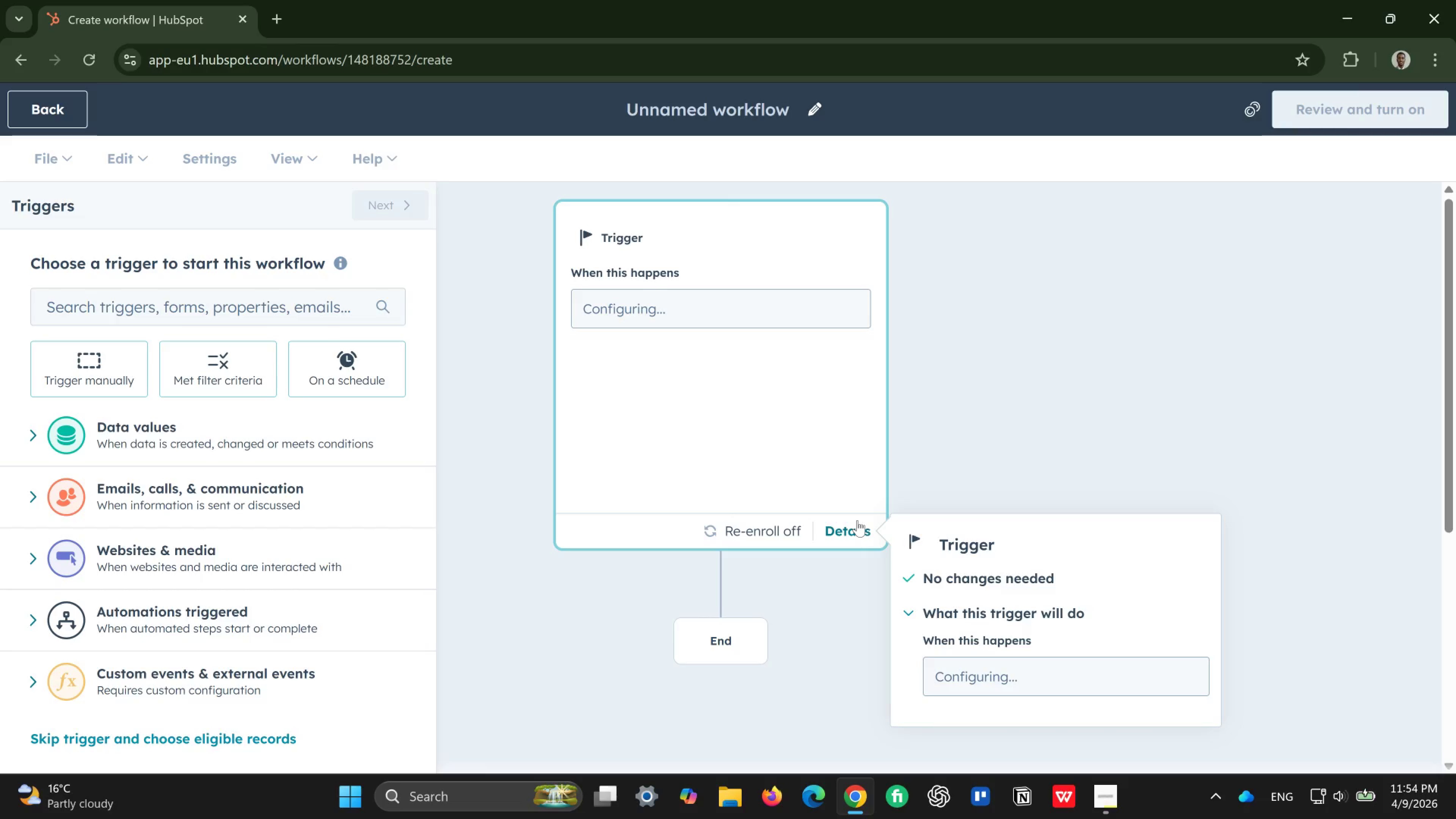 
wait(38.99)
 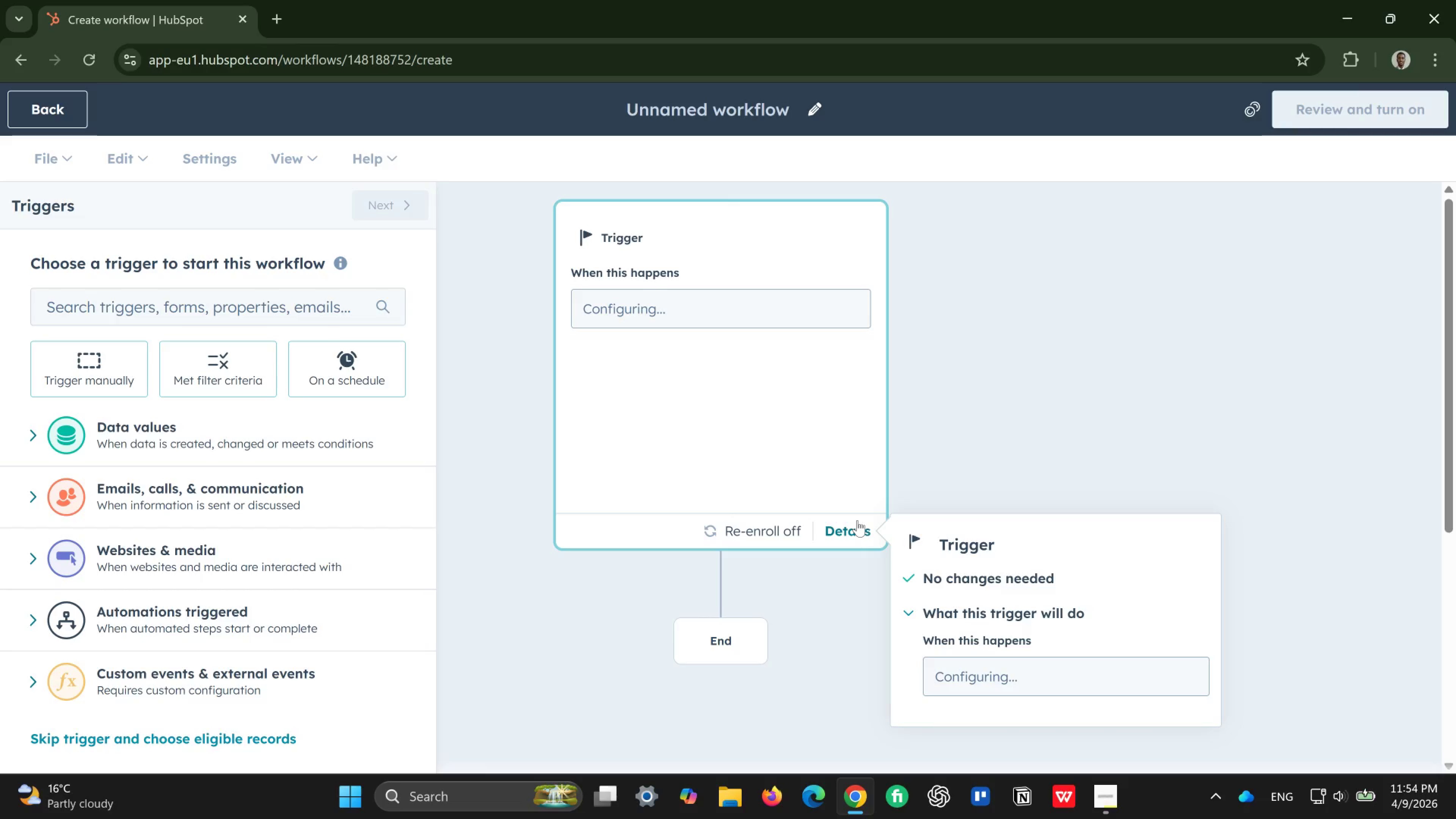 
left_click([1072, 444])
 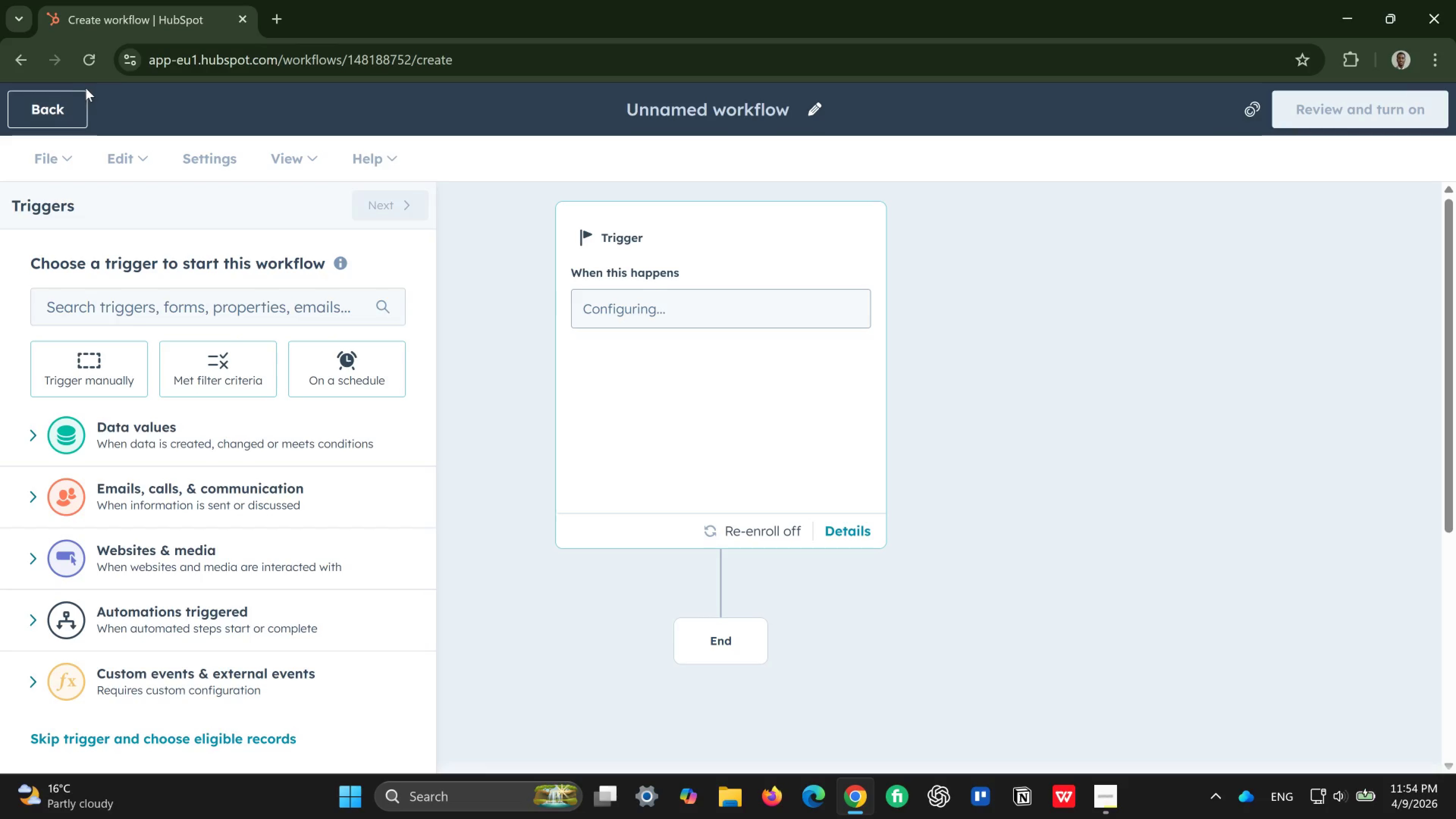 
left_click([49, 95])
 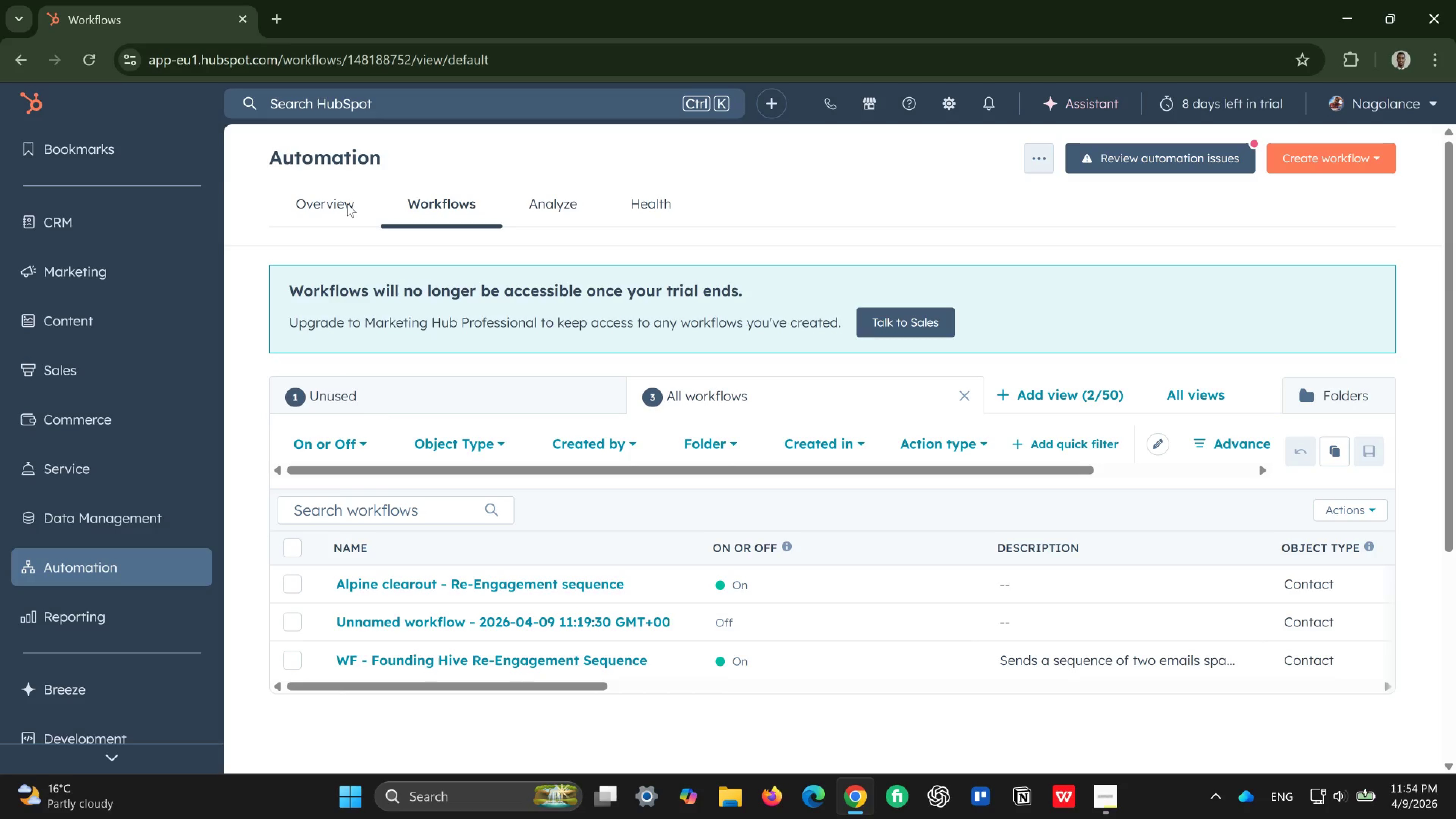 
wait(19.16)
 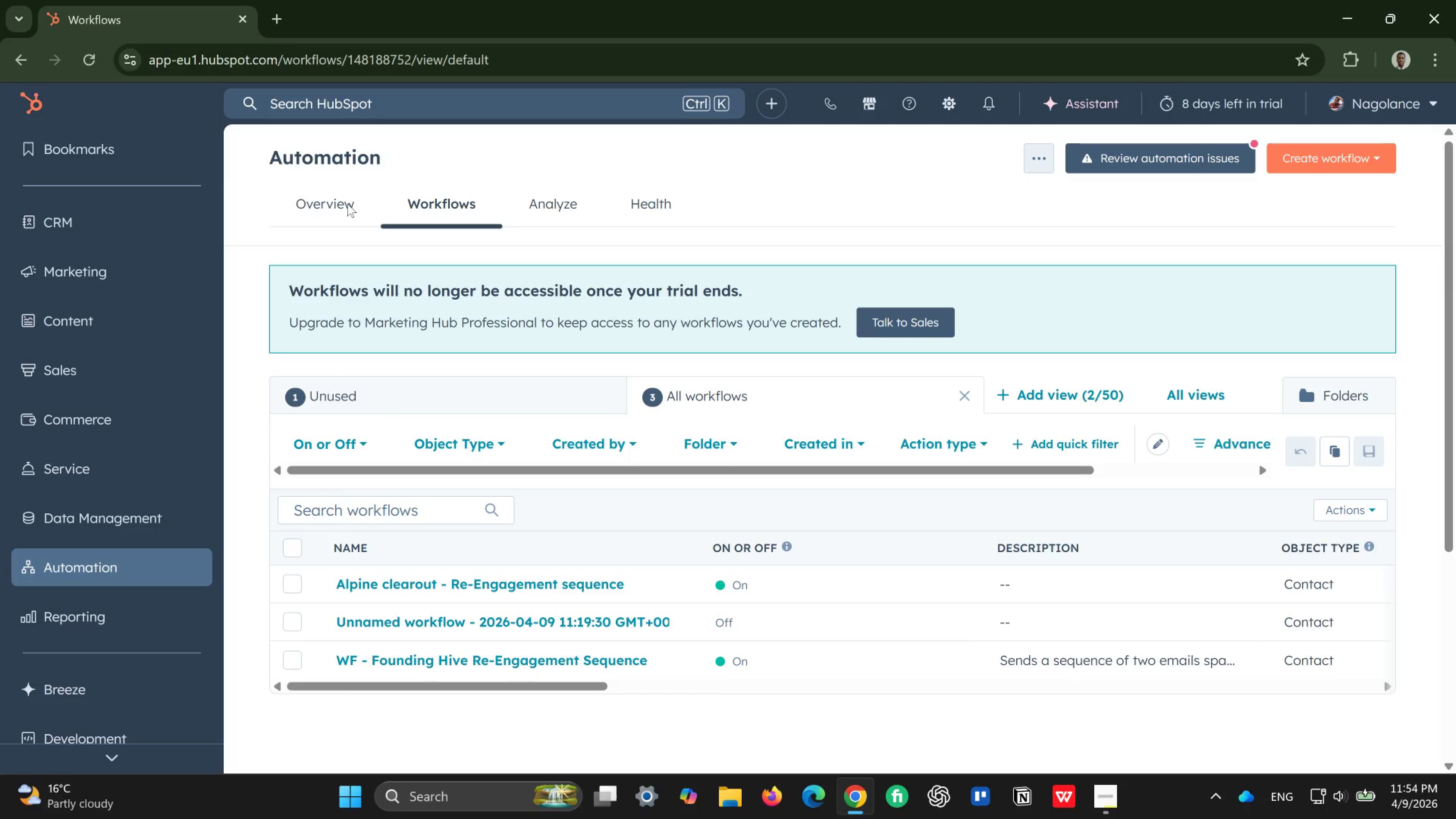 
left_click([1043, 160])
 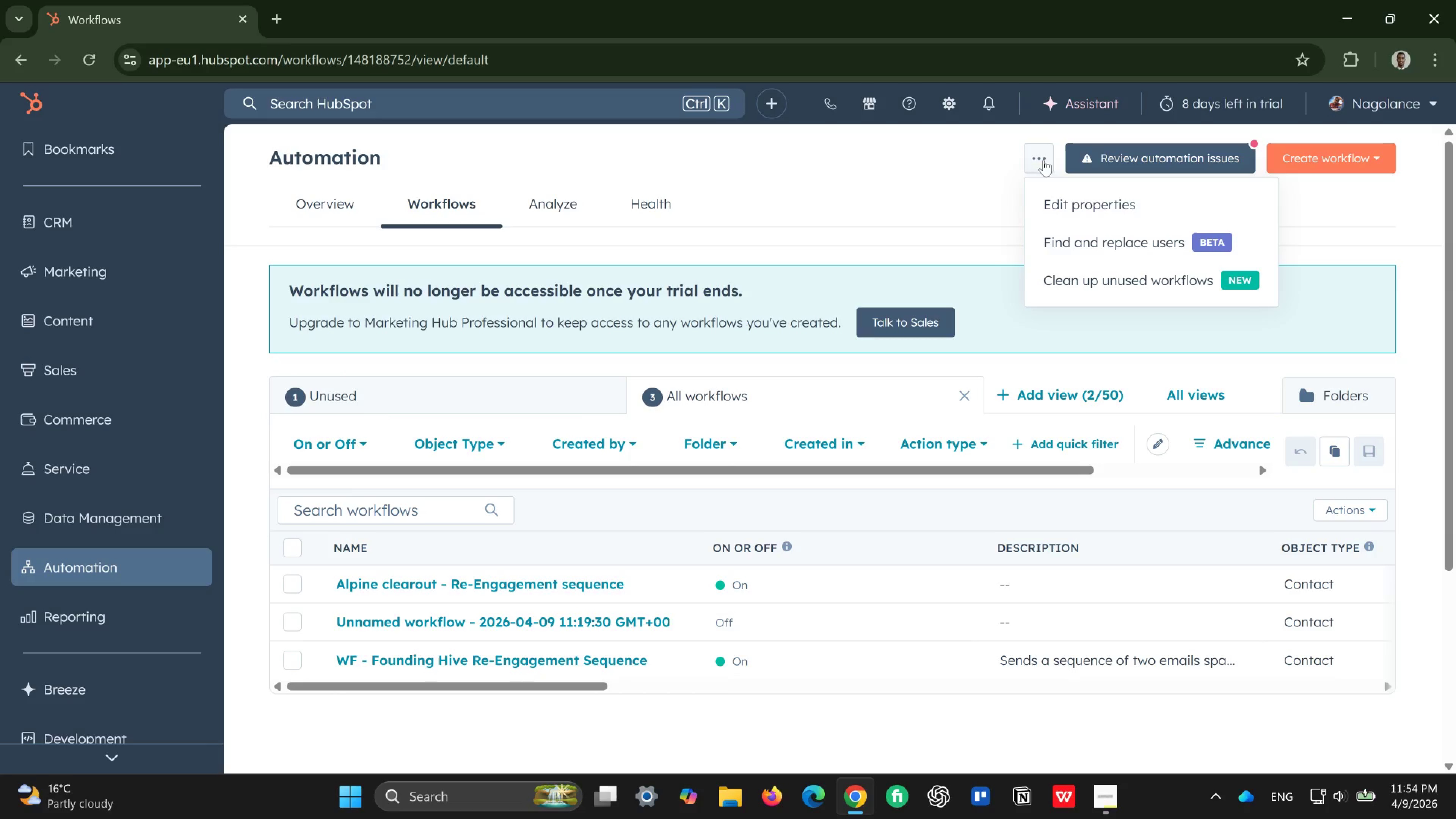 
left_click([886, 164])
 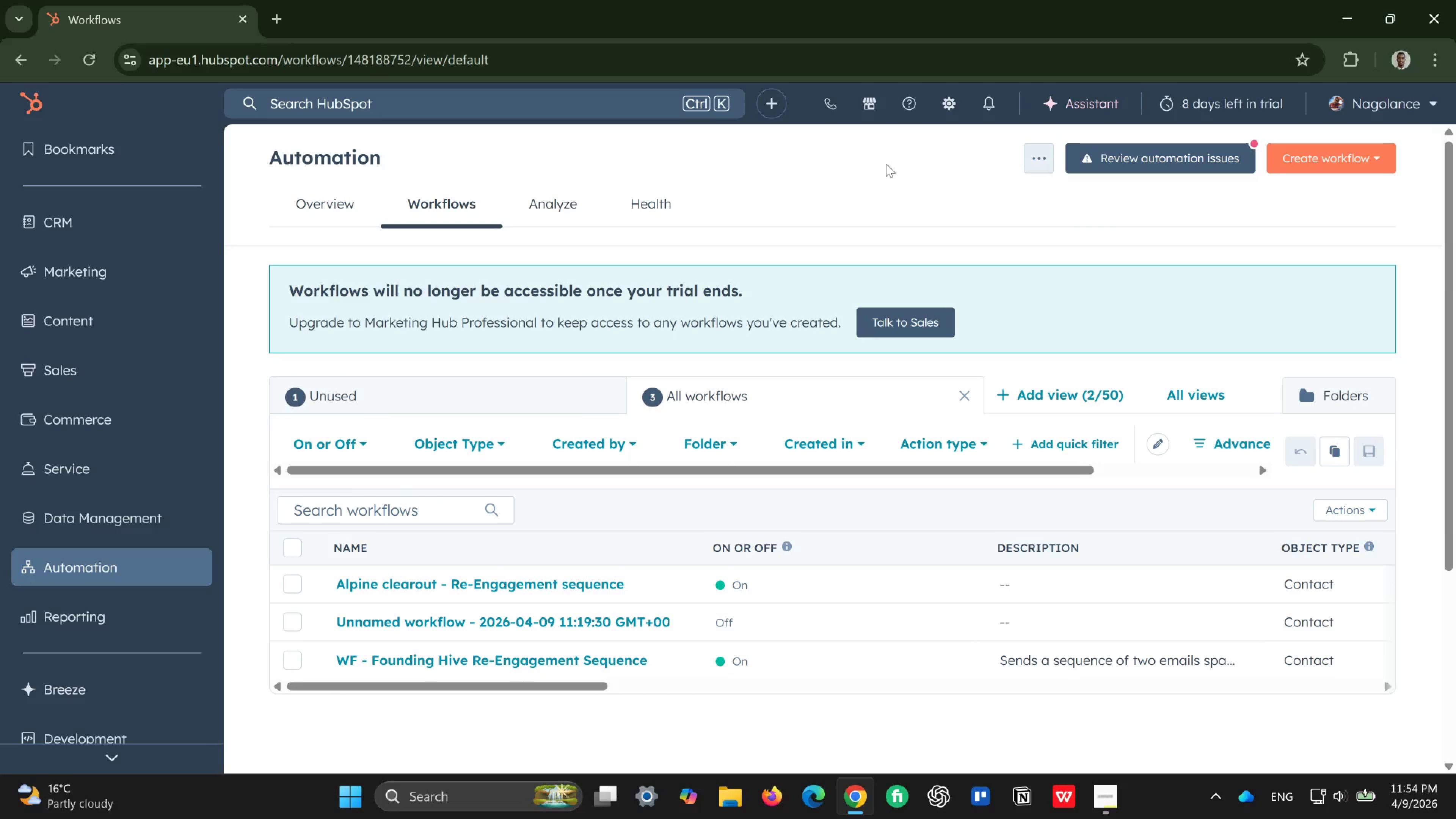 
wait(9.01)
 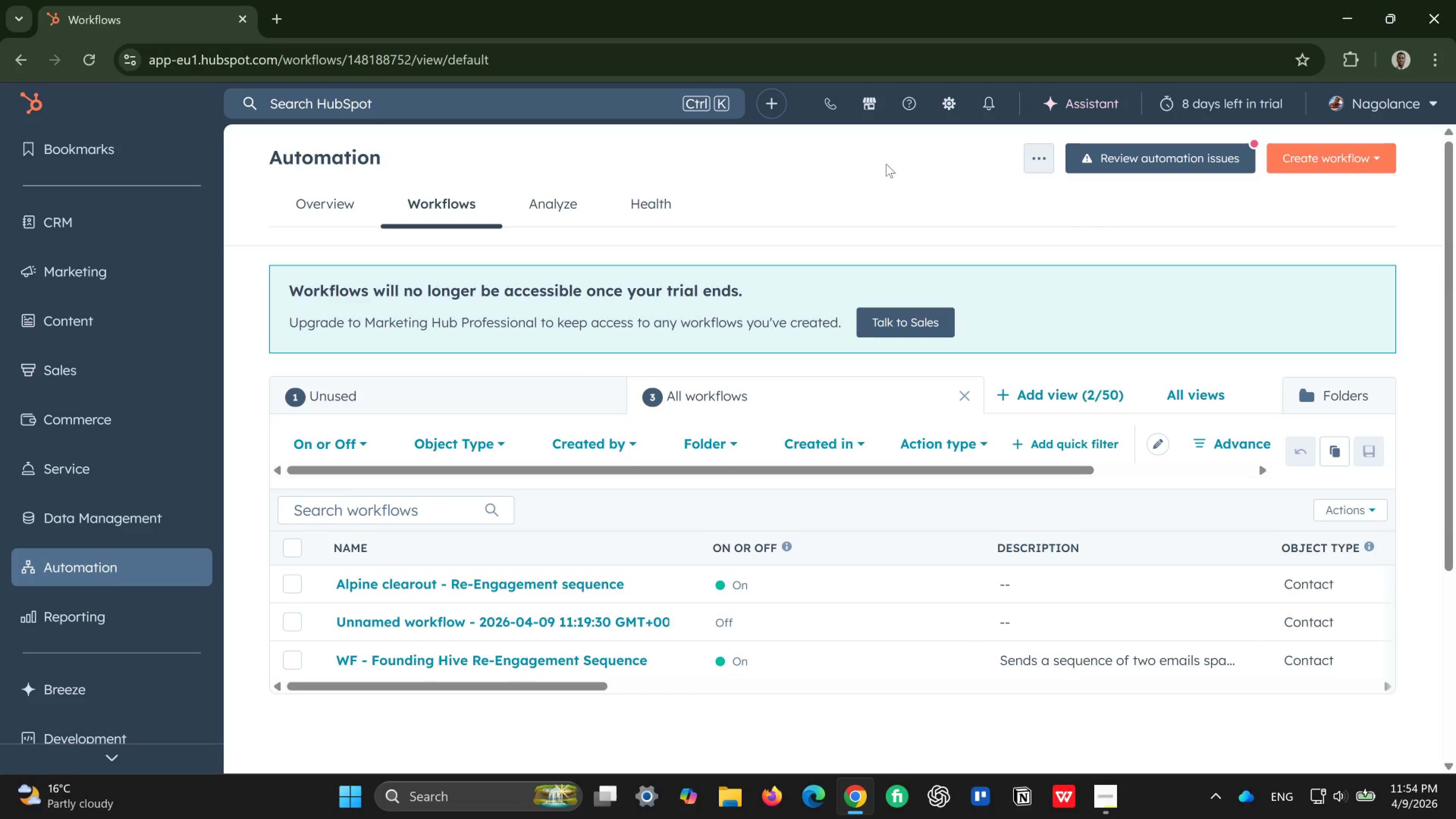 
left_click([1322, 158])
 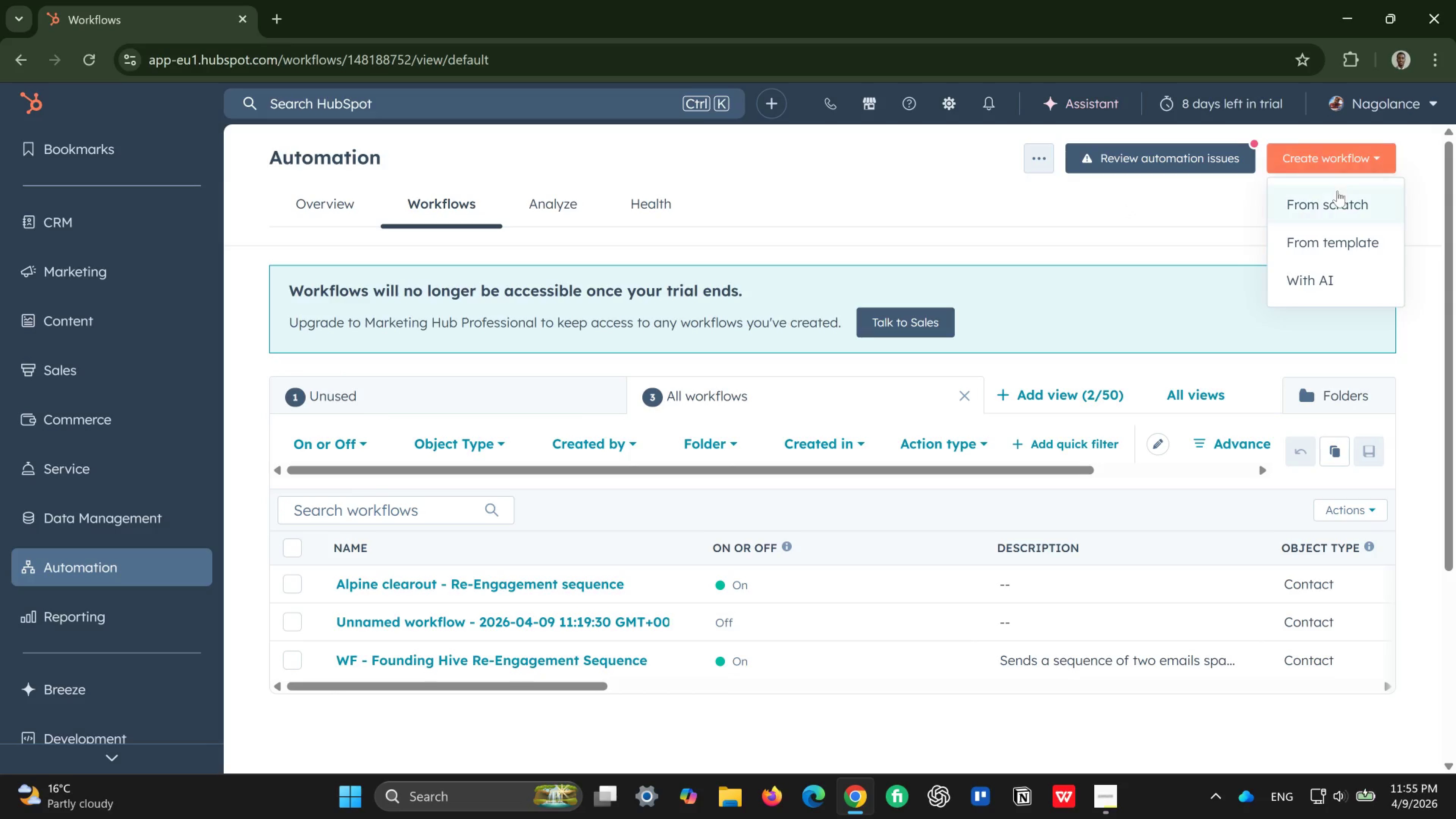 
left_click([1337, 197])
 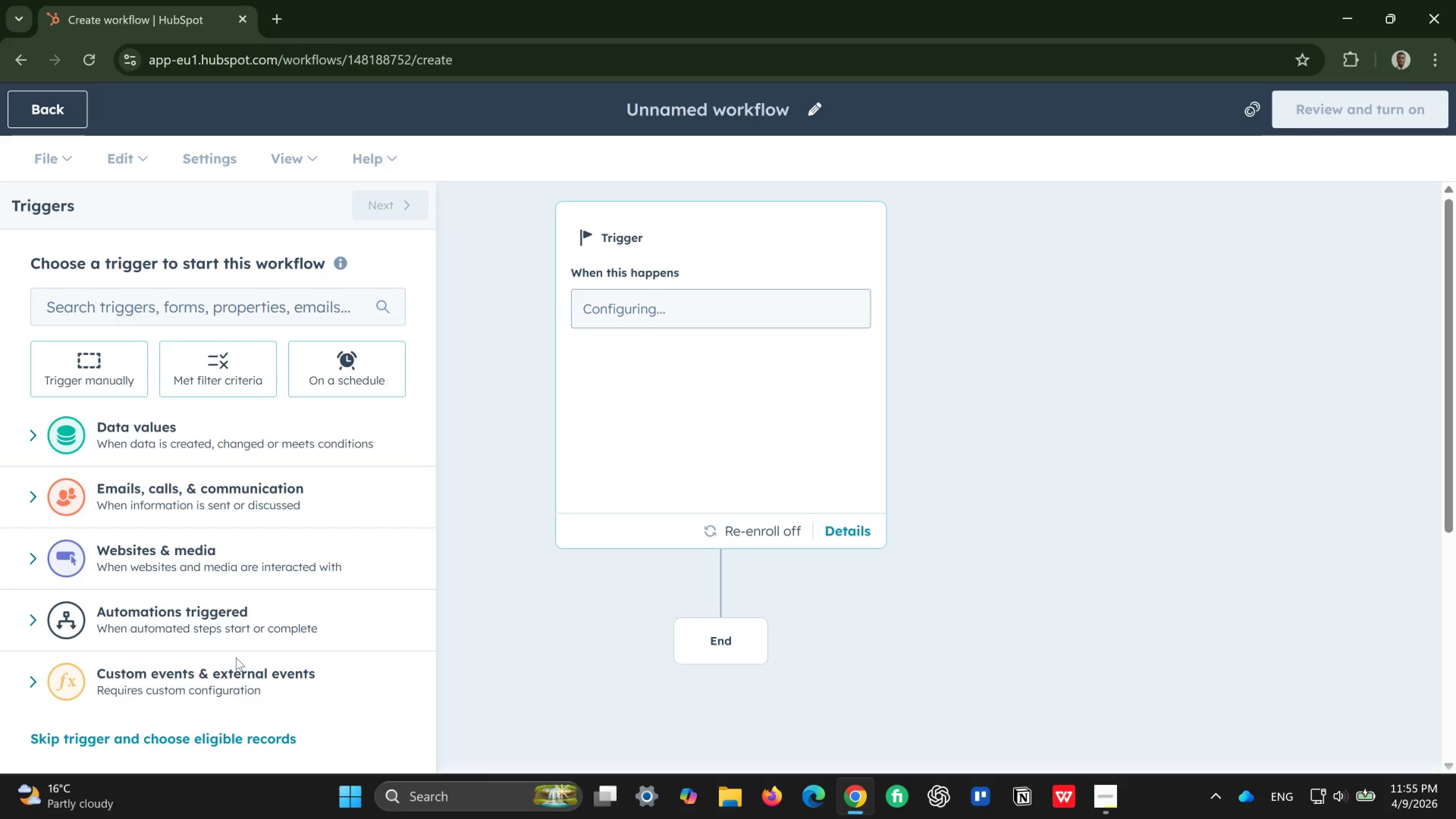 
wait(38.38)
 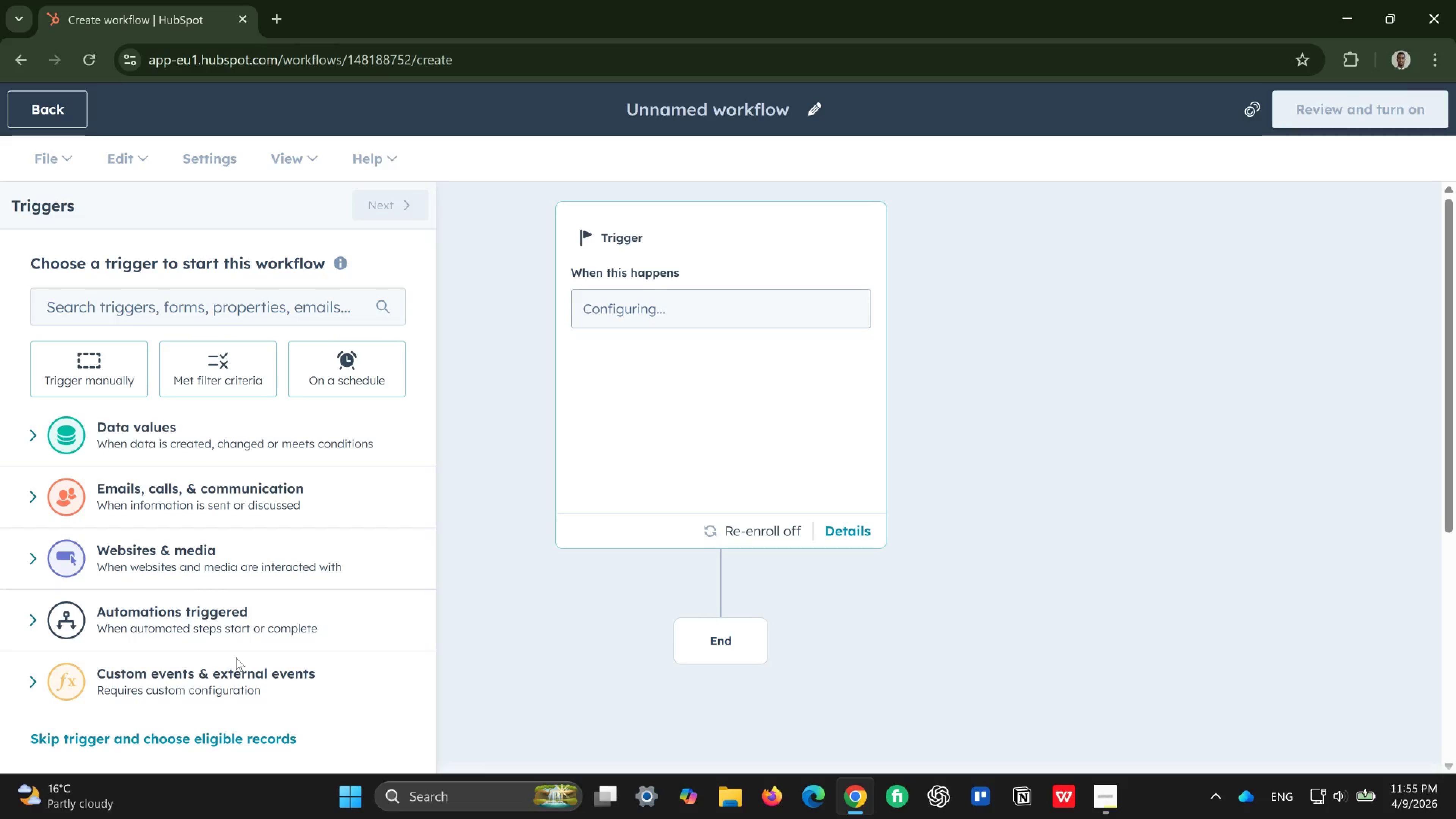 
left_click([213, 674])
 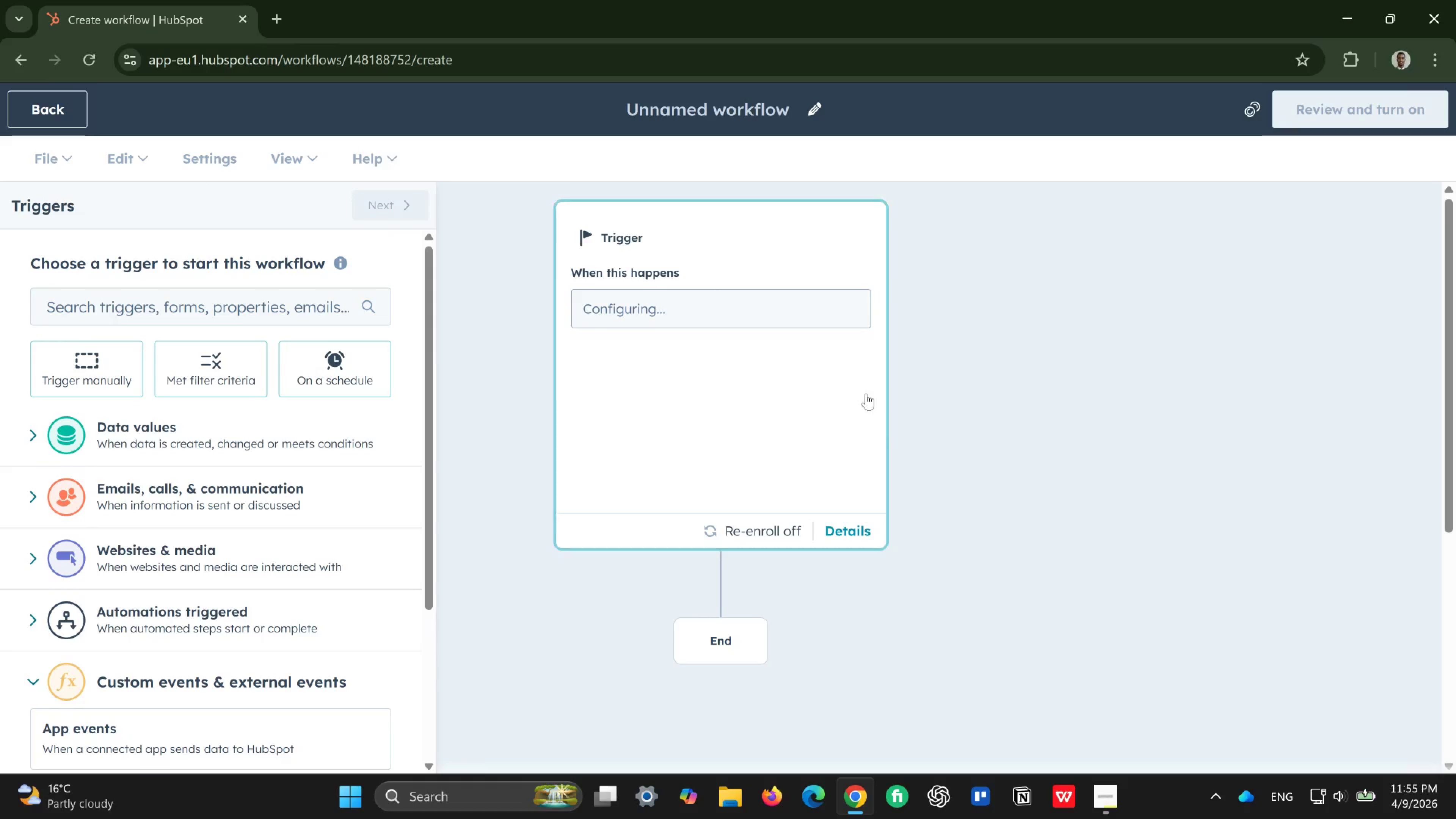 
wait(13.81)
 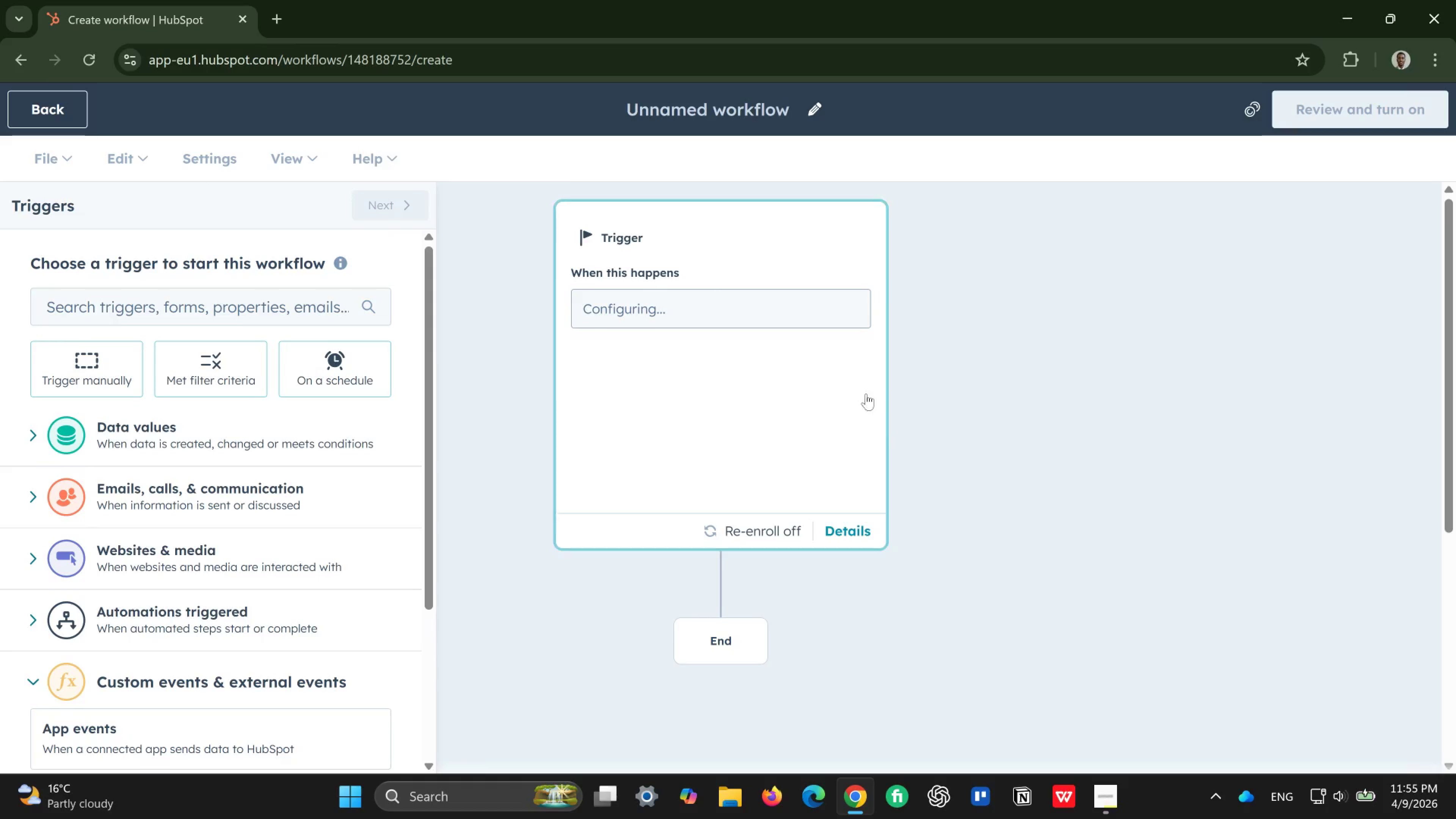 
left_click([242, 389])
 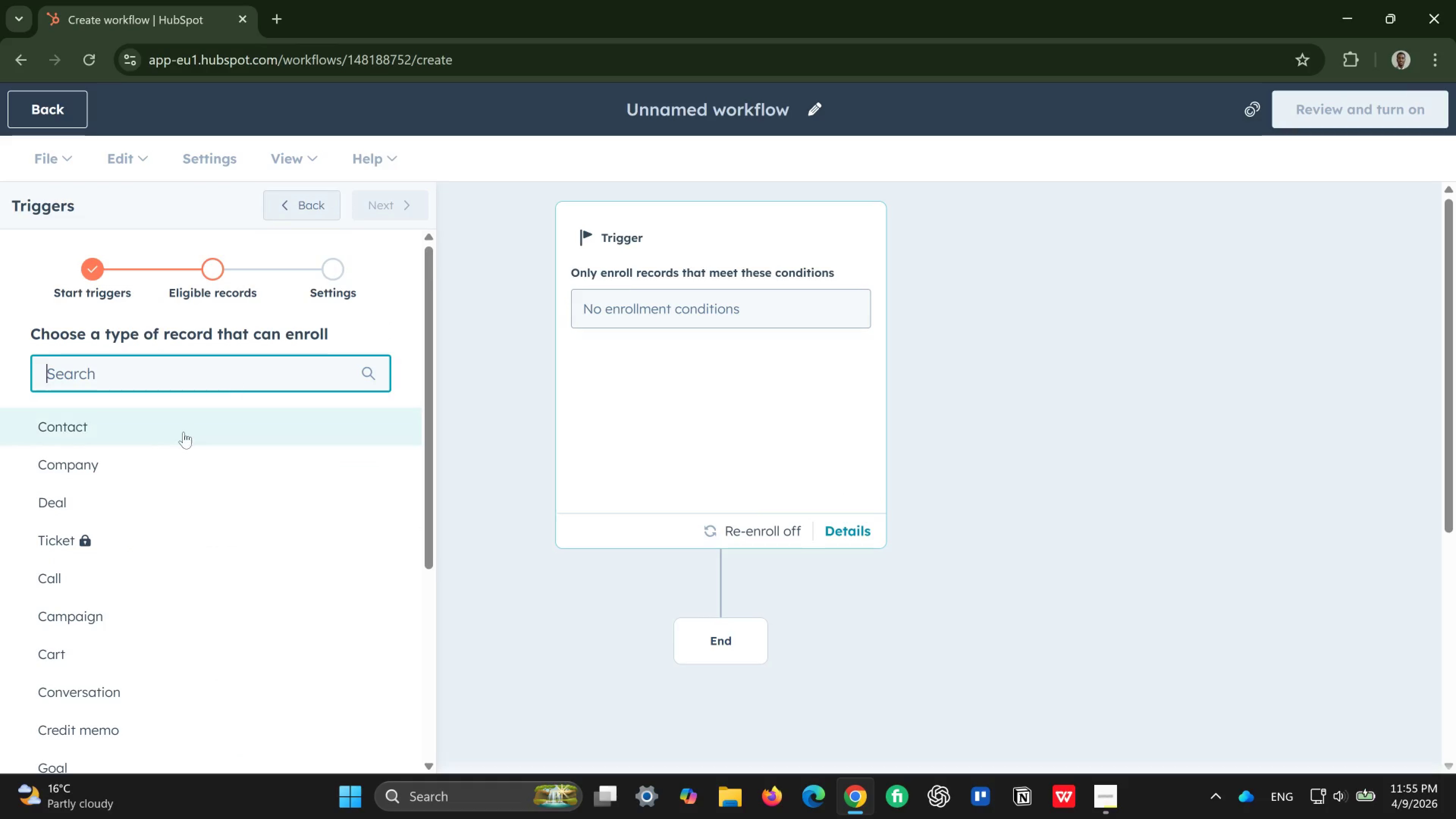 
wait(5.09)
 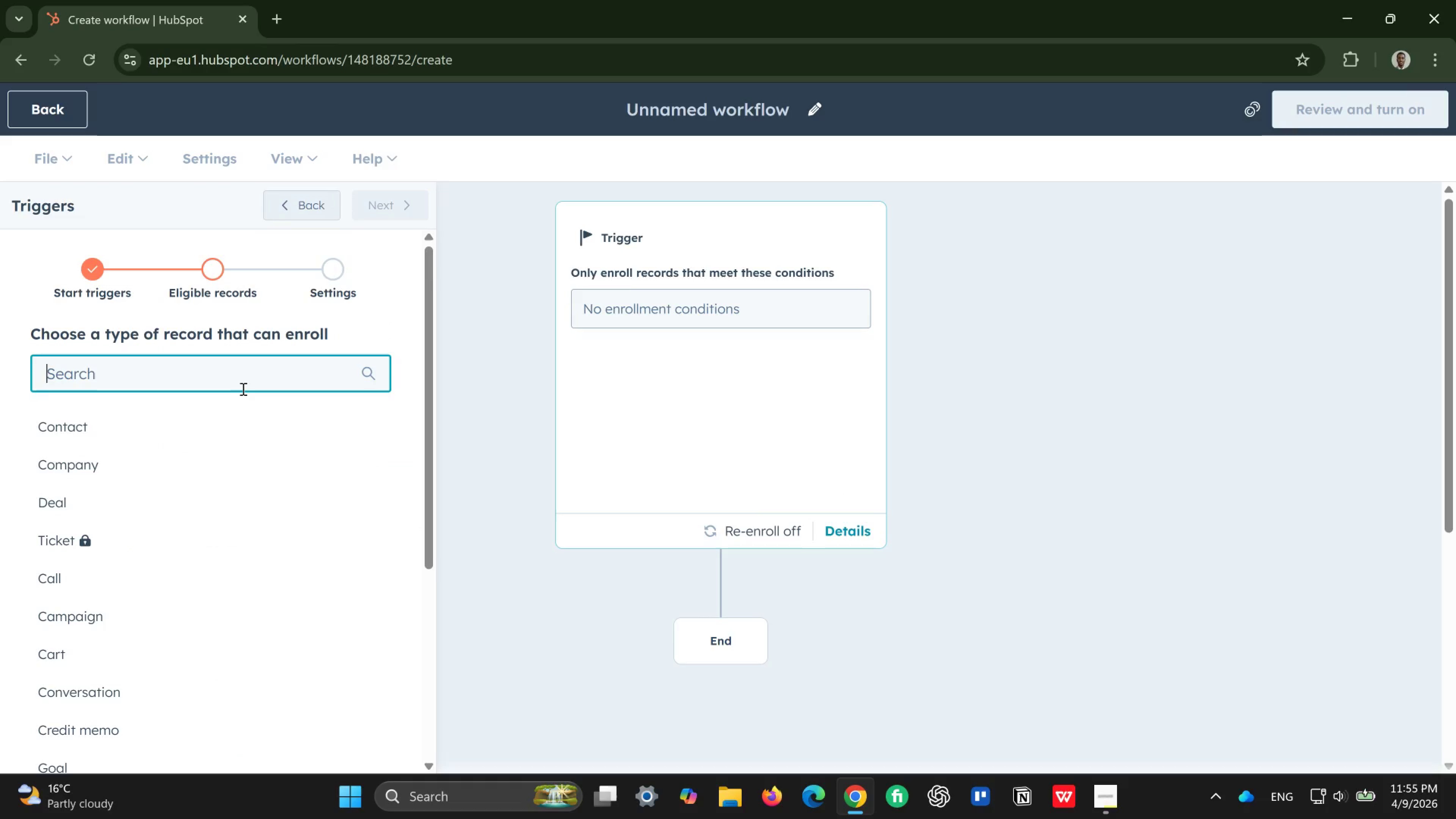 
left_click([85, 515])
 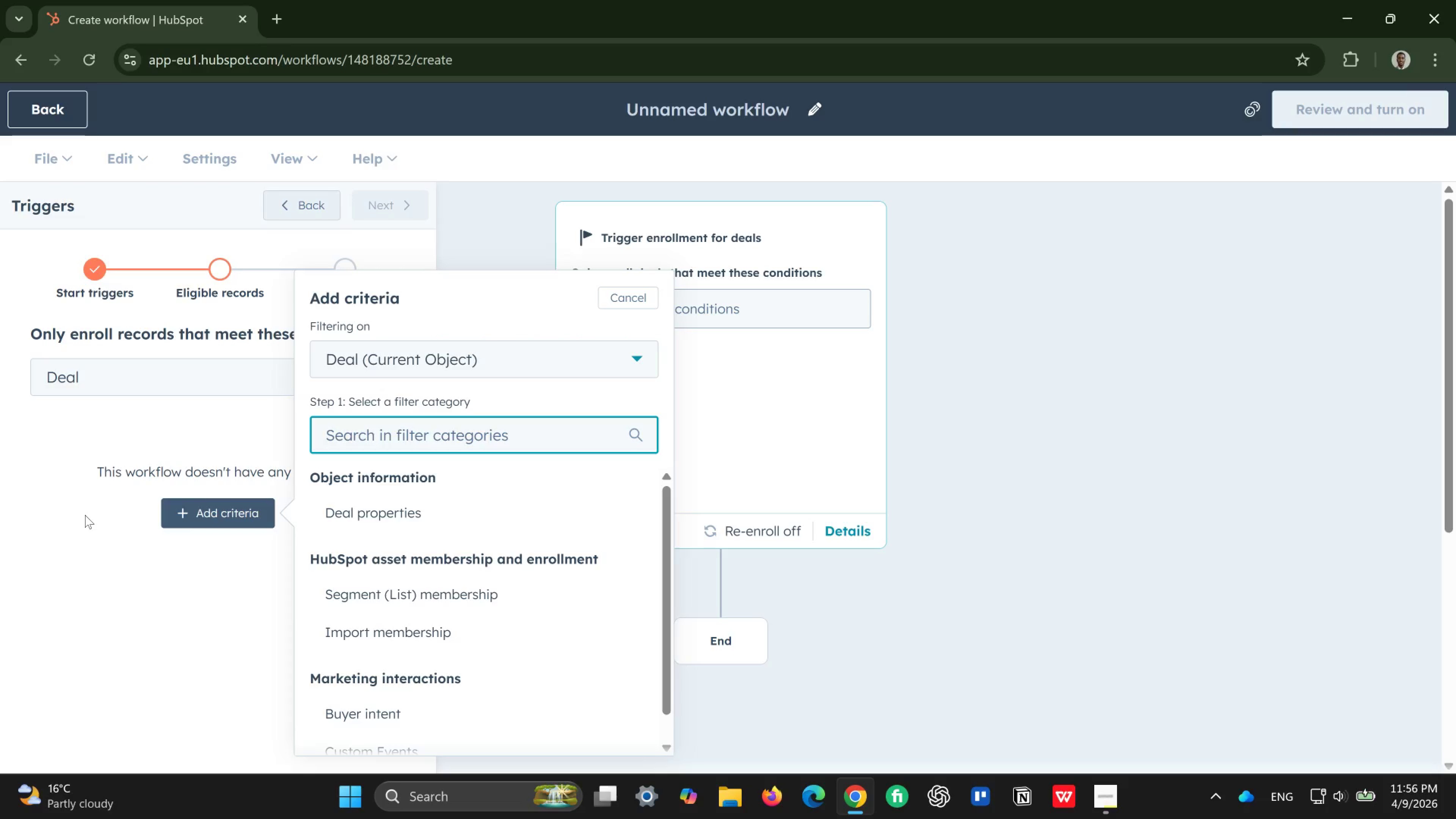 
wait(21.13)
 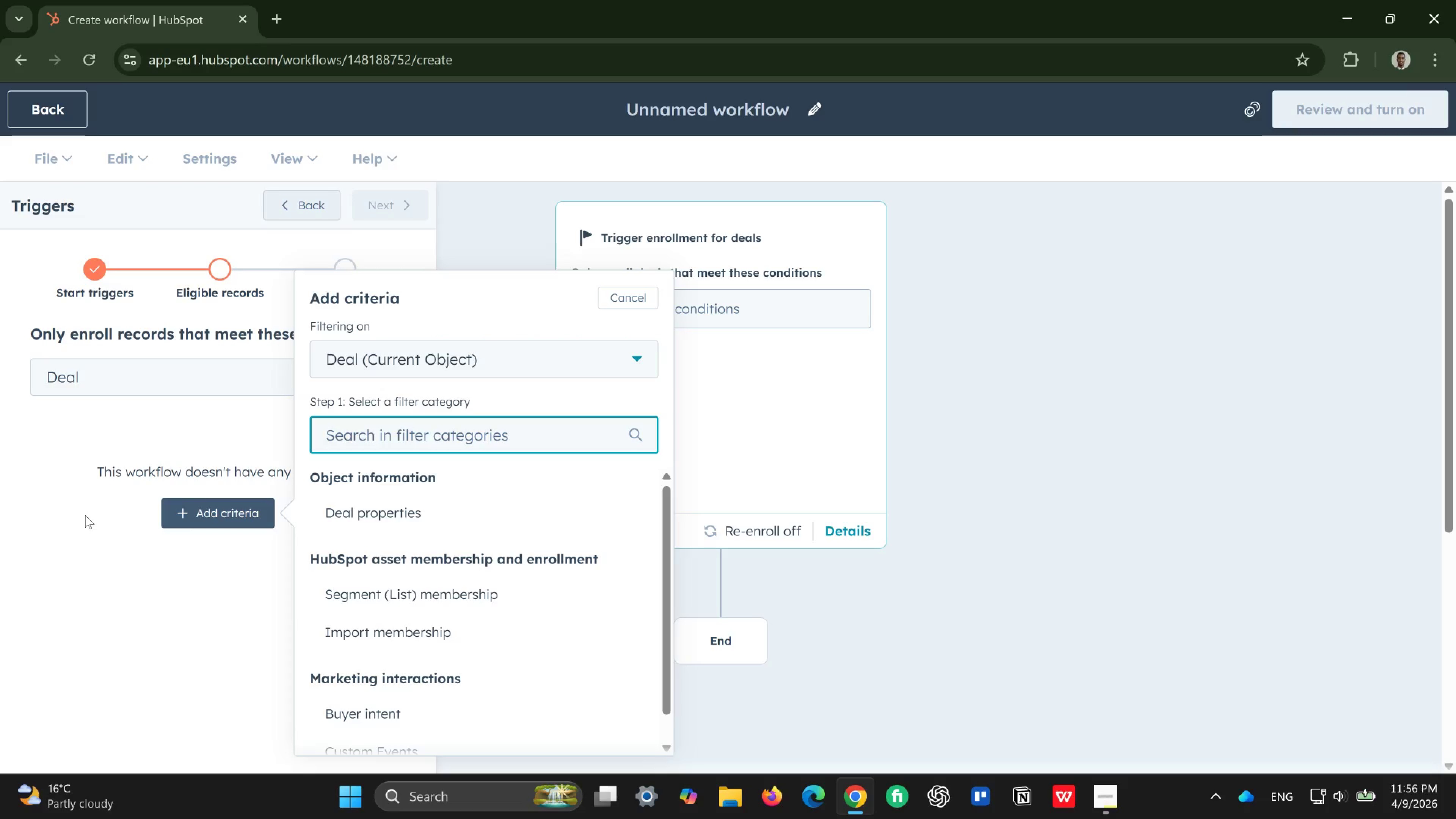 
left_click([395, 509])
 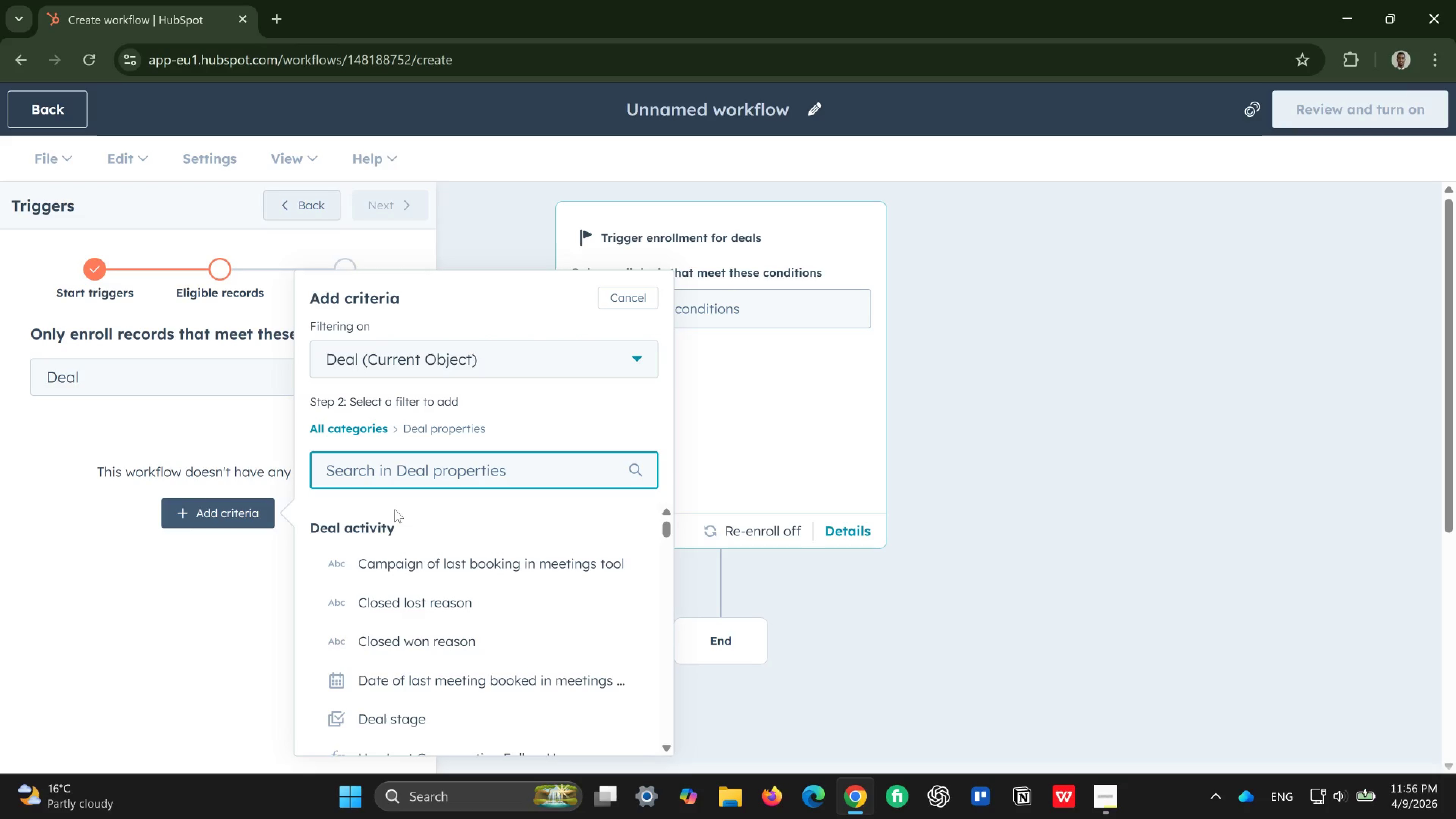 
wait(11.05)
 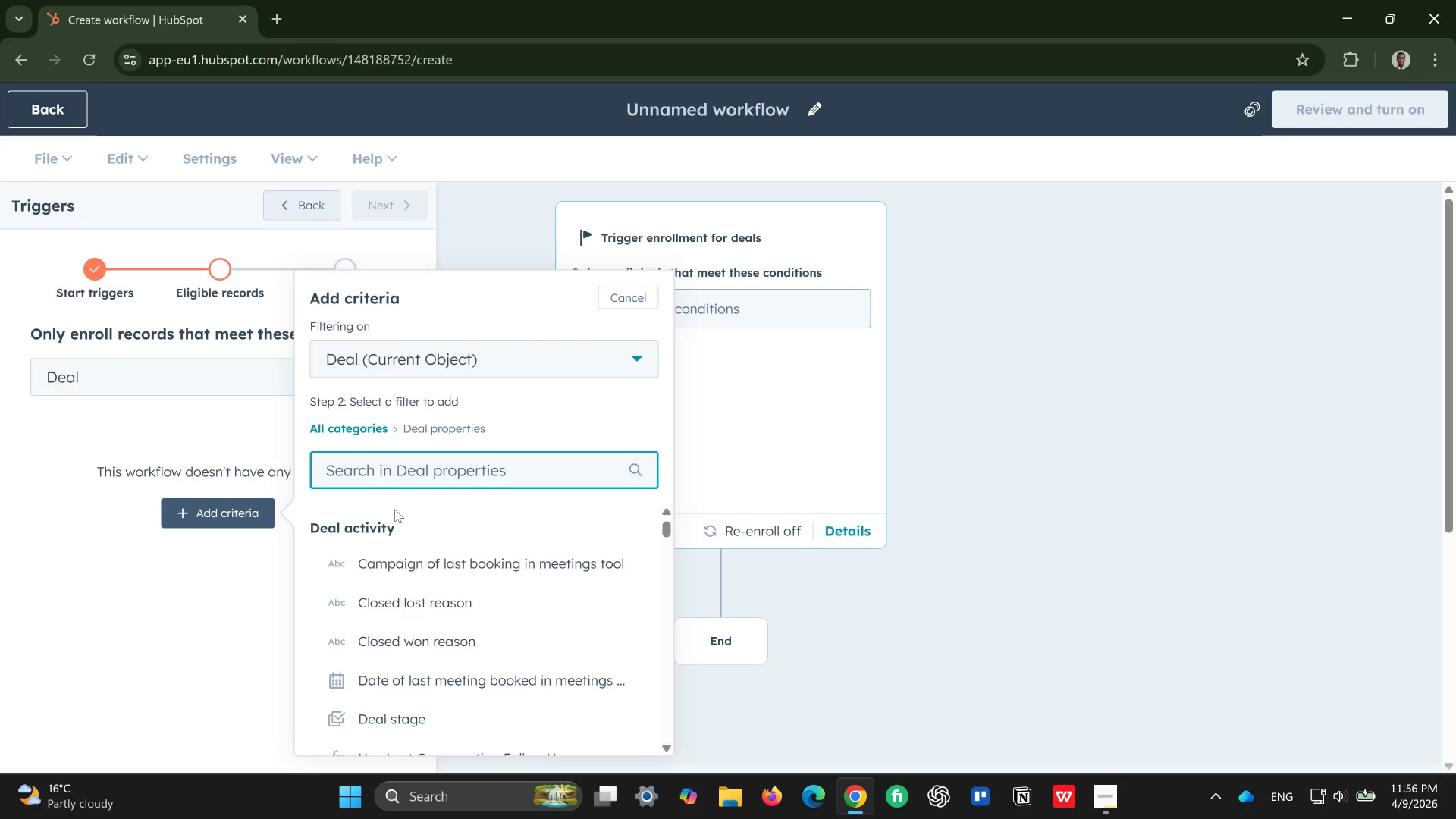 
type(deal)
 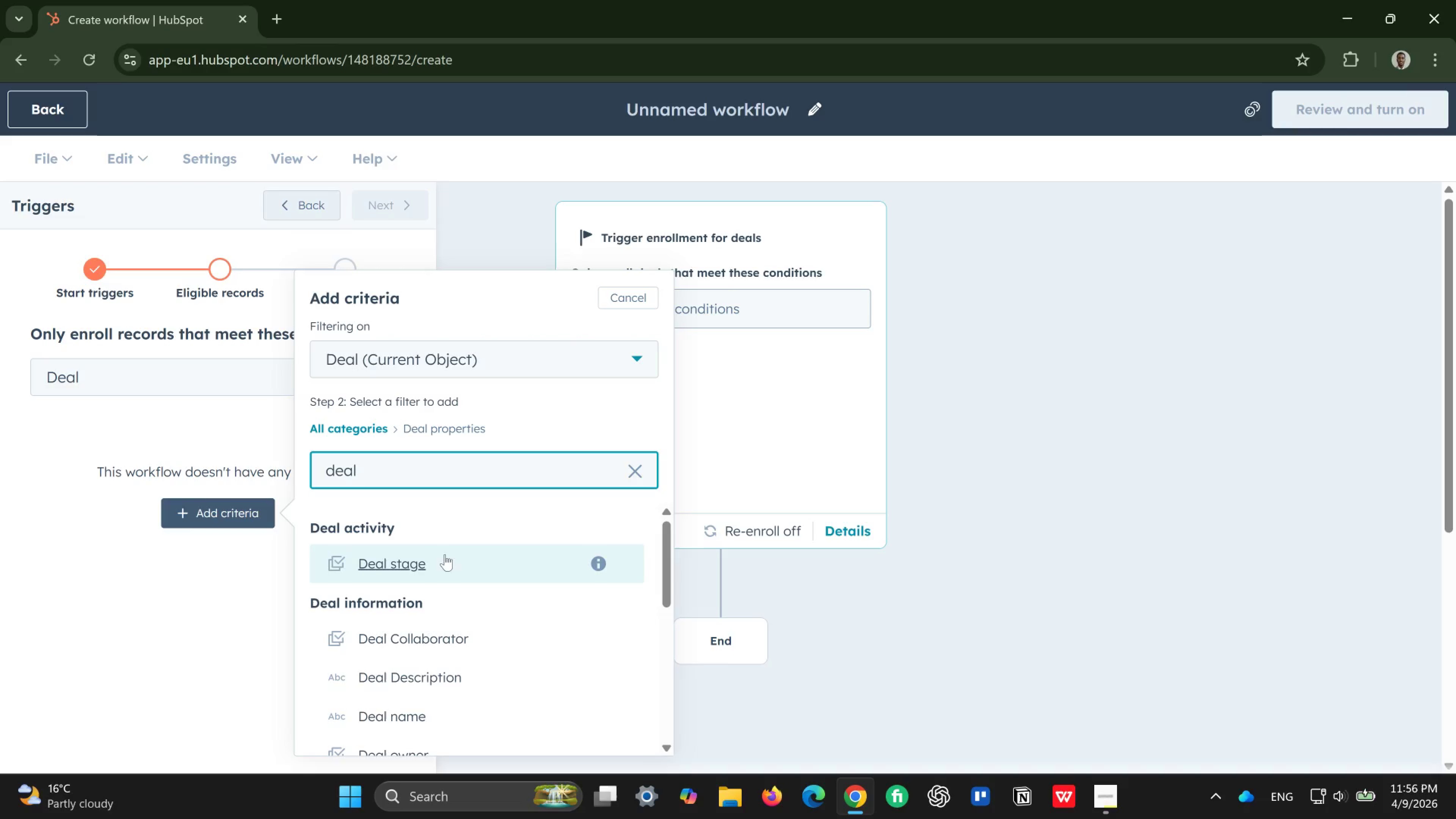 
left_click([431, 557])
 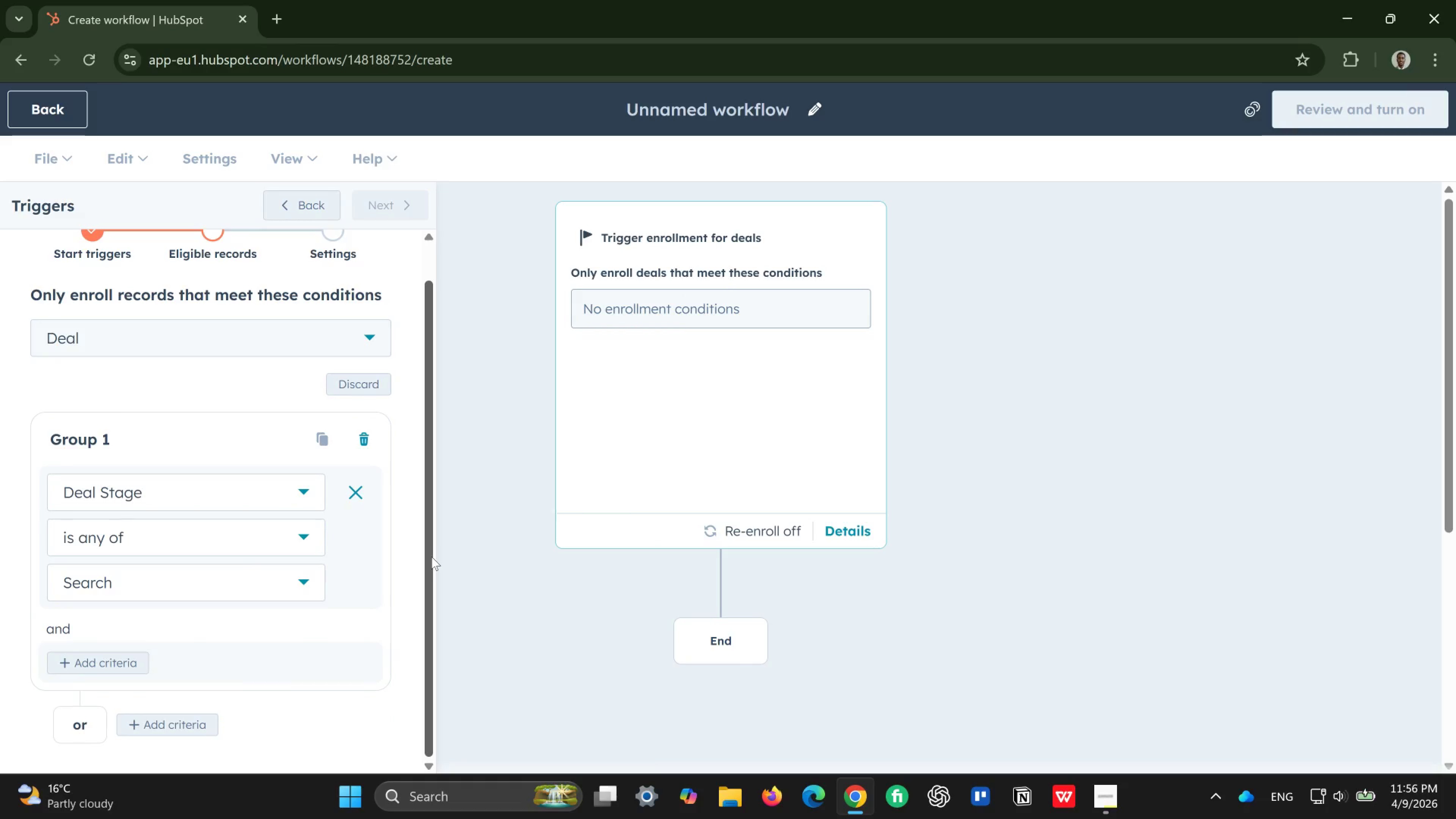 
wait(10.84)
 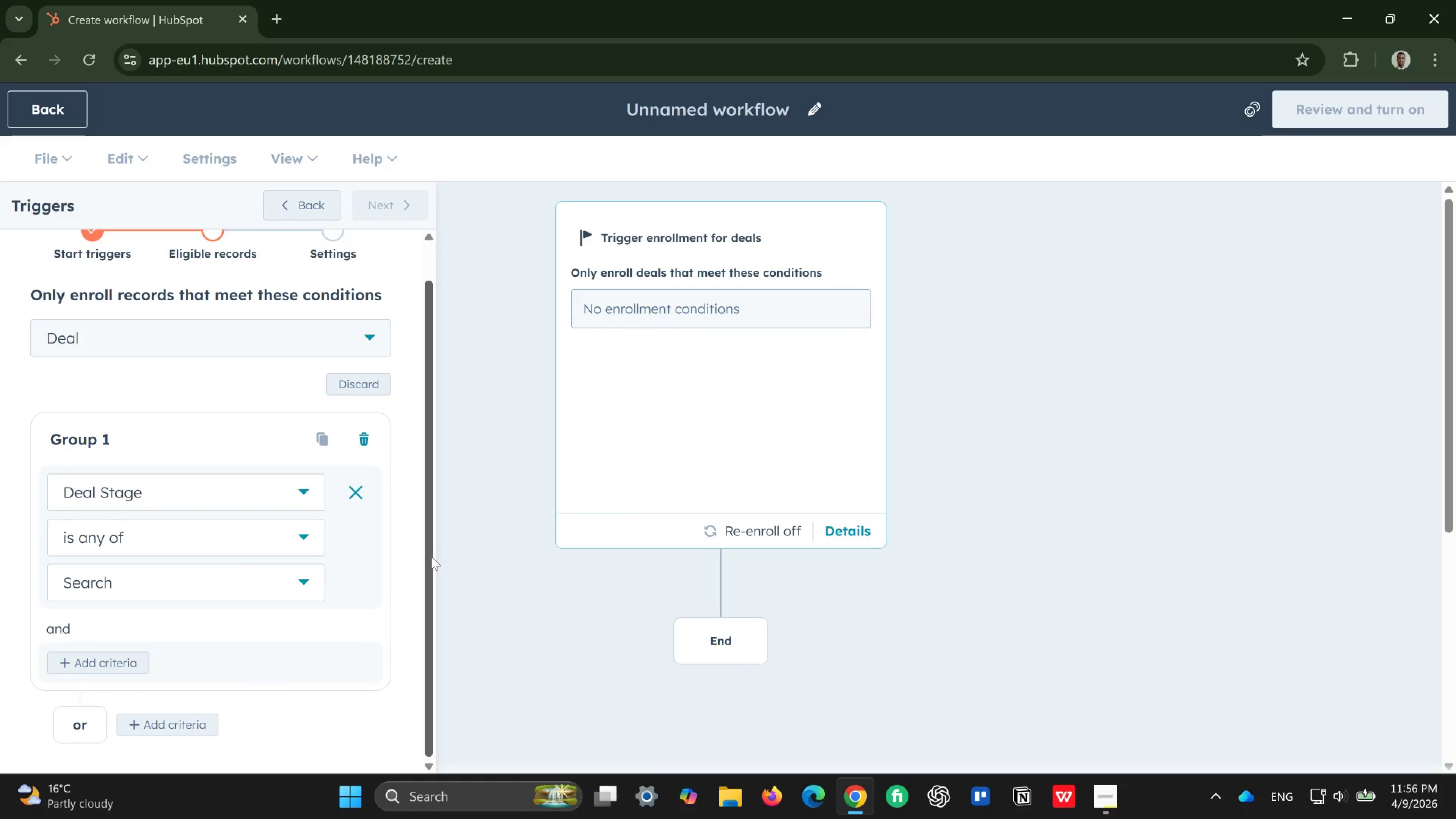 
left_click([304, 533])
 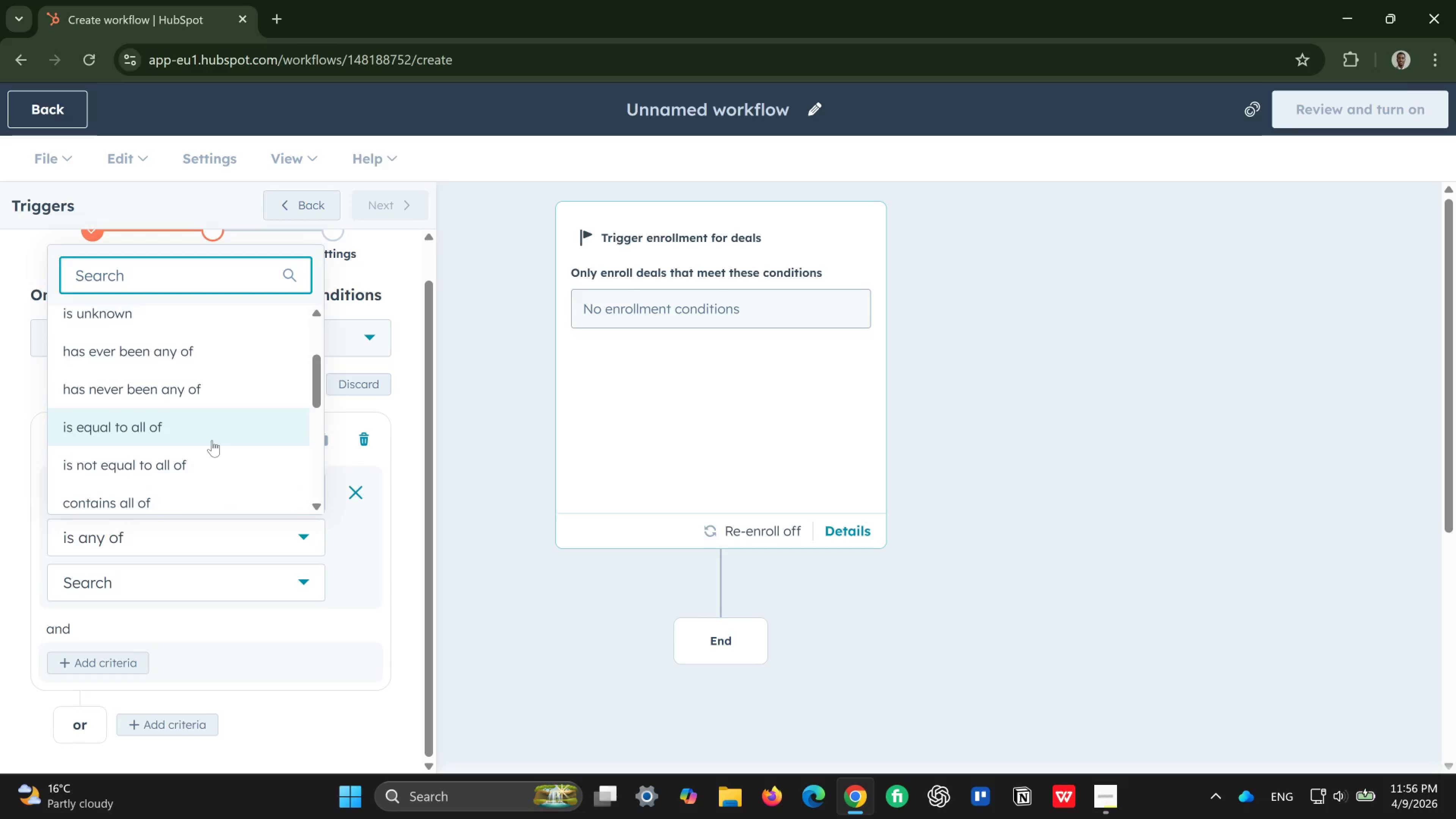 
left_click([220, 427])
 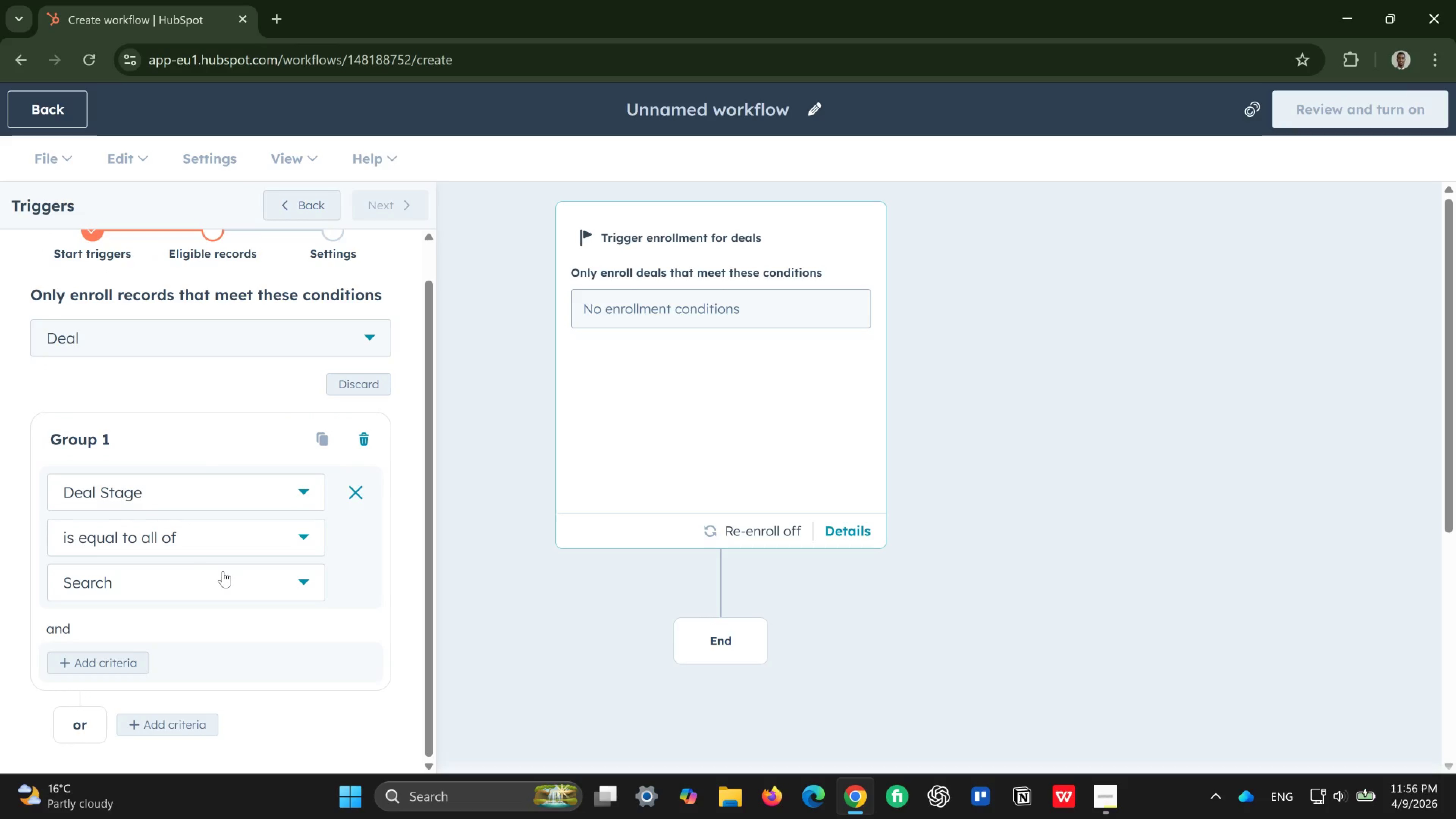 
left_click([232, 571])
 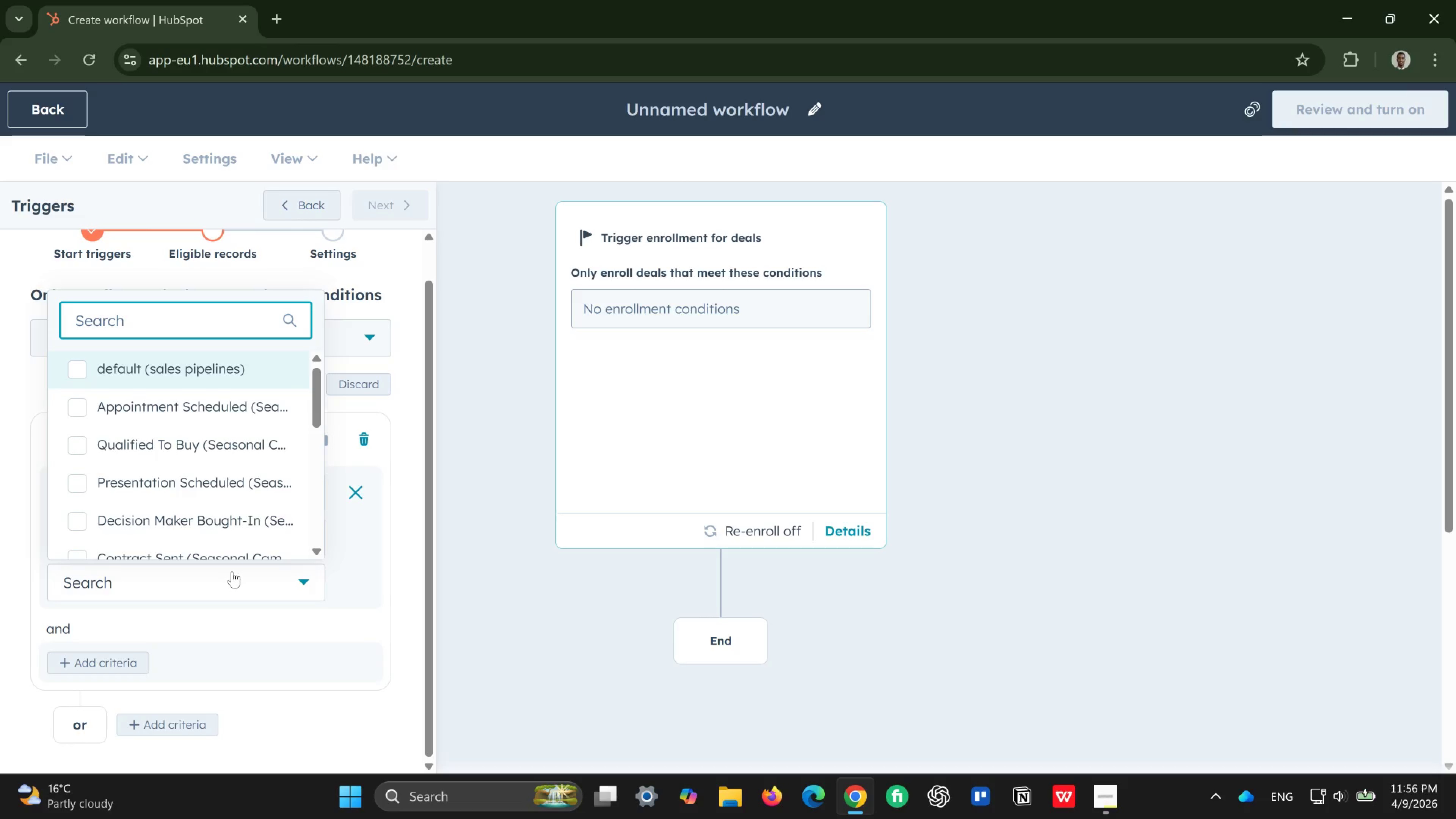 
type(du)
 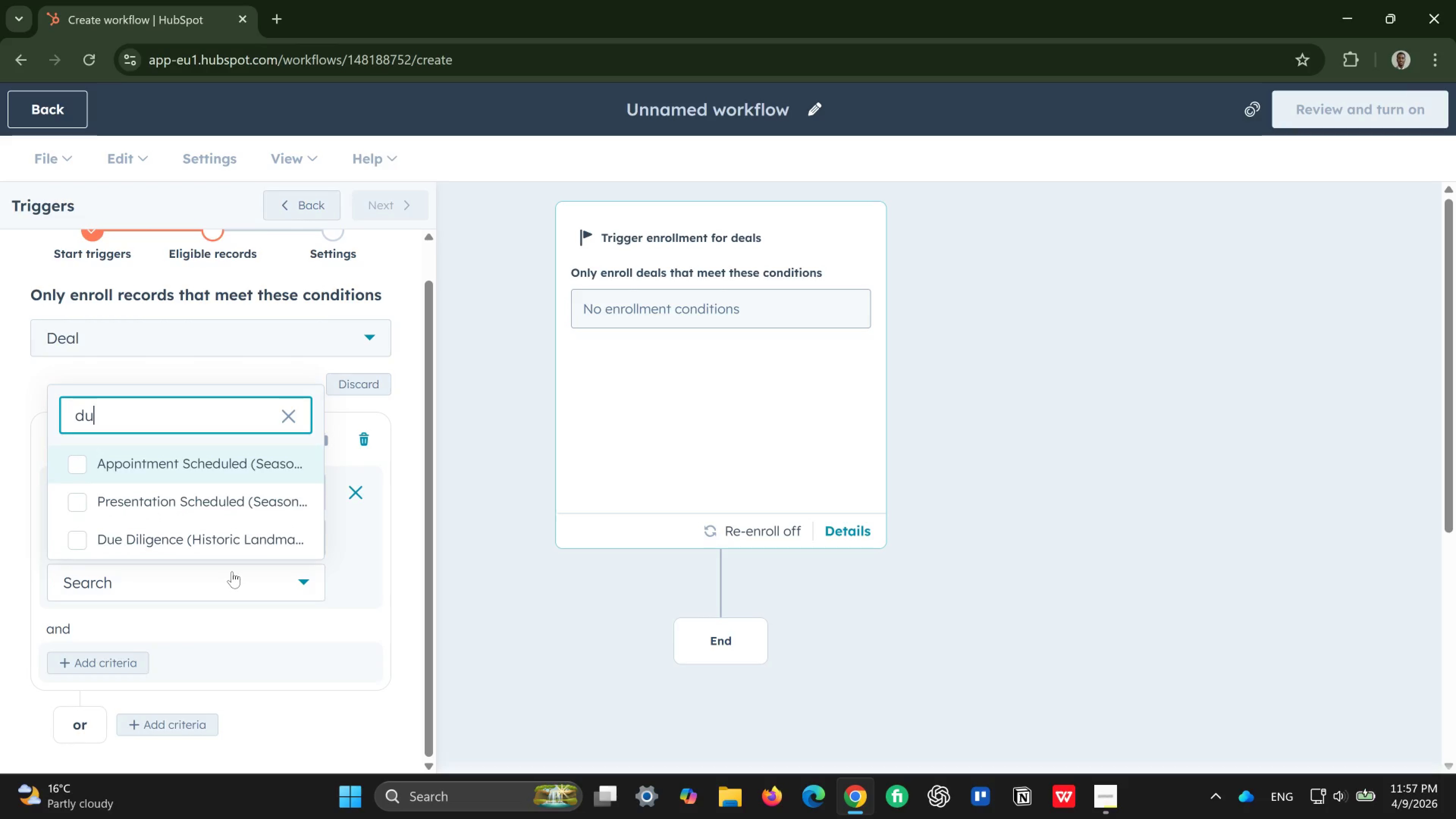 
key(E)
 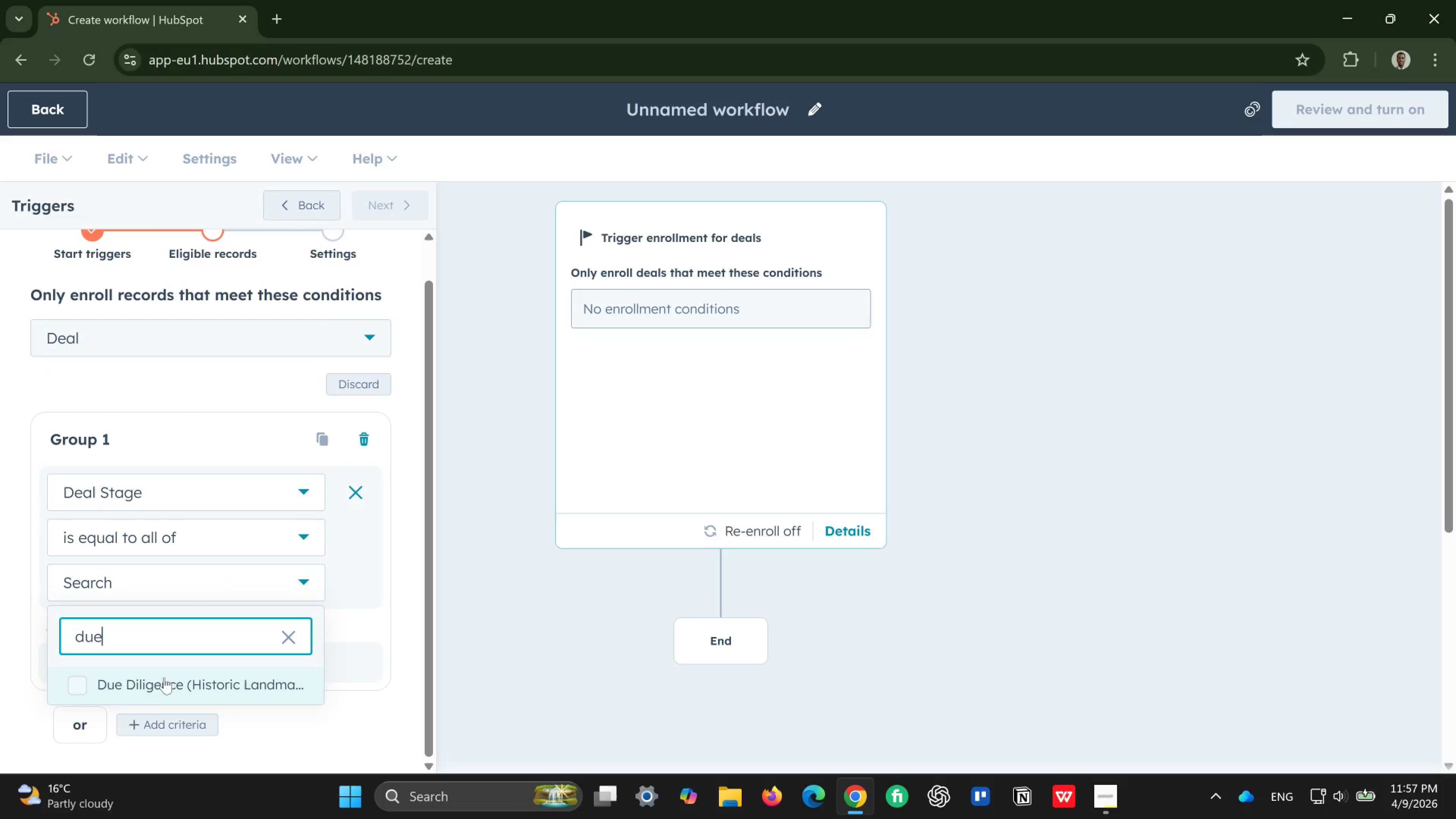 
left_click([136, 692])
 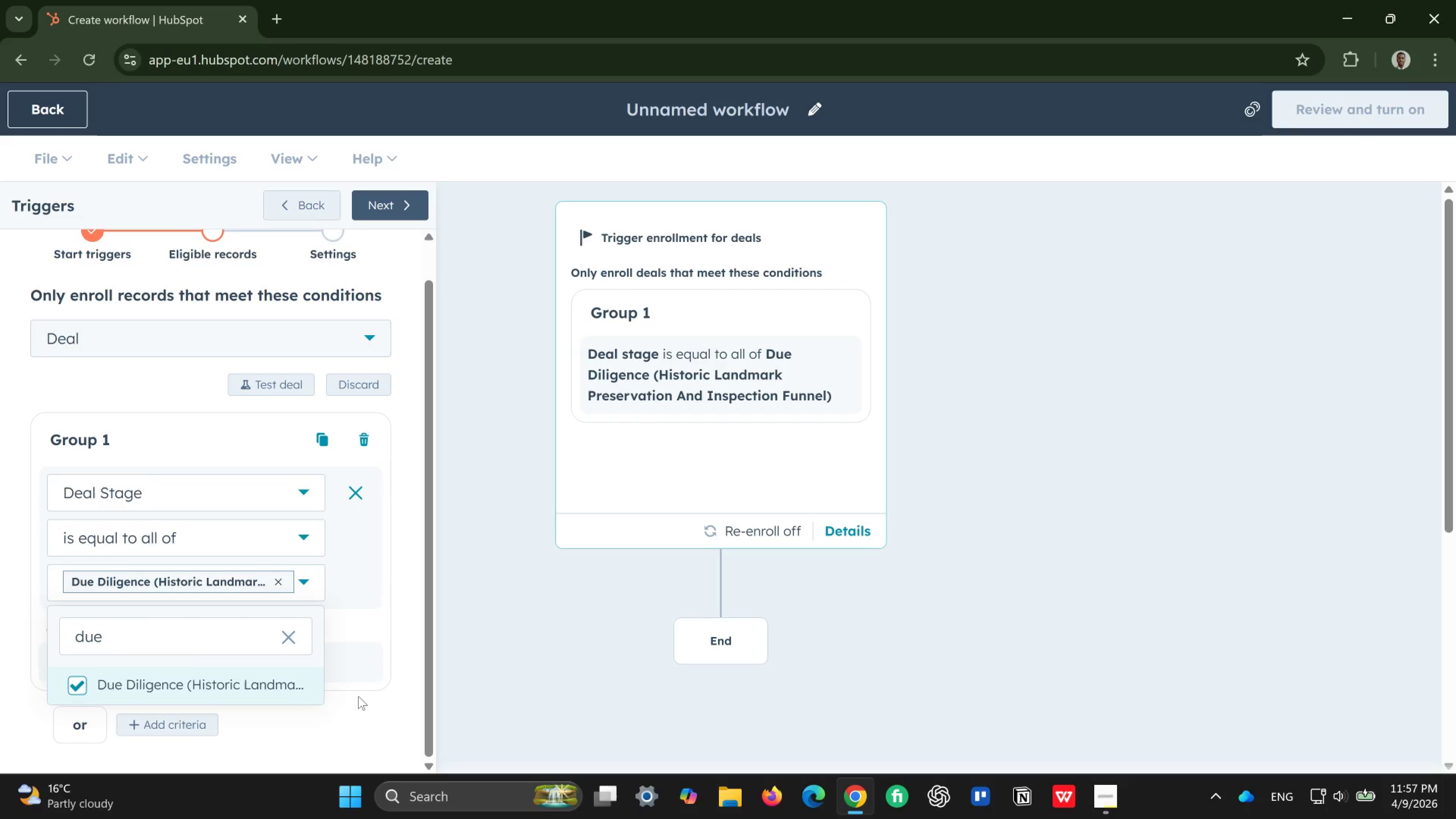 
left_click([373, 702])
 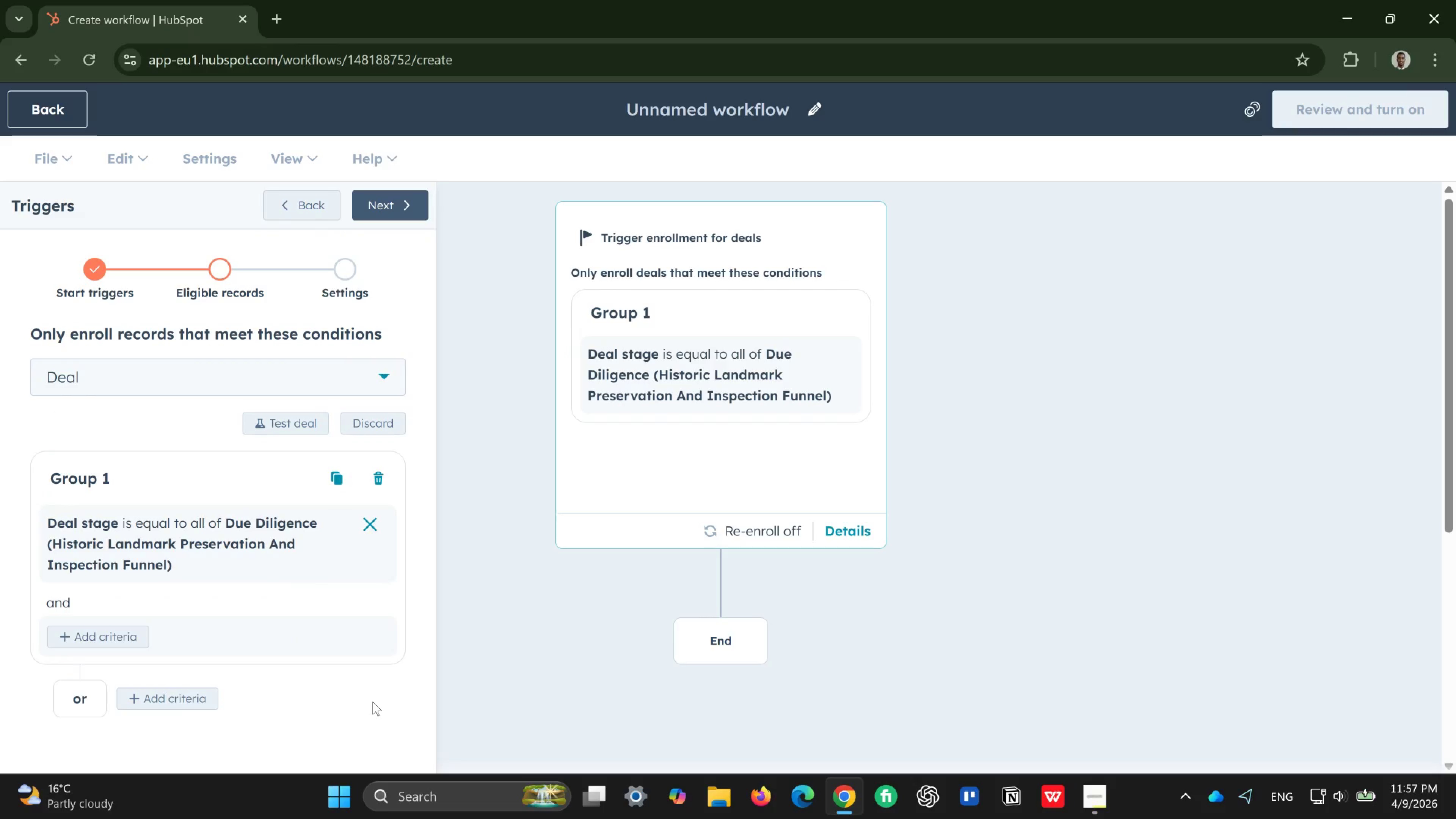 
wait(11.83)
 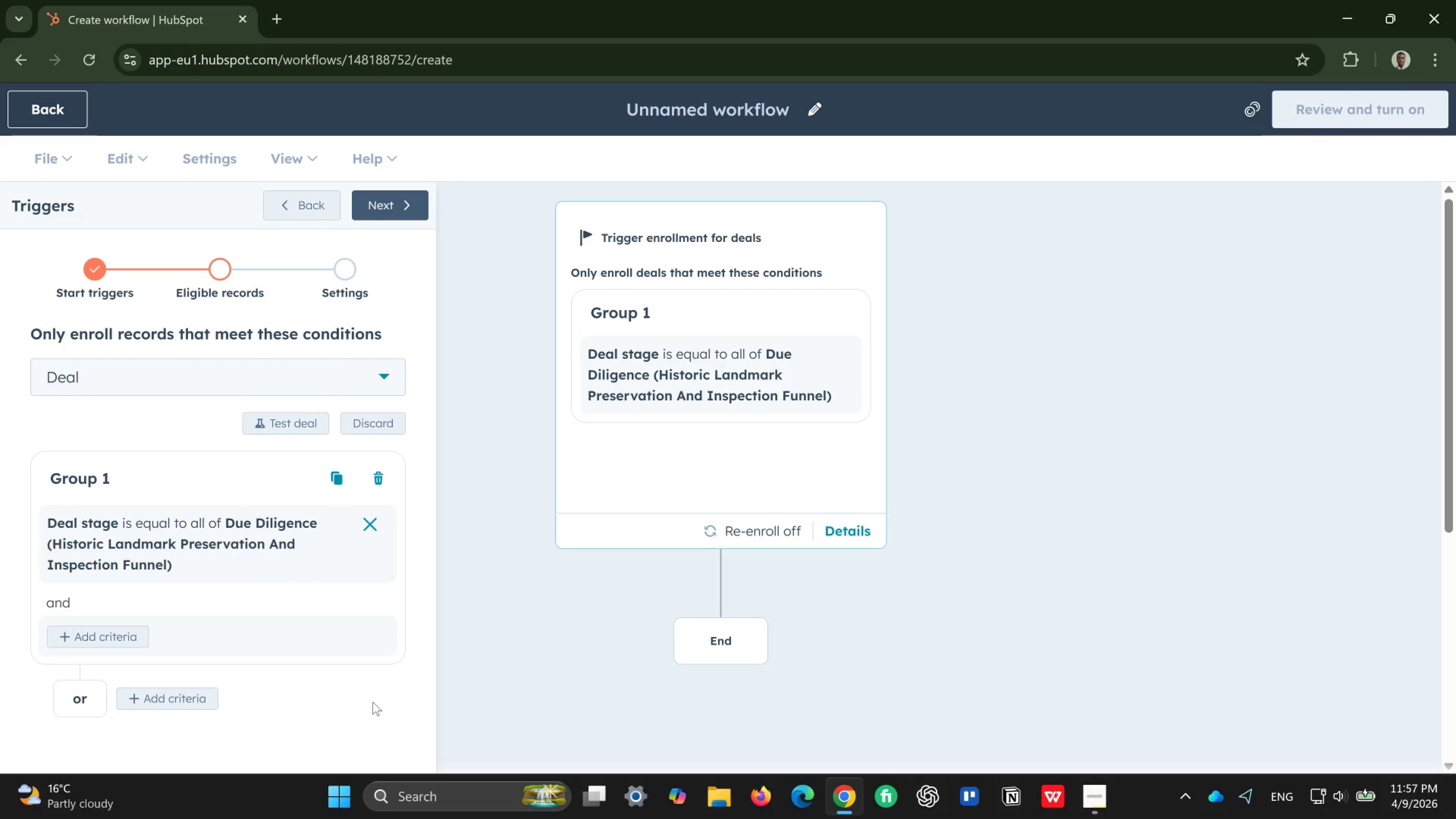 
left_click([400, 207])
 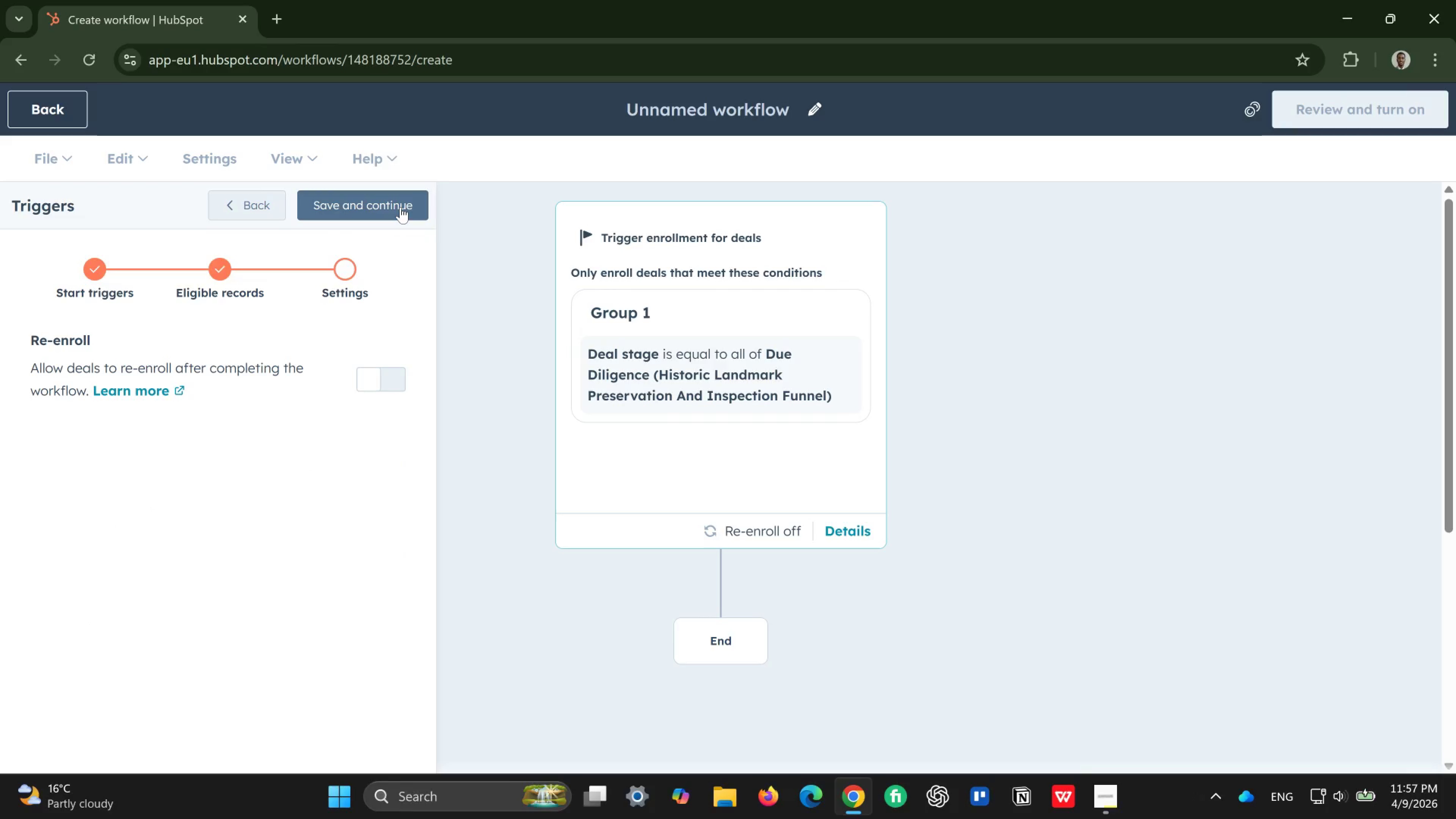 
wait(6.59)
 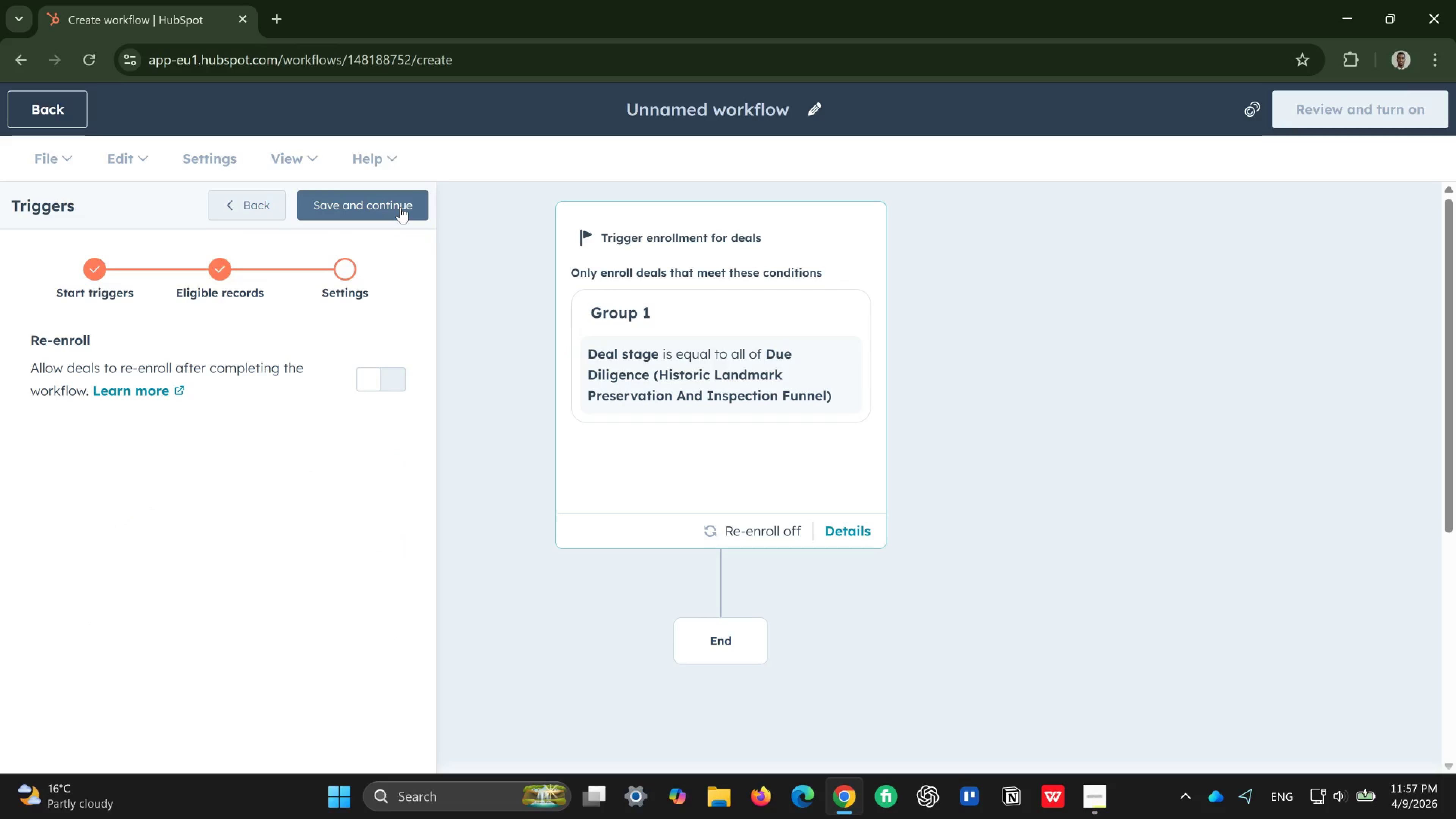 
left_click([381, 377])
 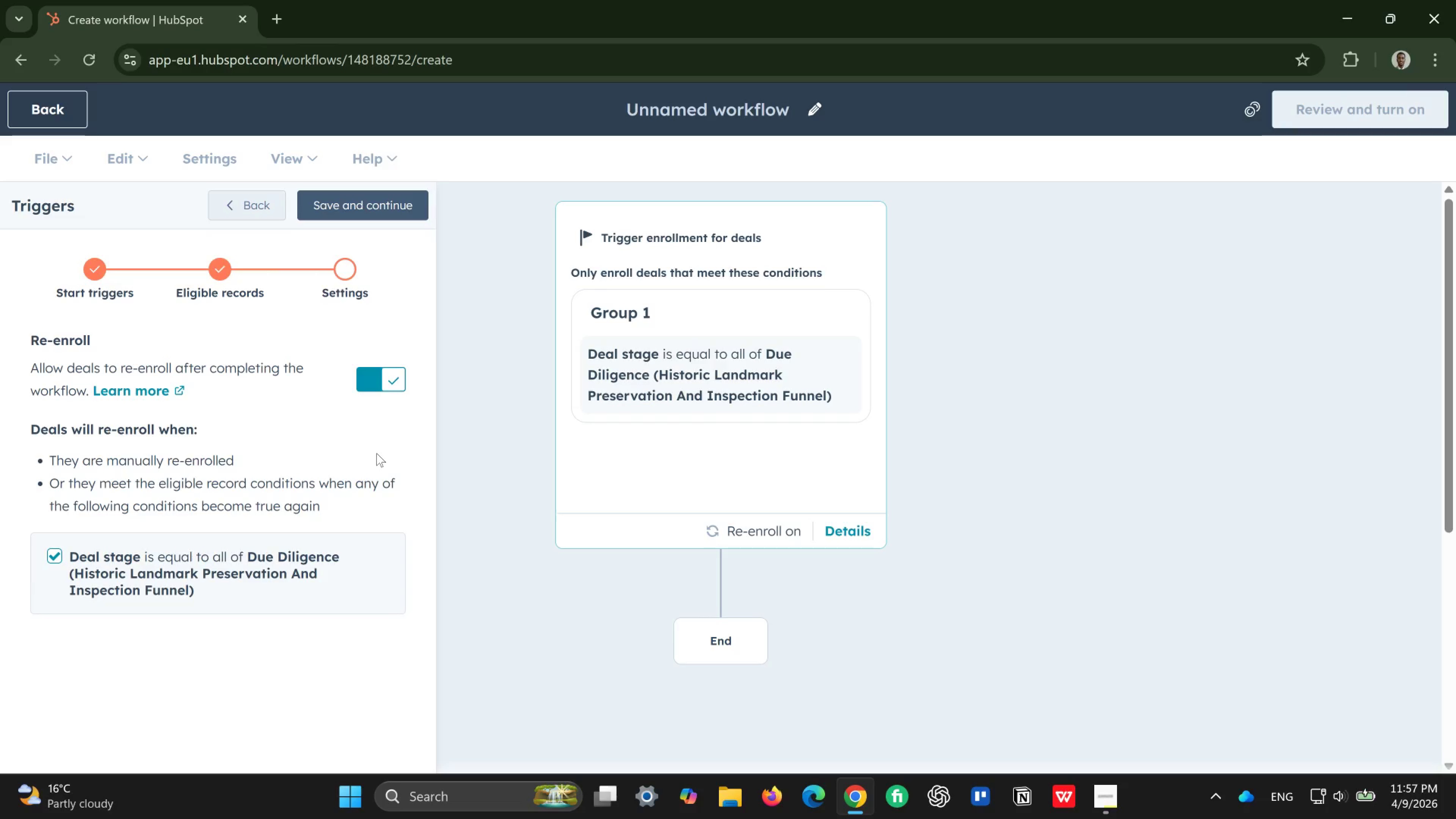 
wait(14.65)
 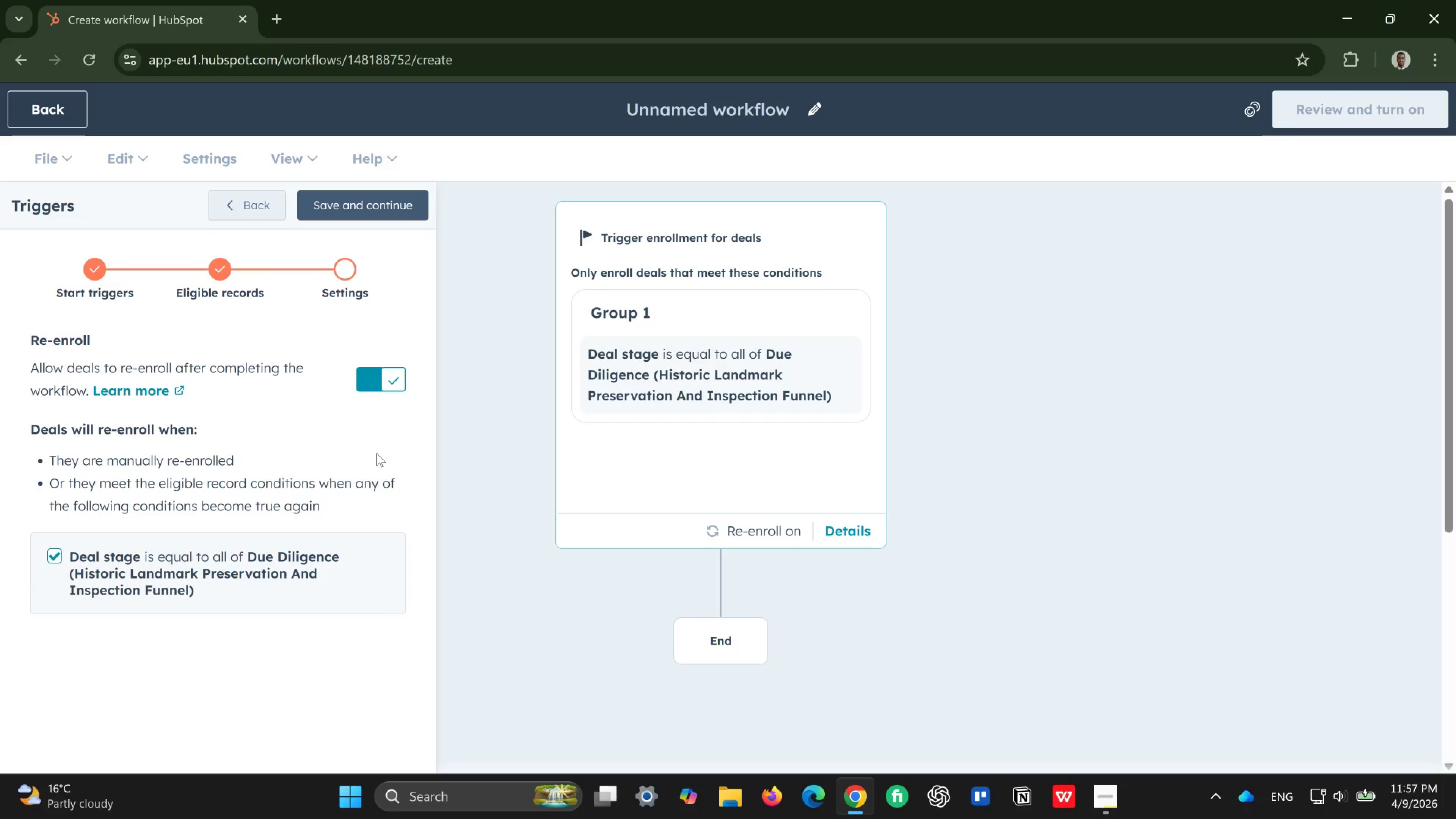 
left_click([377, 191])
 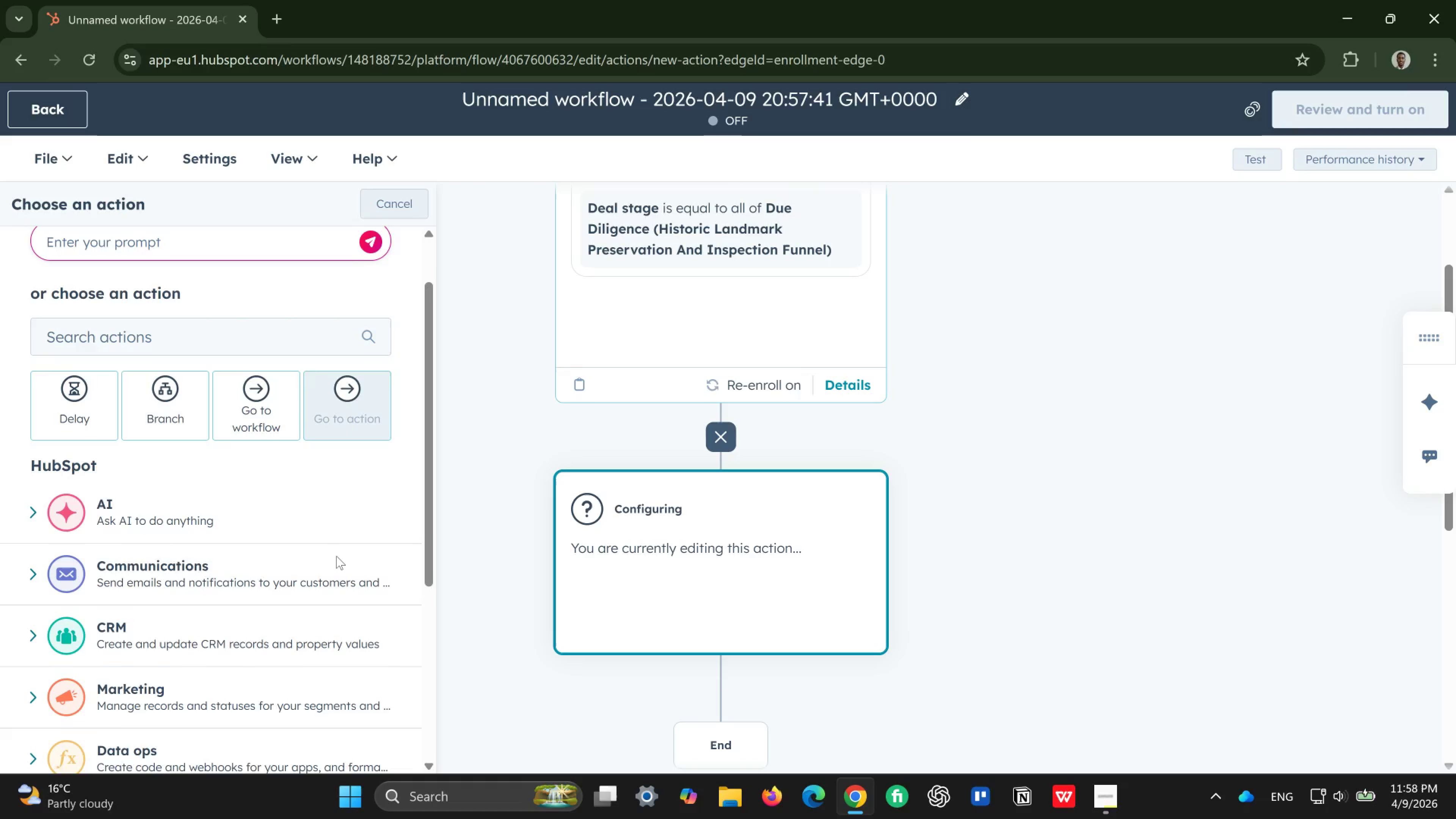 
wait(24.08)
 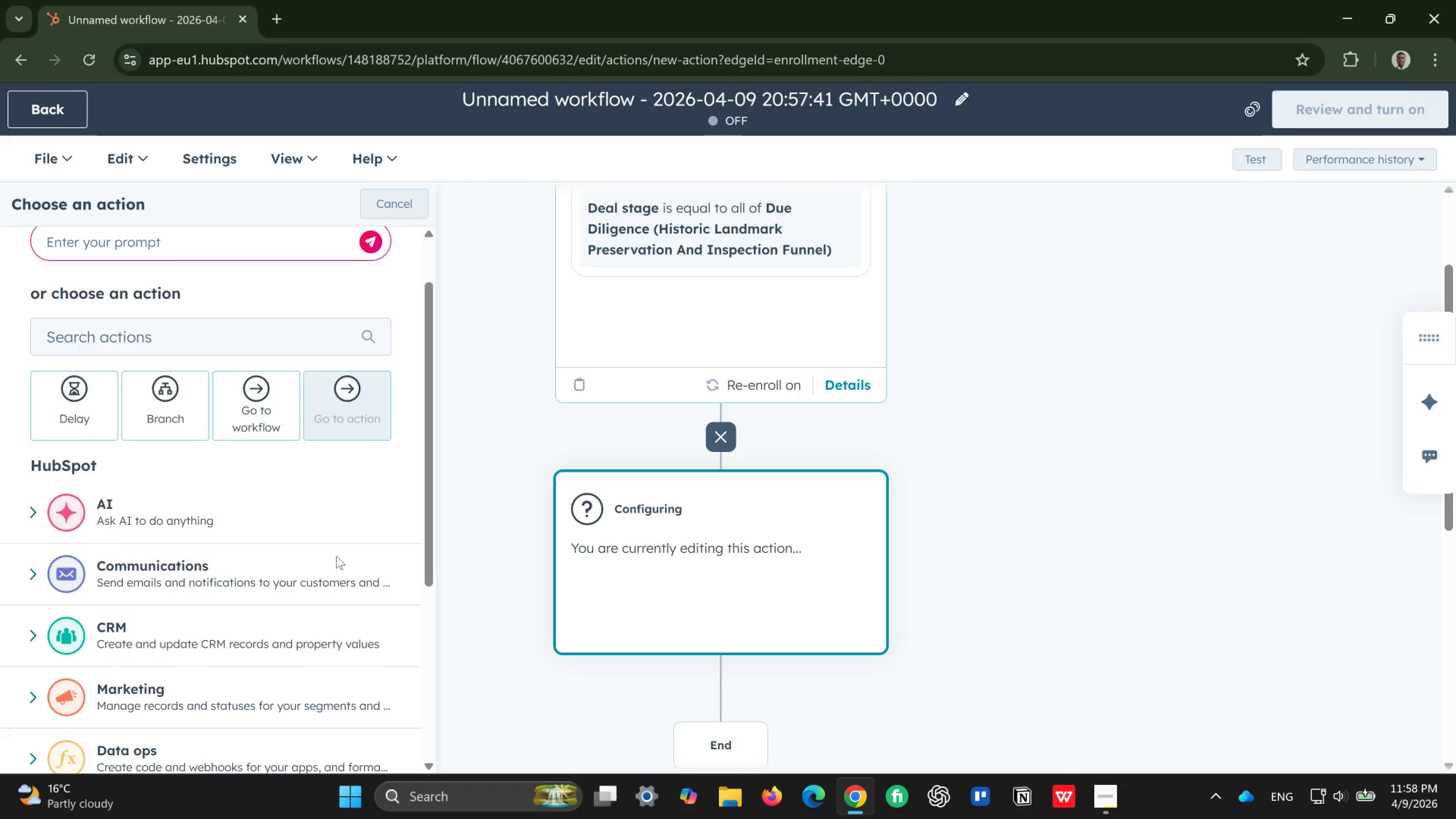 
left_click([673, 595])
 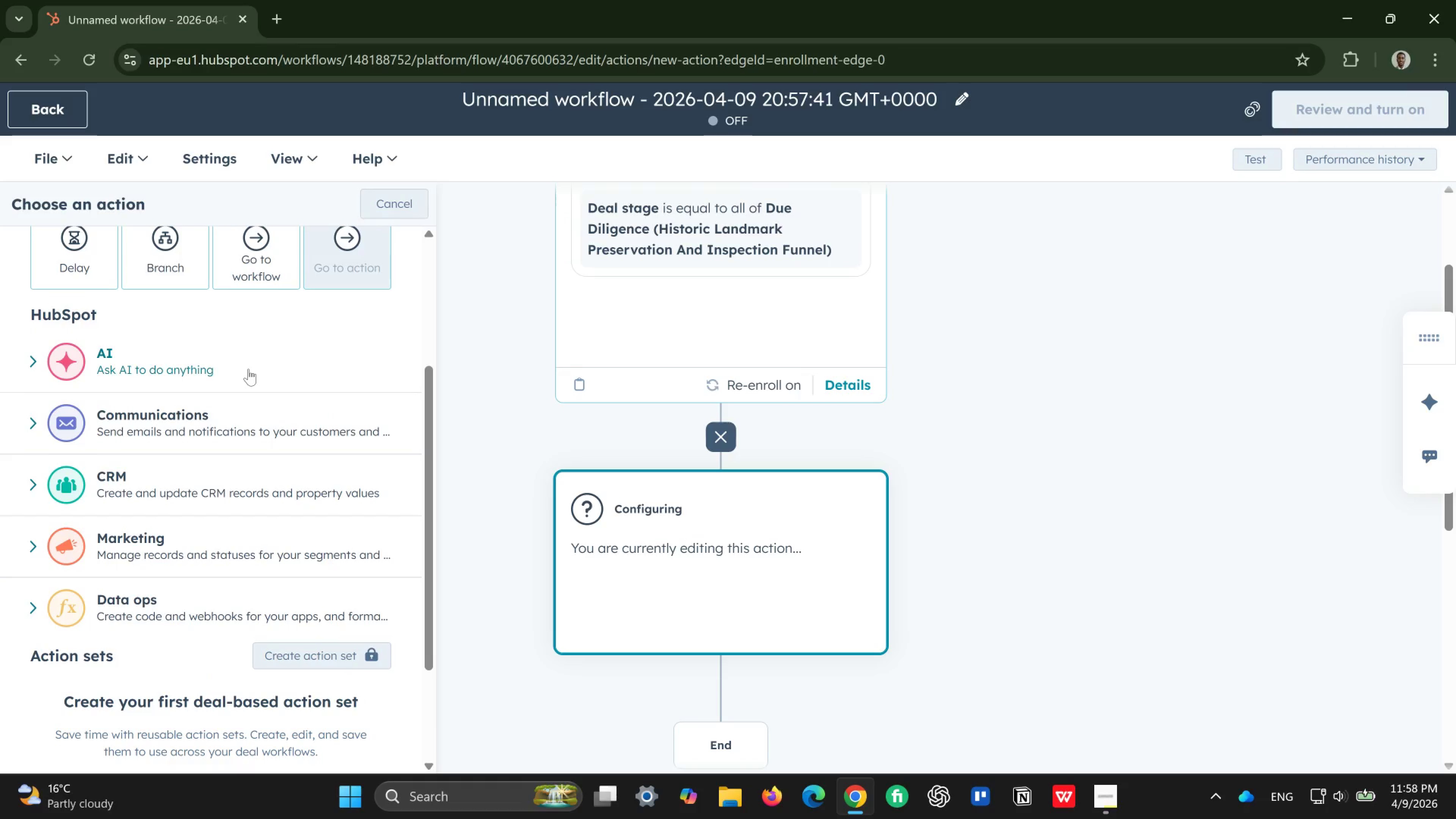 
wait(37.1)
 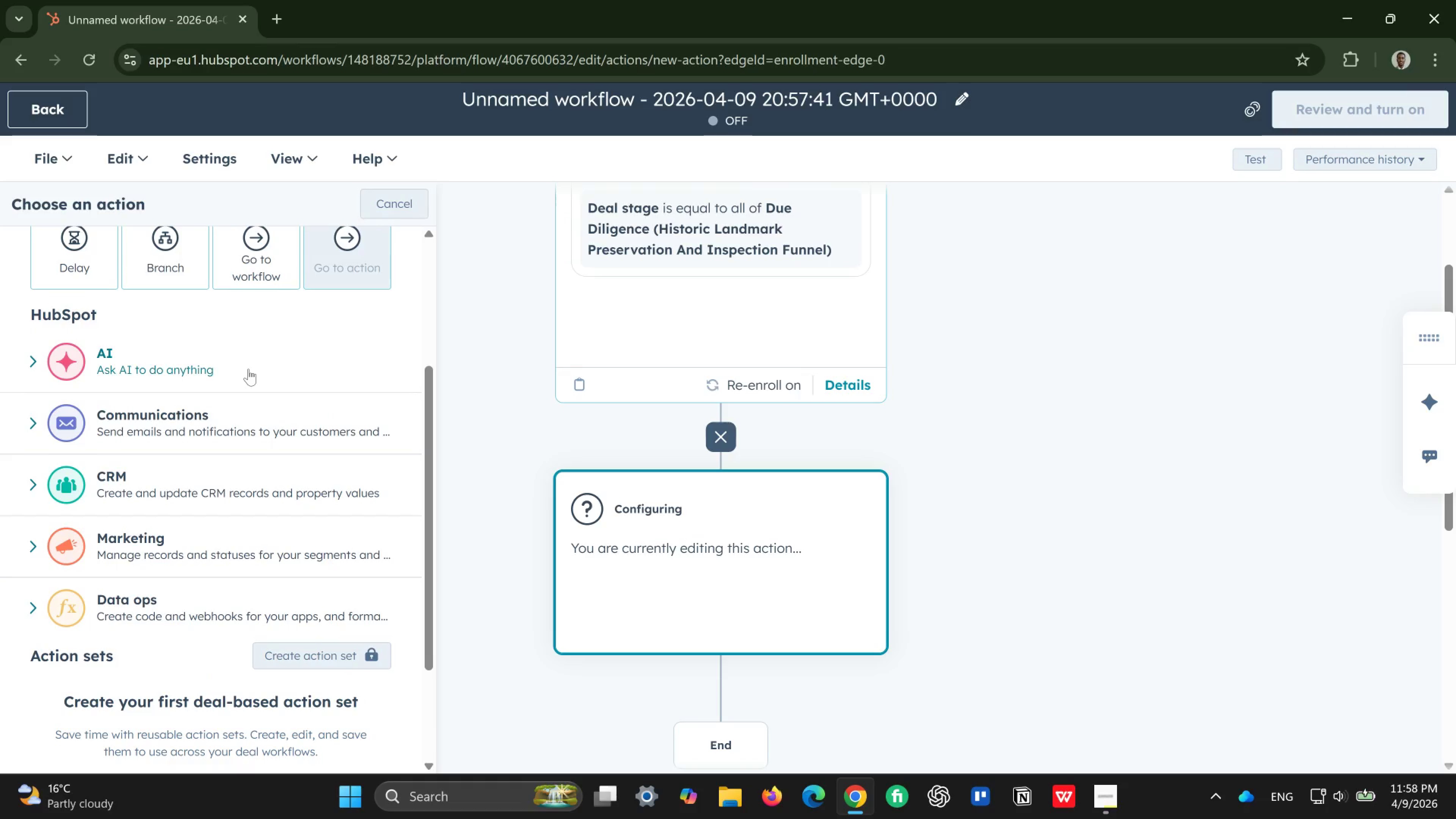 
left_click([198, 410])
 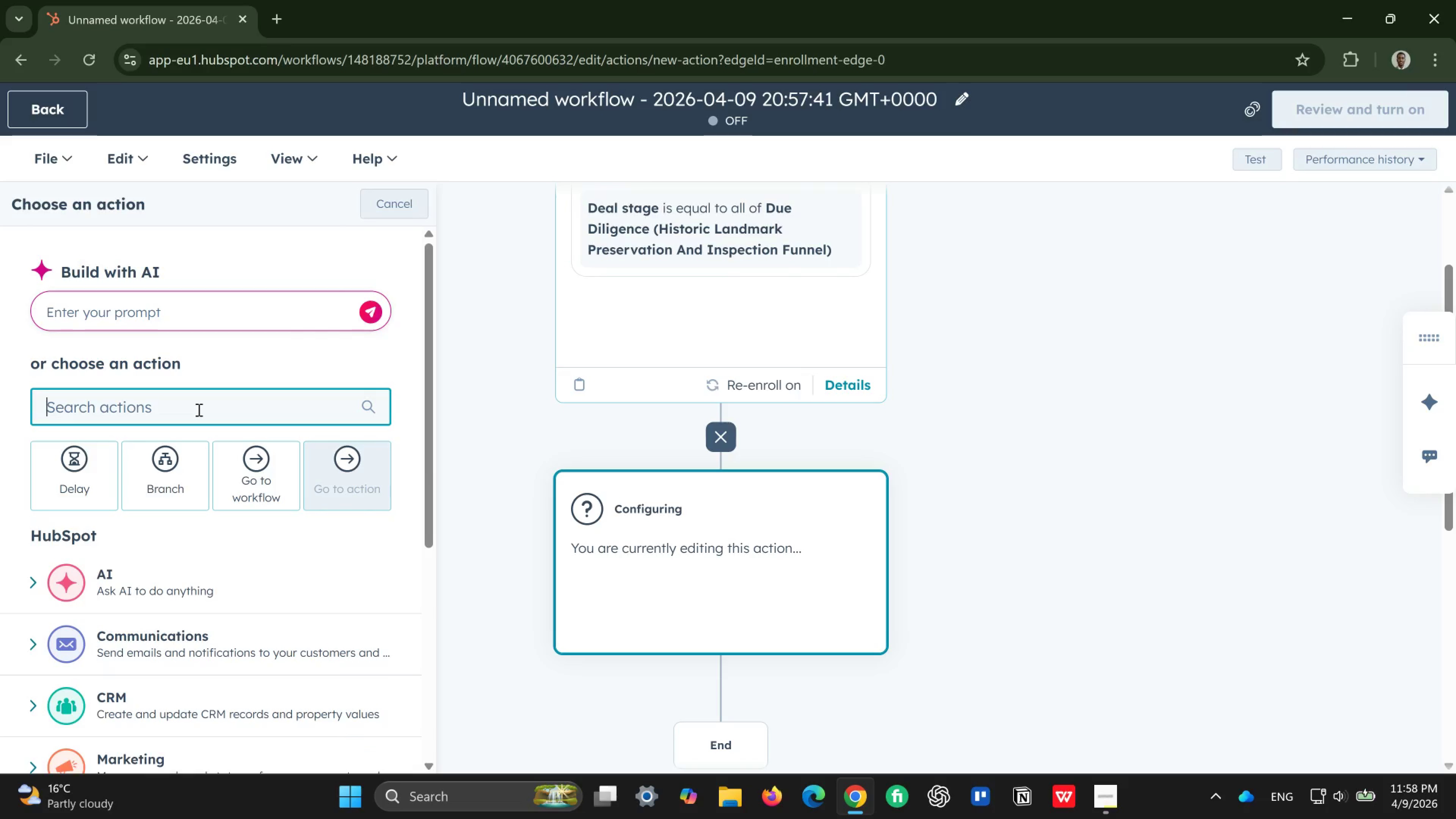 
type(creat)
 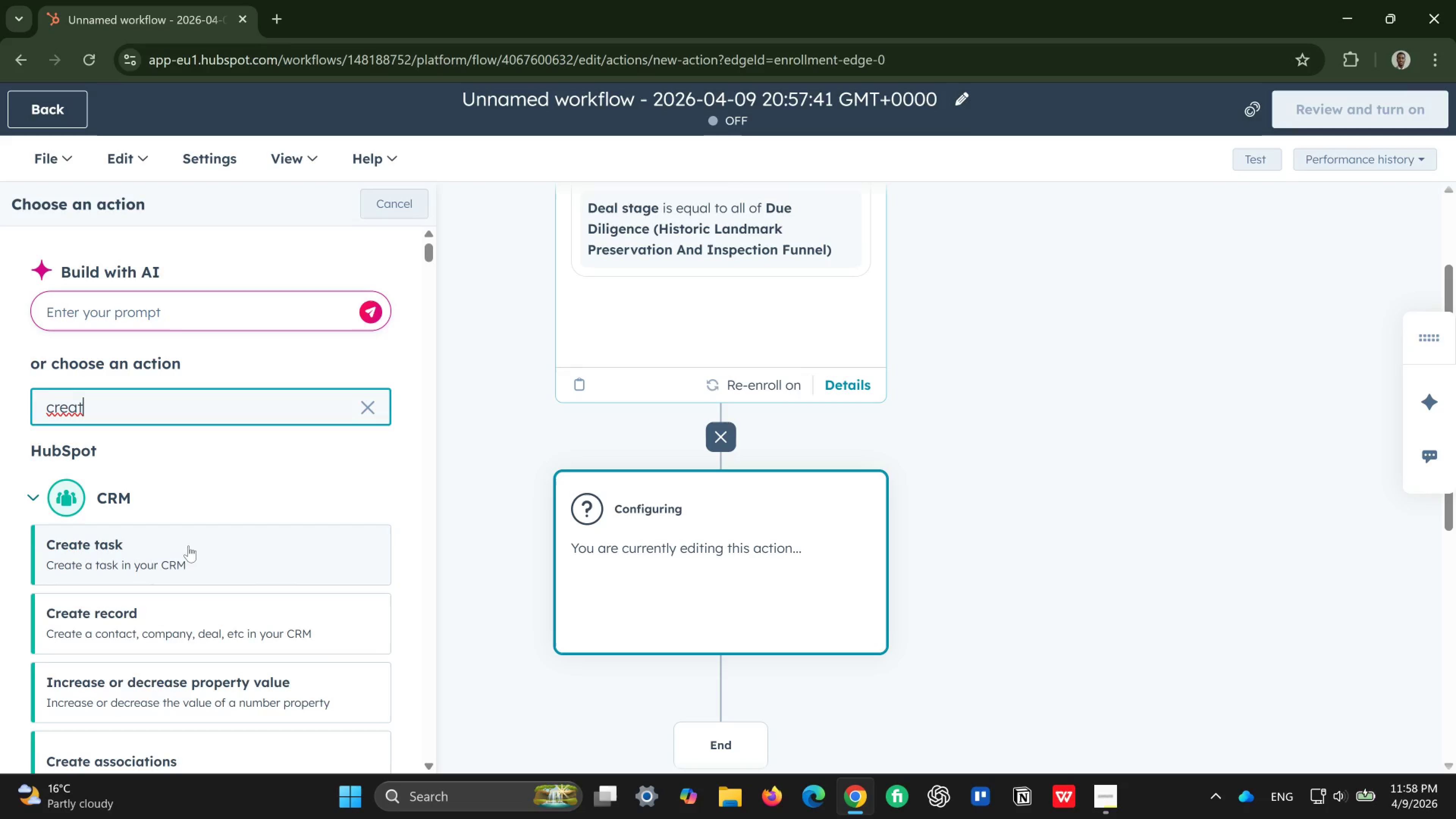 
wait(9.13)
 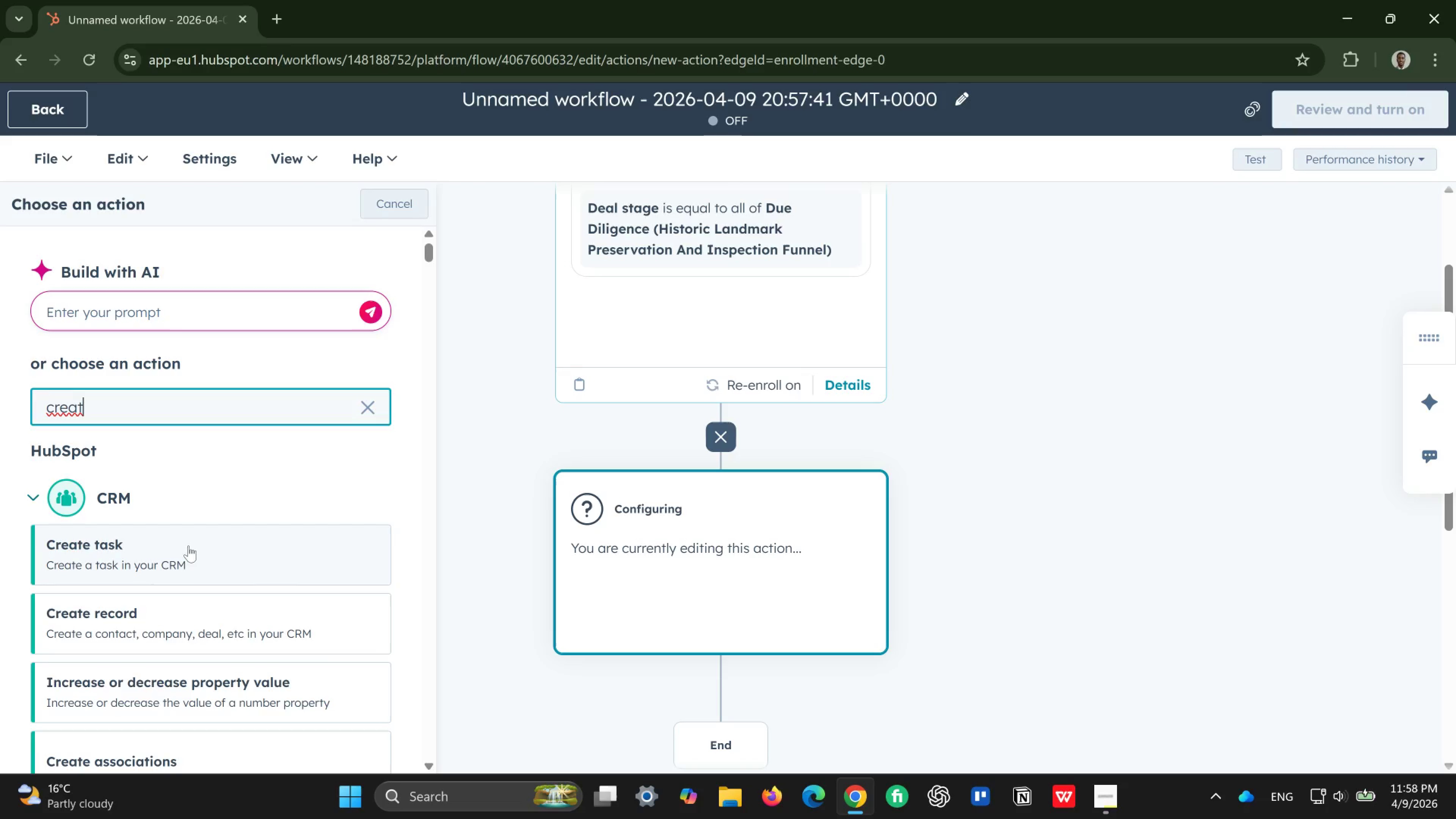 
left_click([236, 462])
 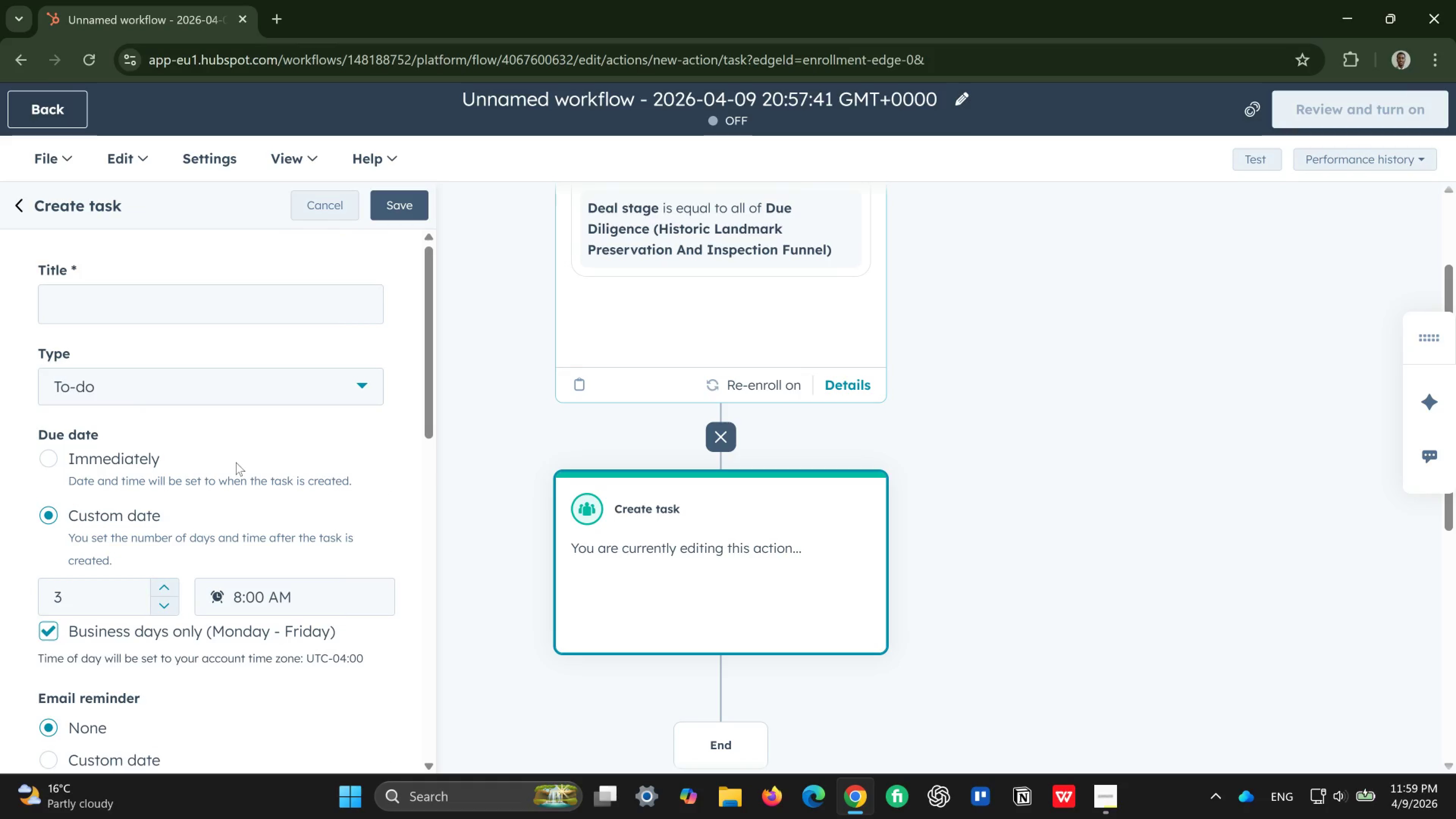 
wait(8.21)
 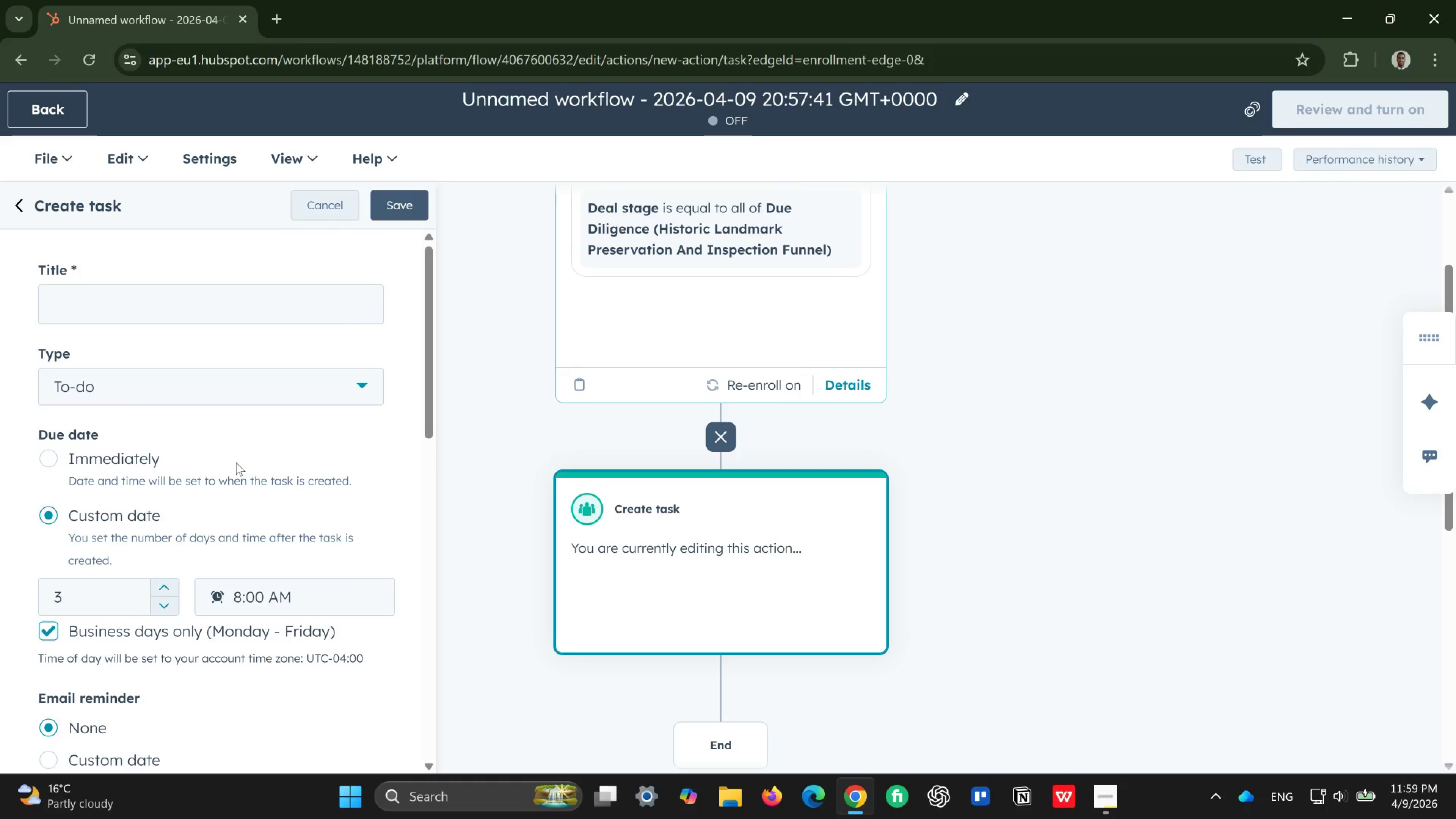 
left_click([156, 302])
 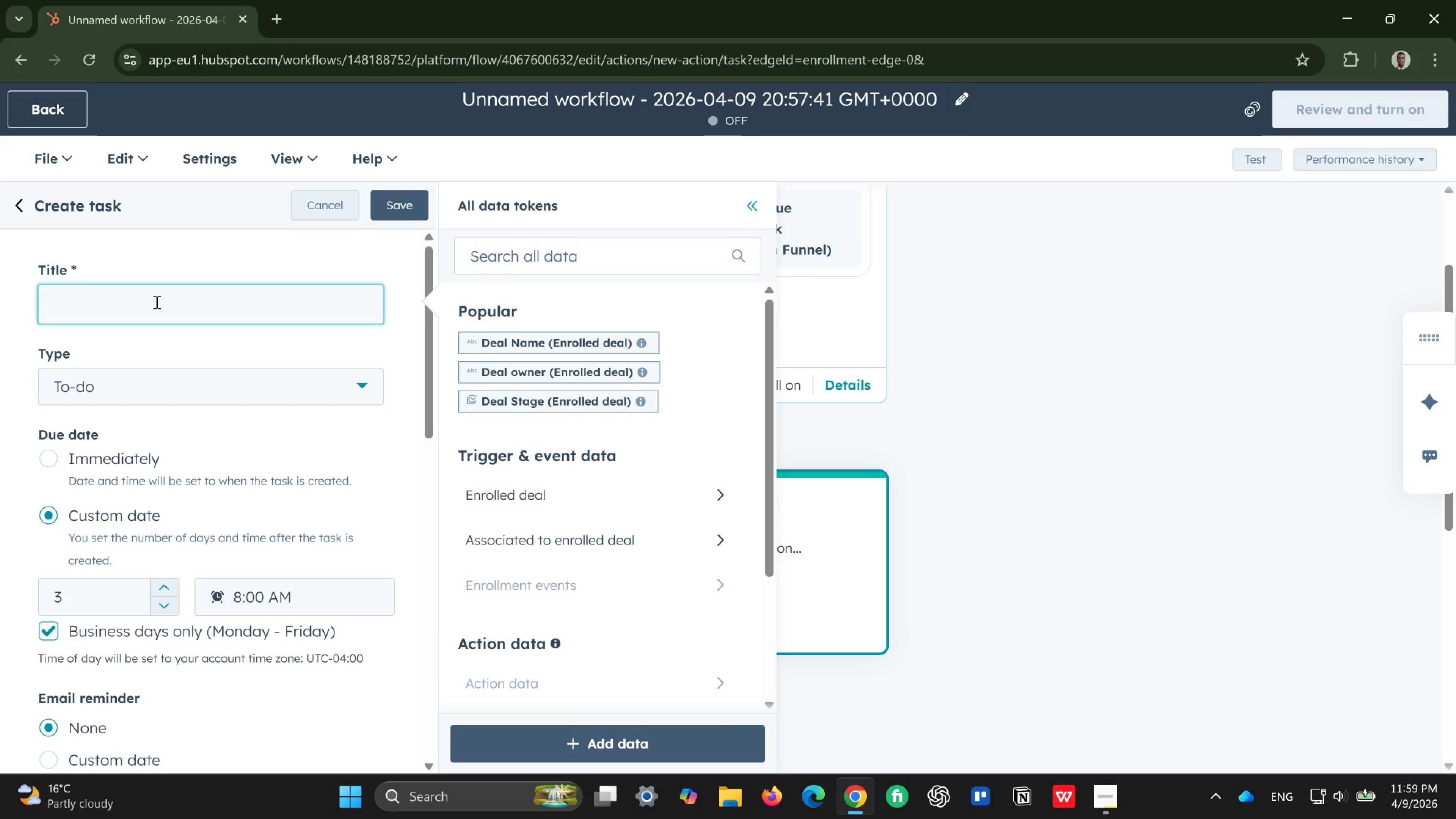 
type(Contact )
 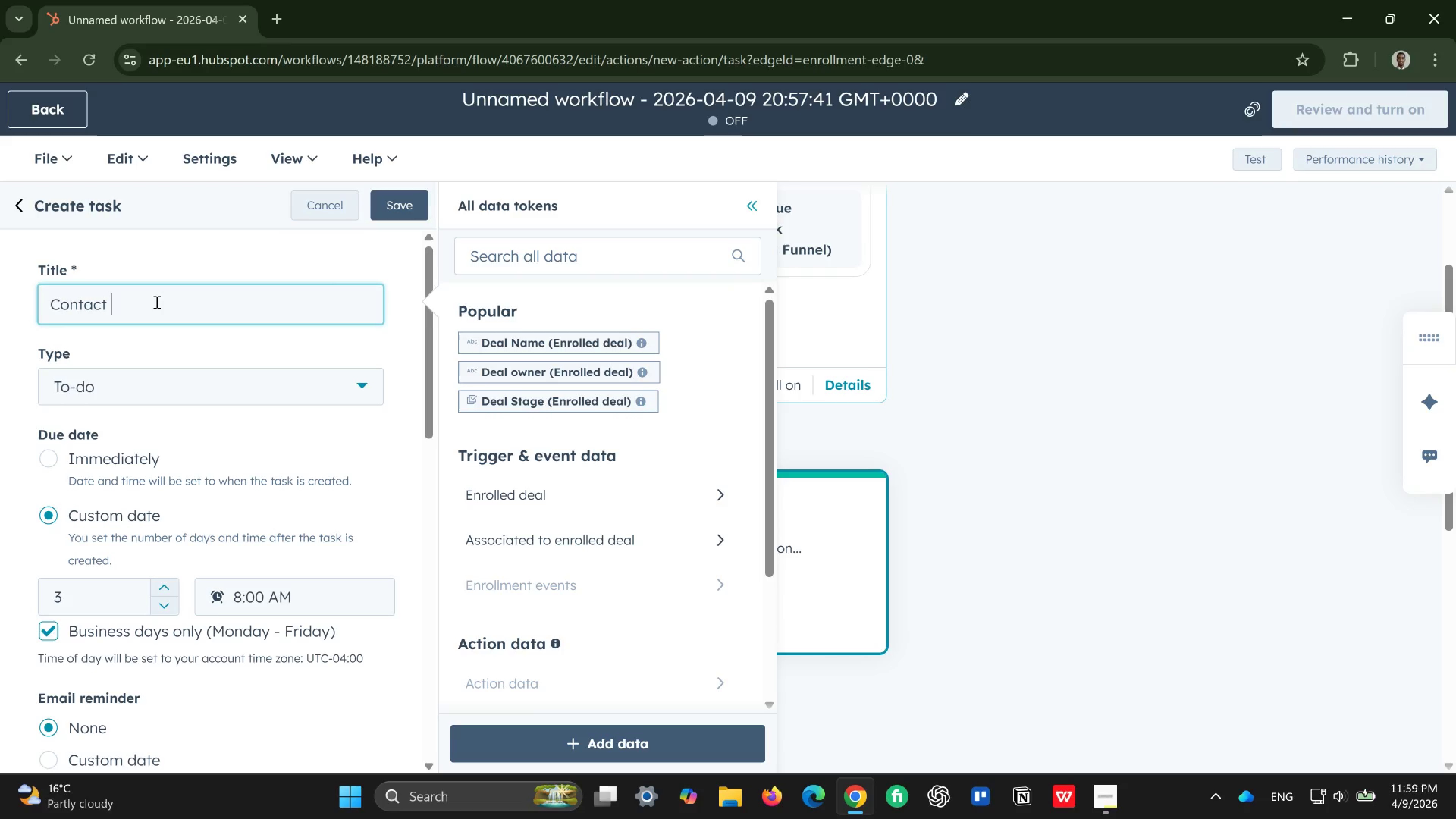 
wait(5.59)
 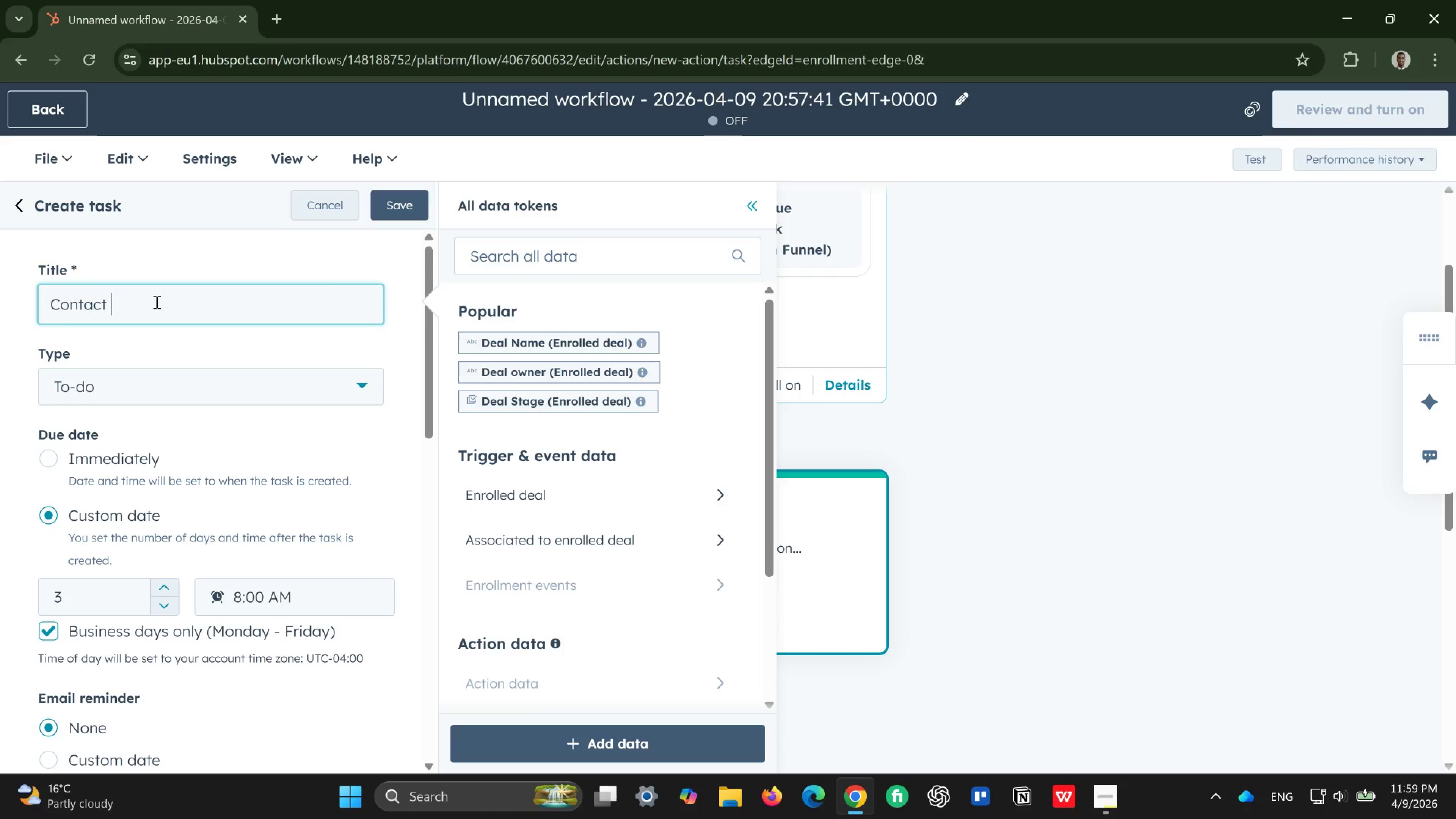 
type(Title Company)
 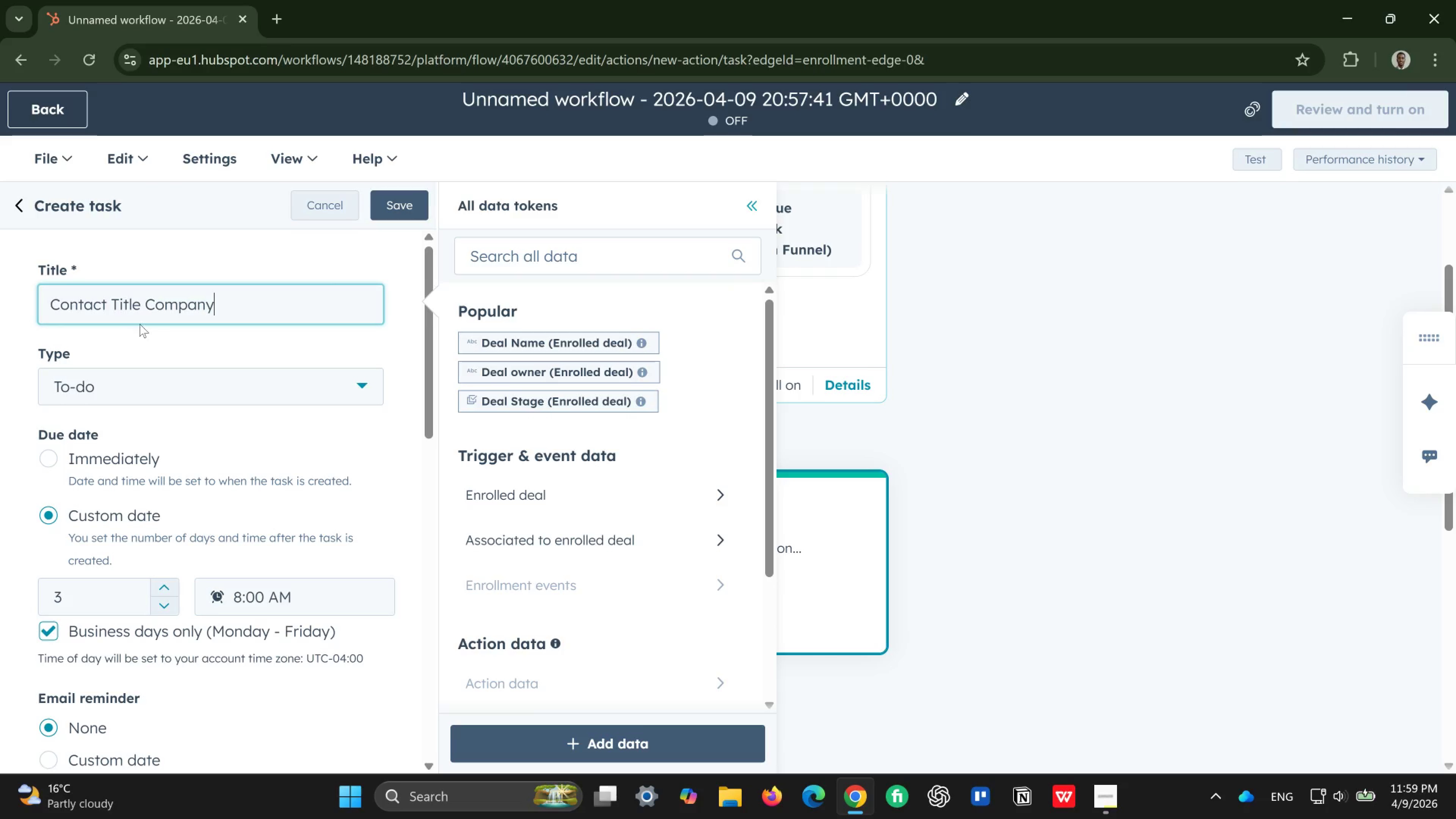 
wait(7.34)
 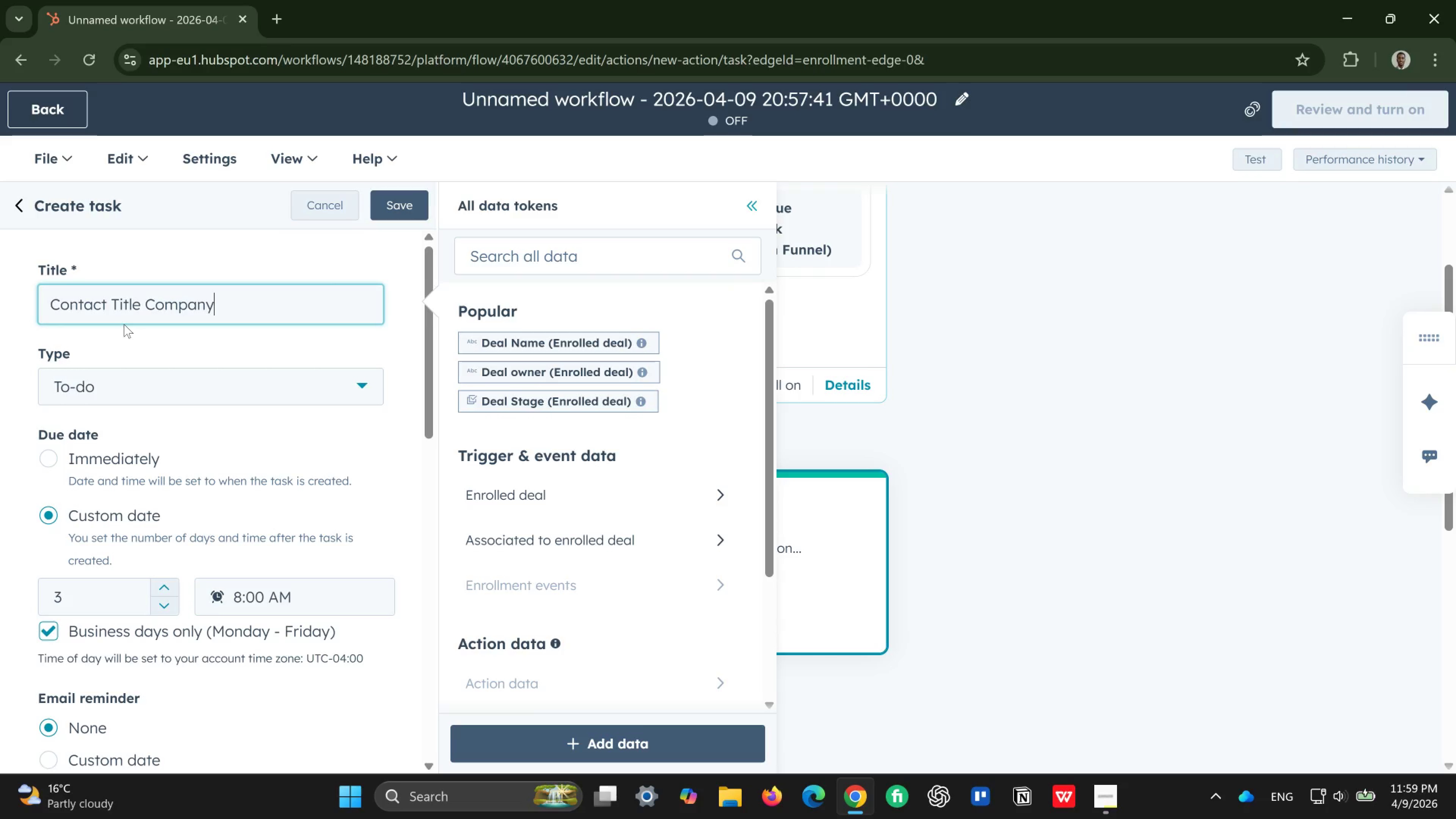 
left_click([268, 390])
 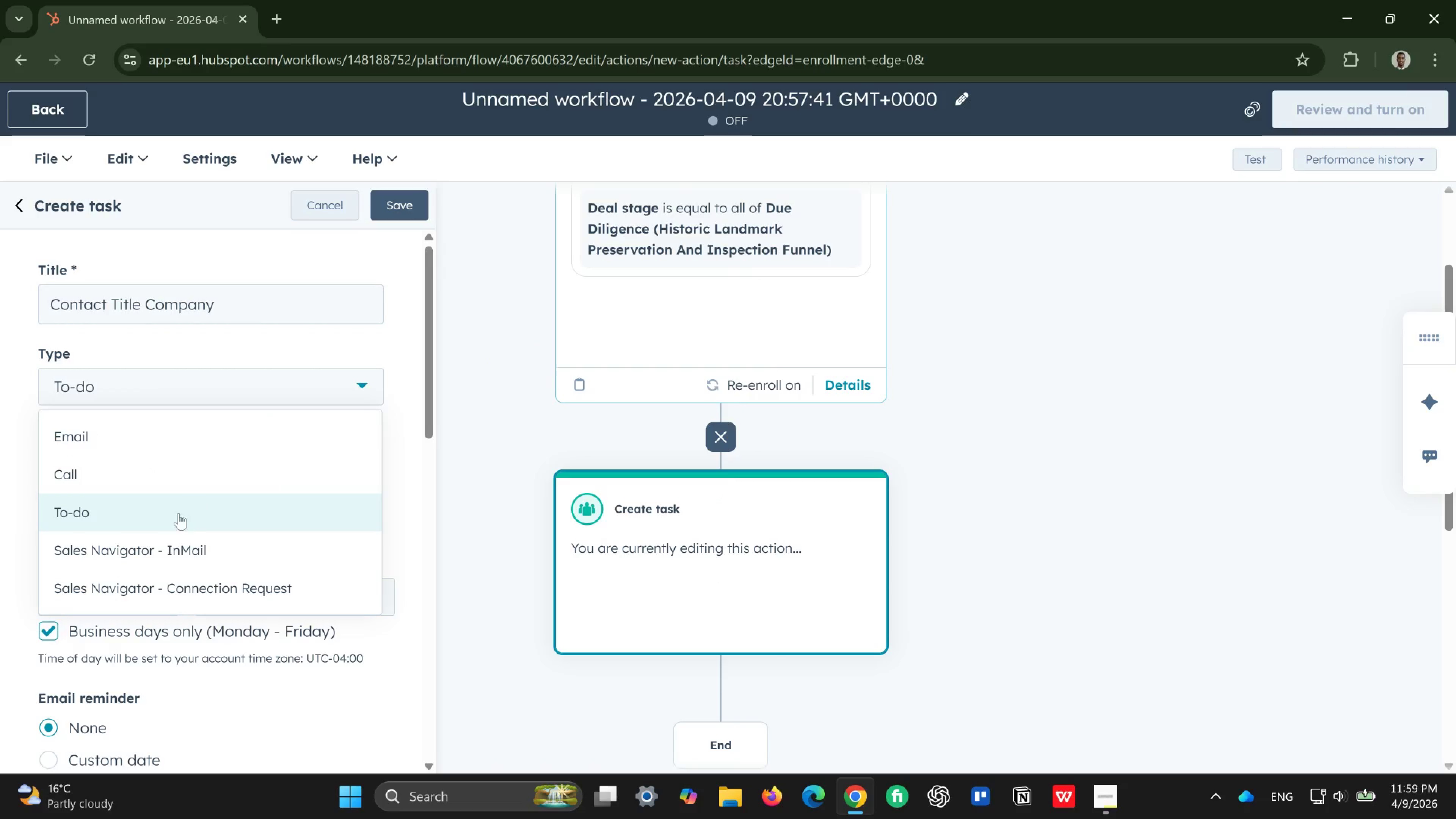 
mouse_move([203, 507])
 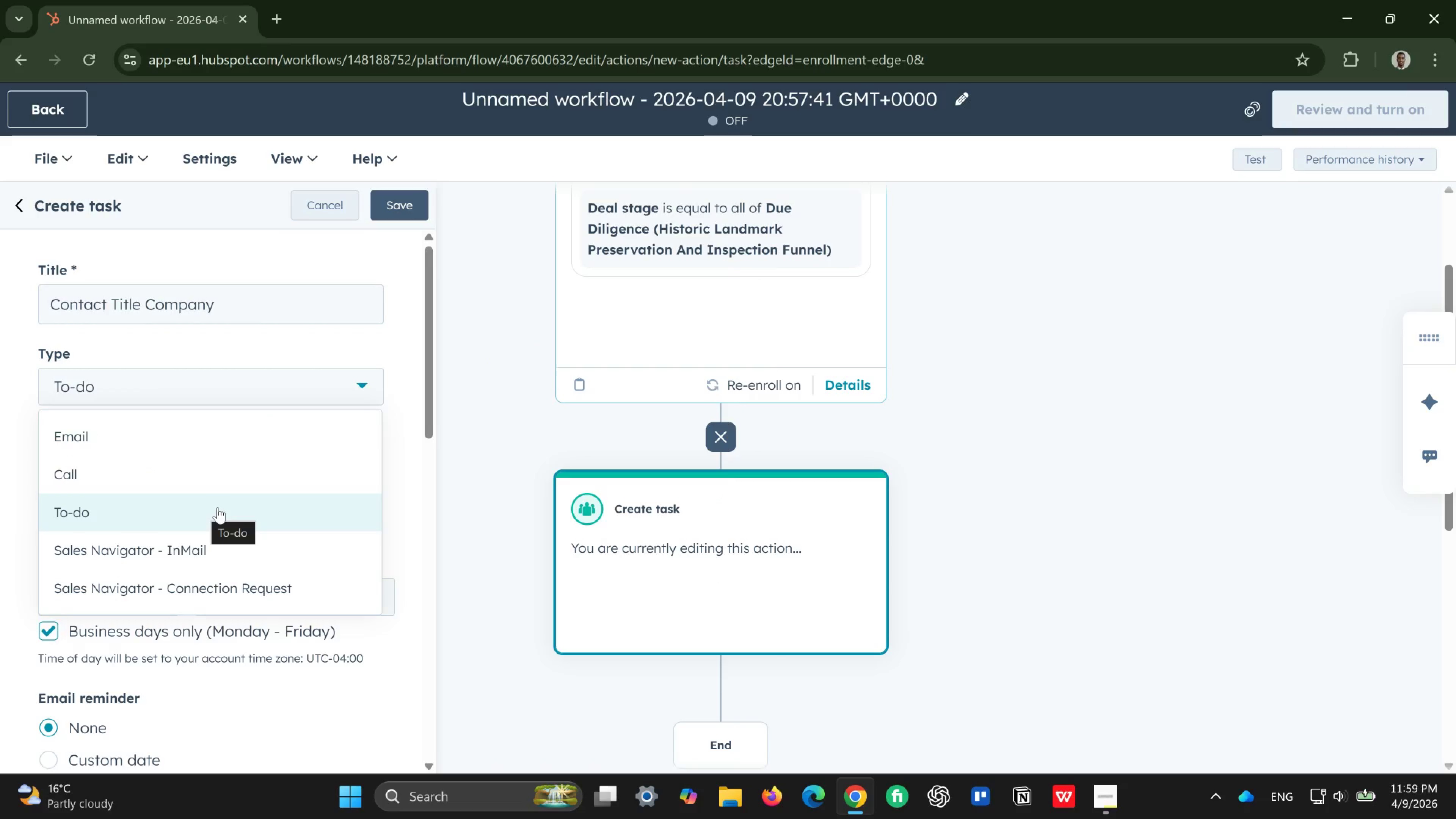 
wait(10.14)
 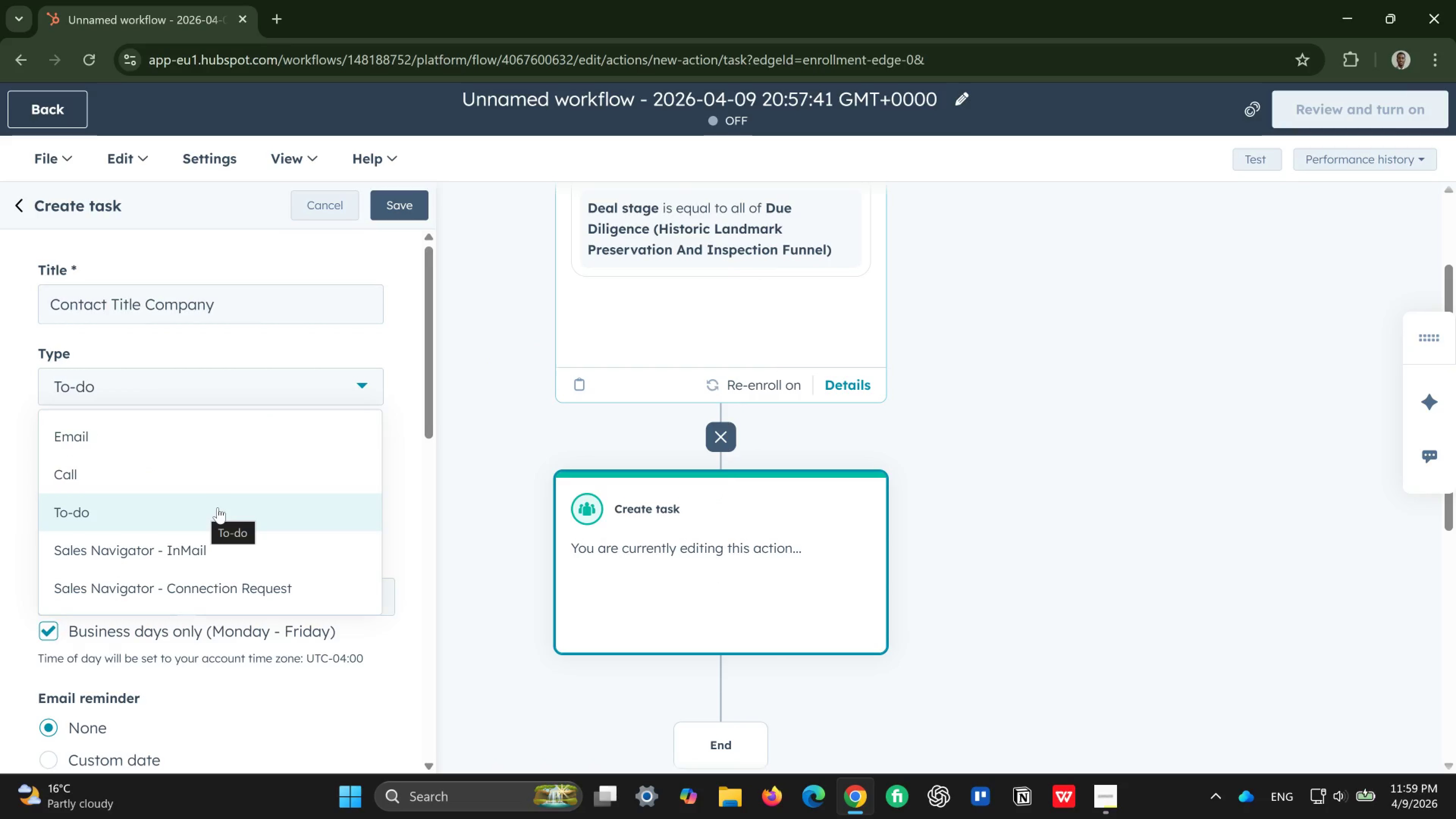 
left_click([174, 506])
 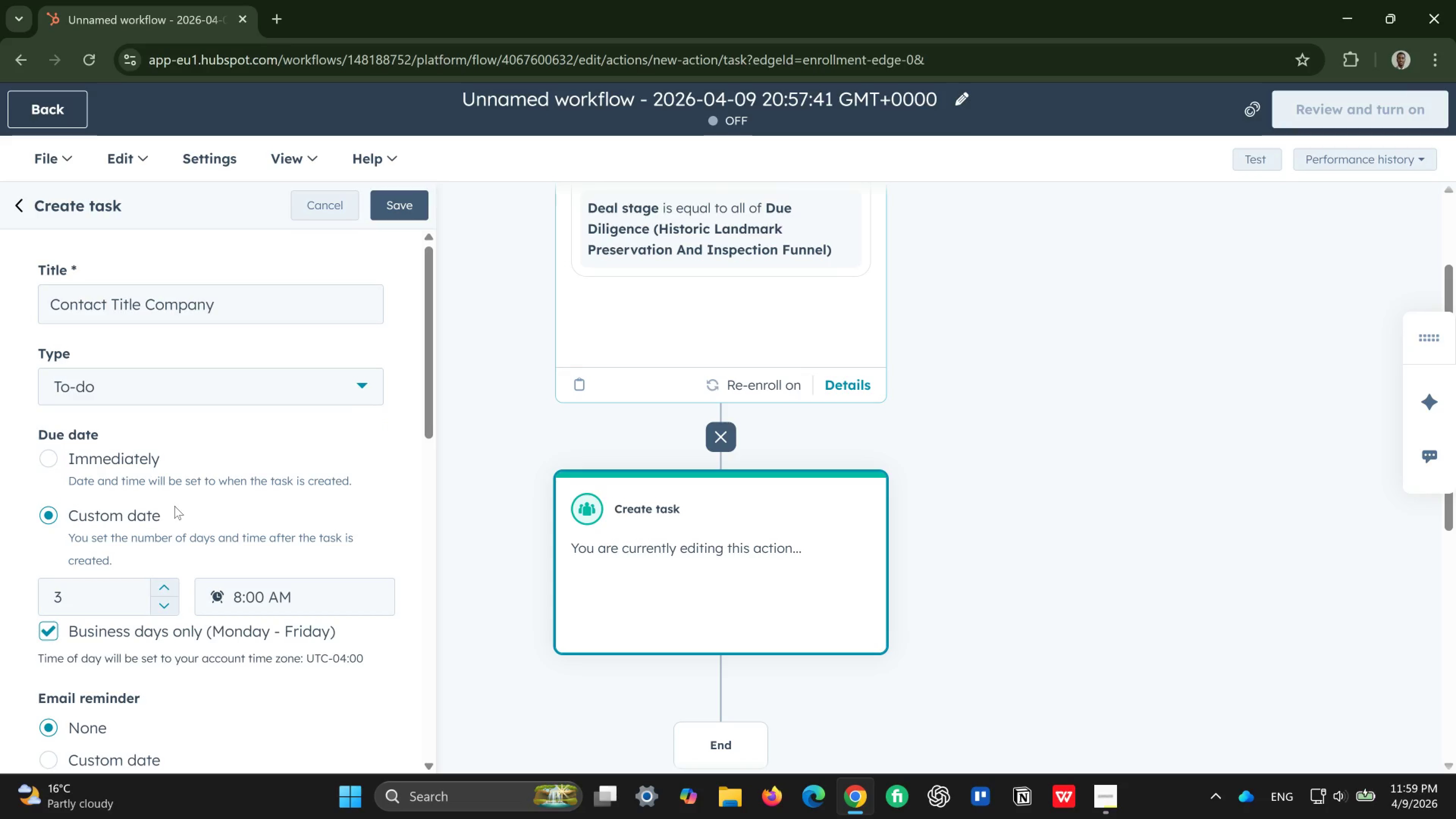 
mouse_move([259, 463])
 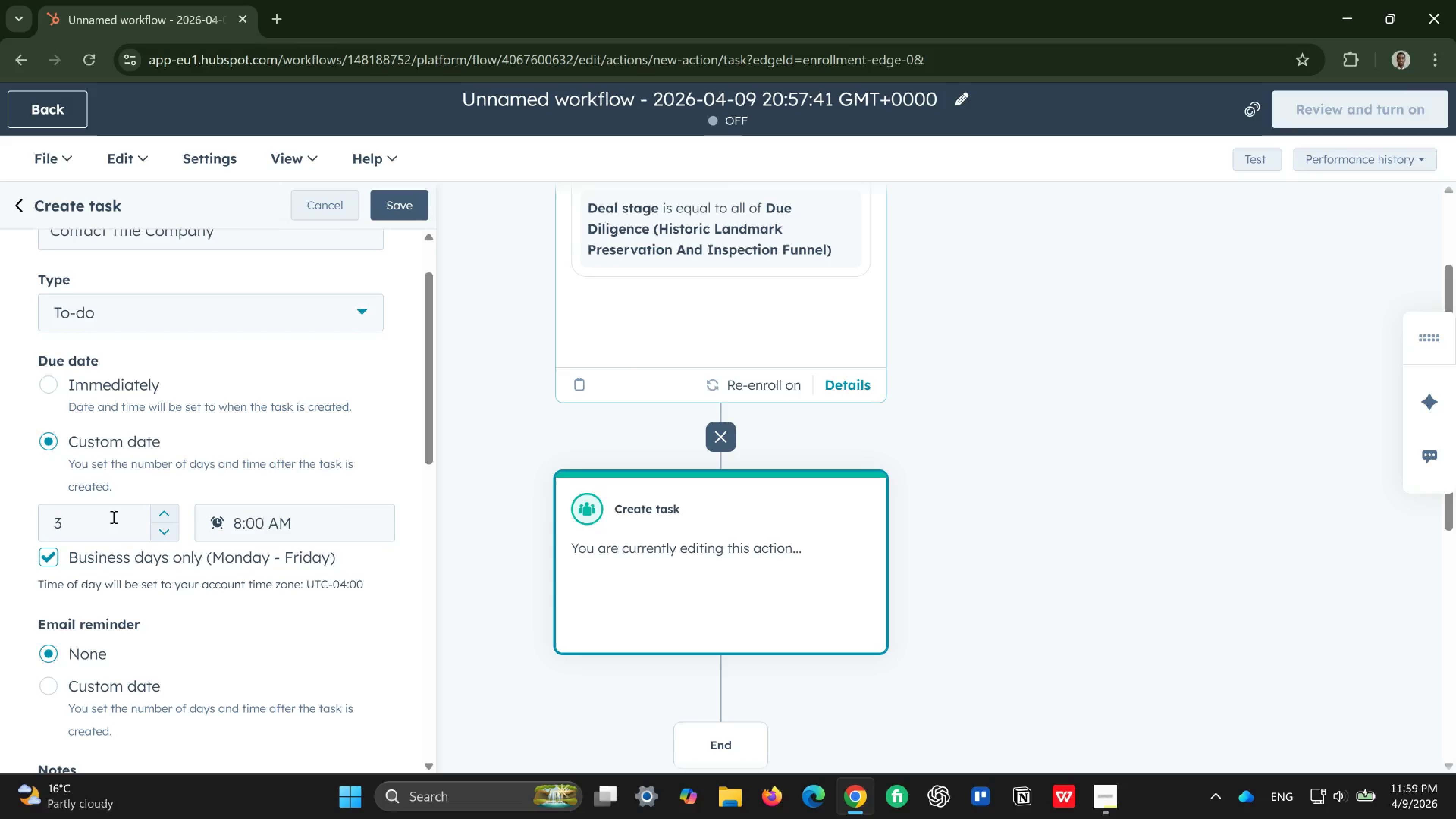 
left_click([113, 517])
 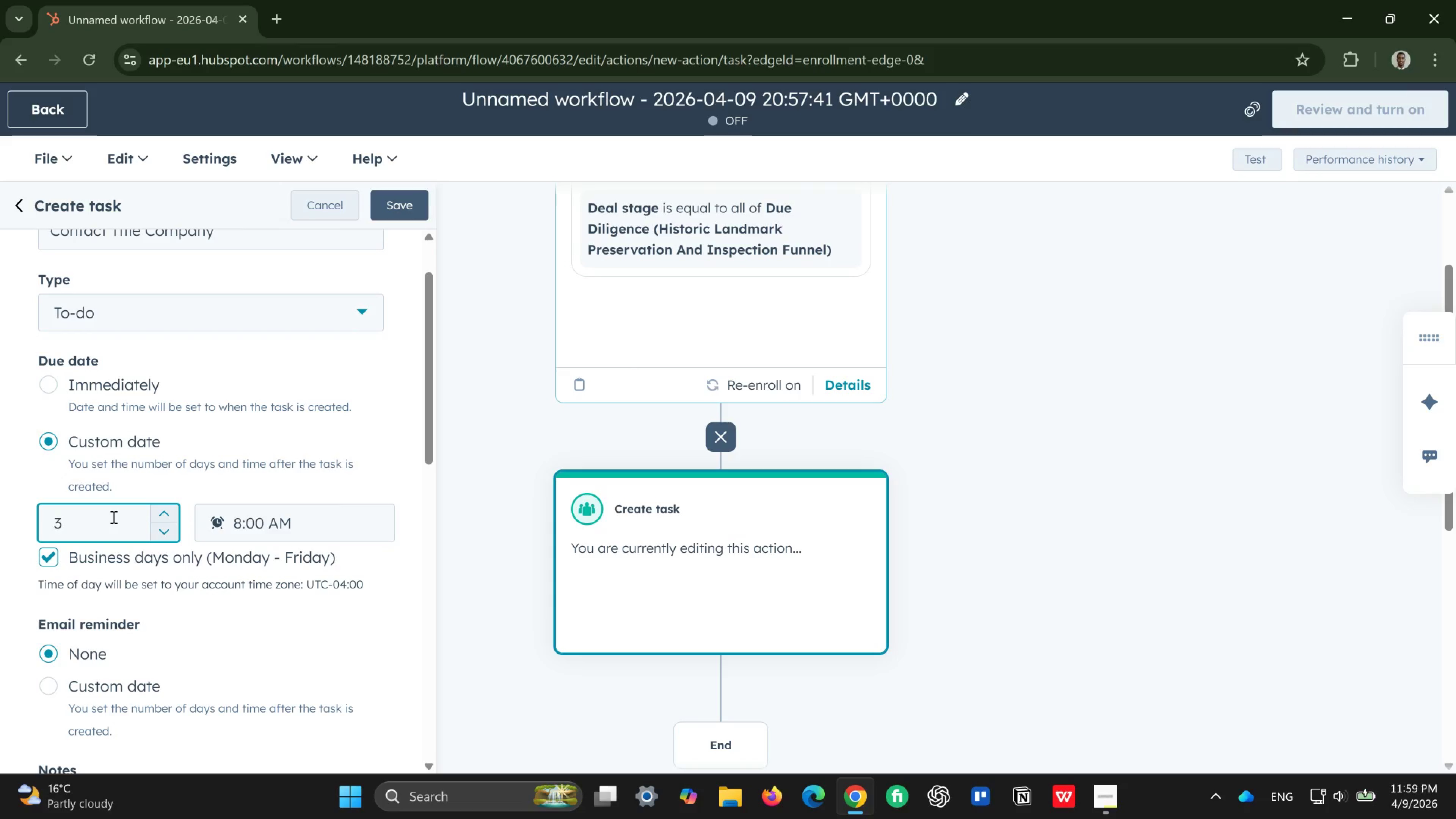 
key(Backspace)
 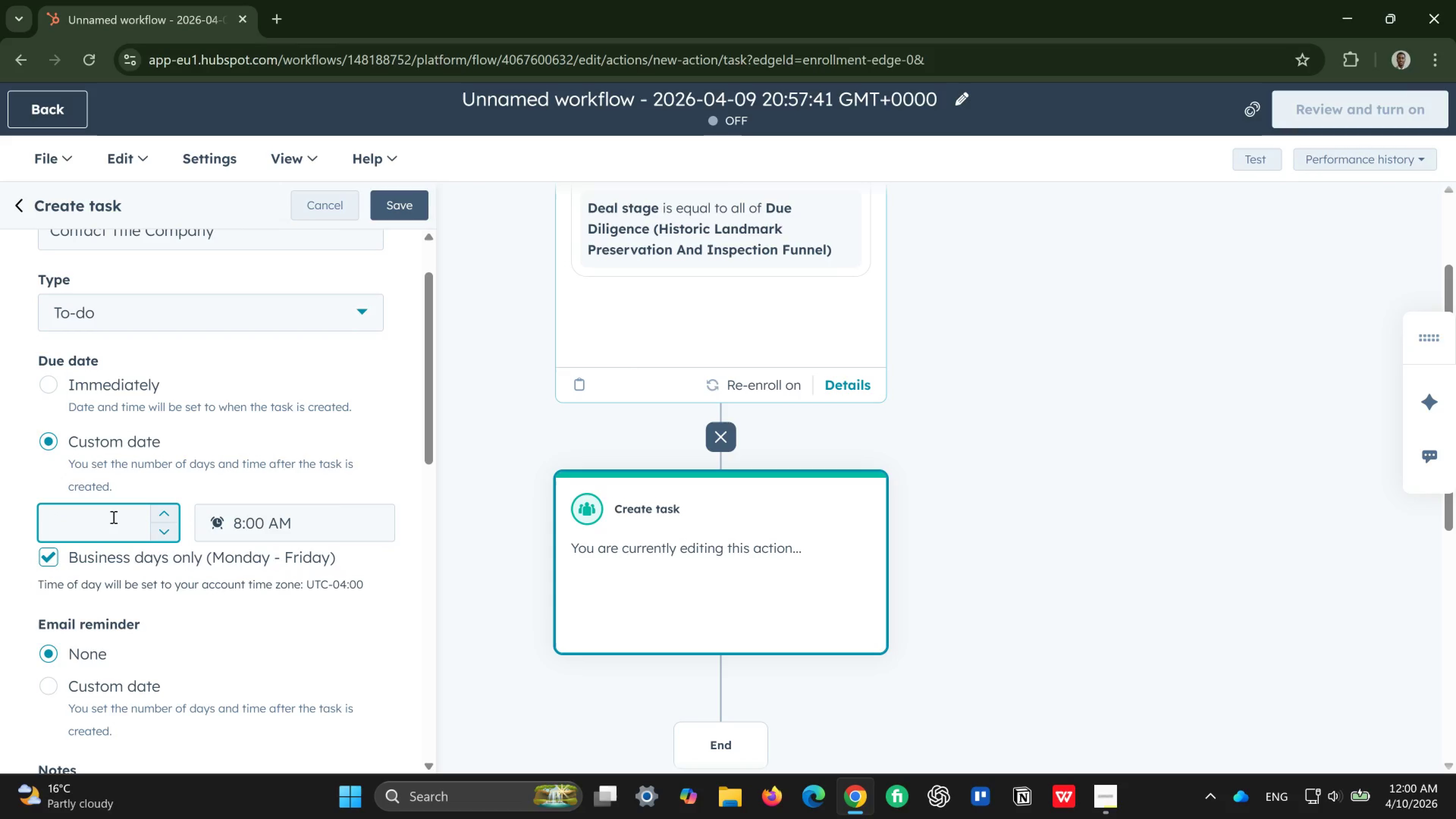 
key(1)
 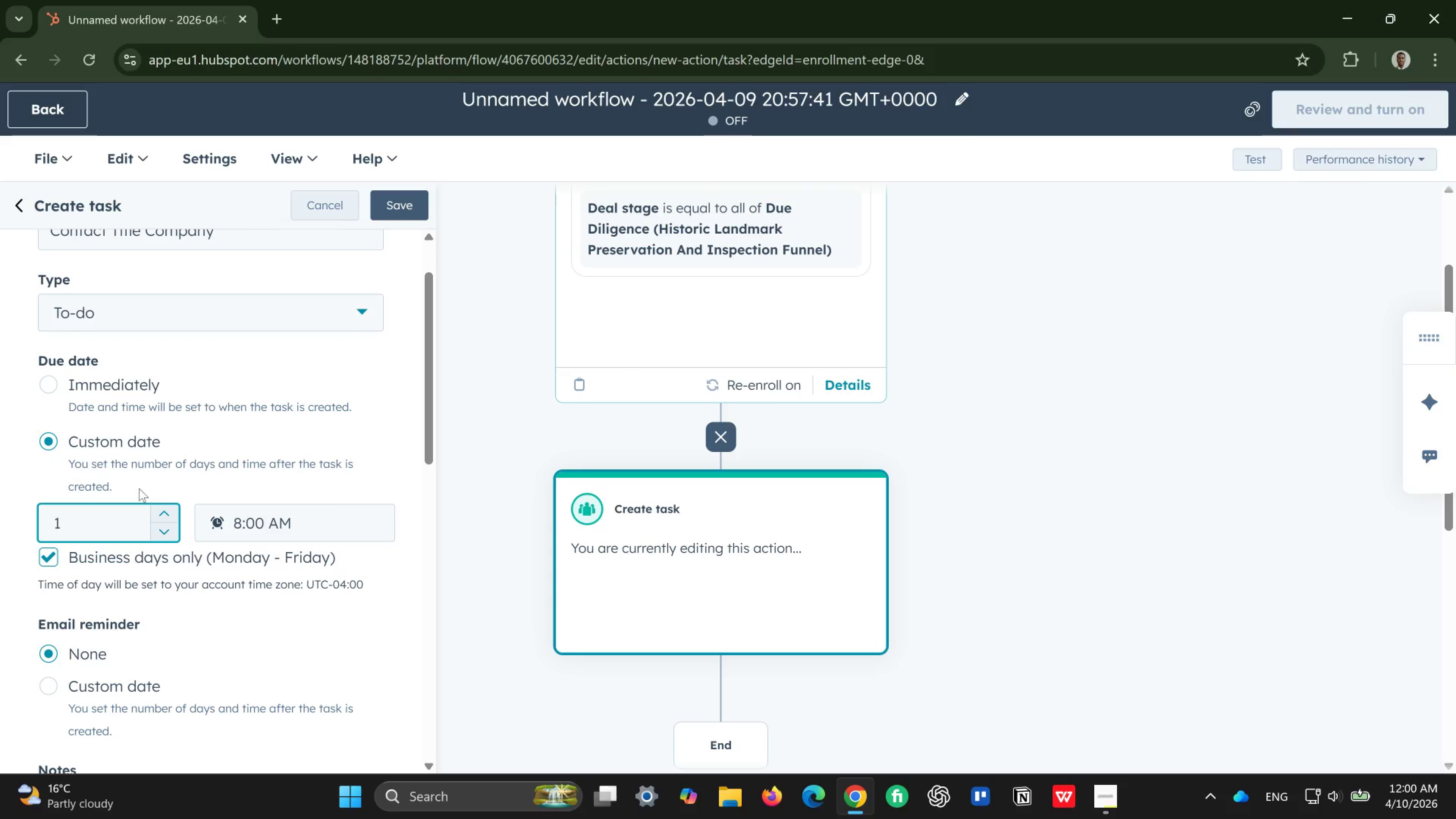 
mouse_move([191, 455])
 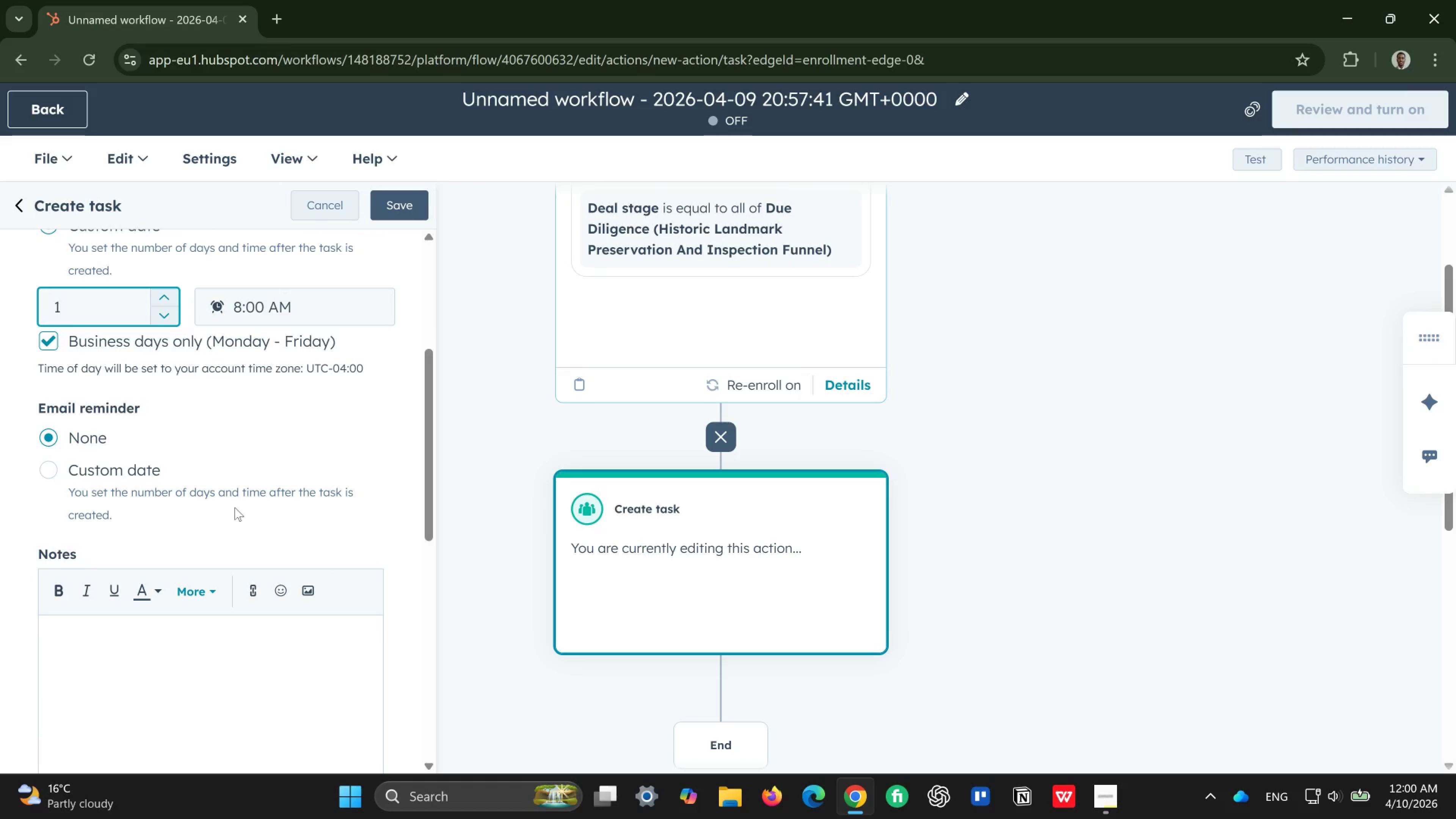 
wait(10.22)
 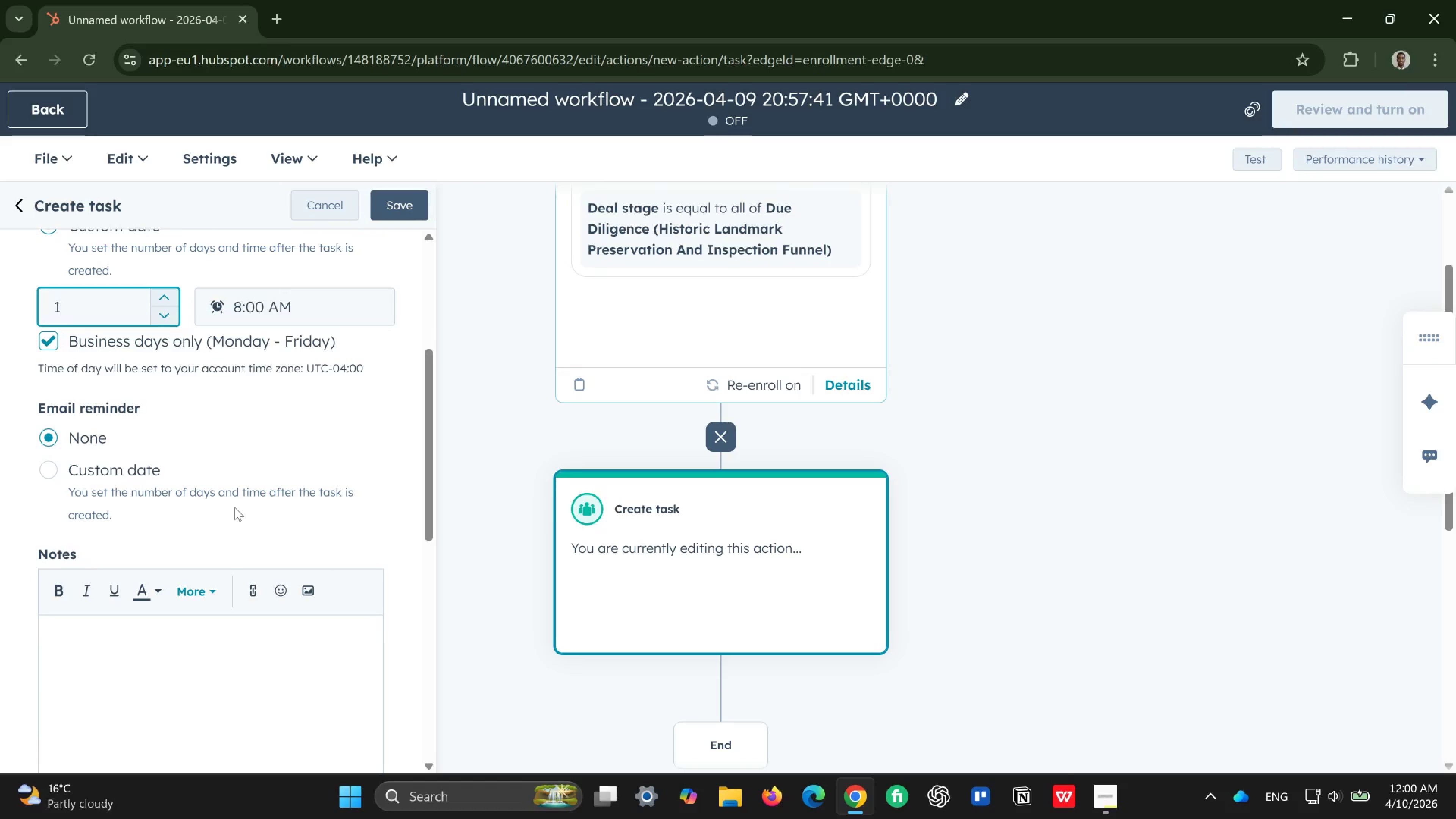 
left_click([169, 592])
 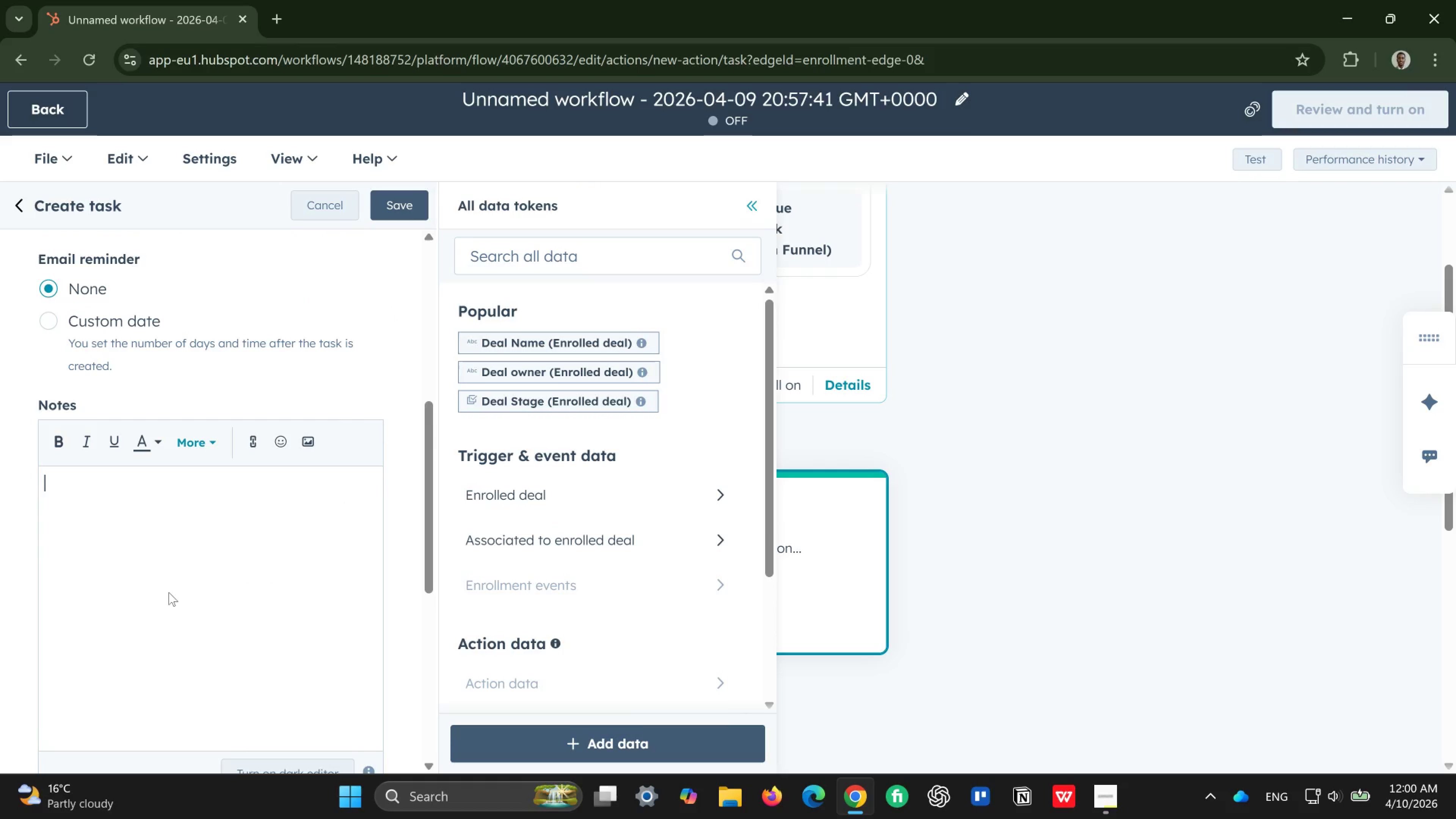 
wait(10.56)
 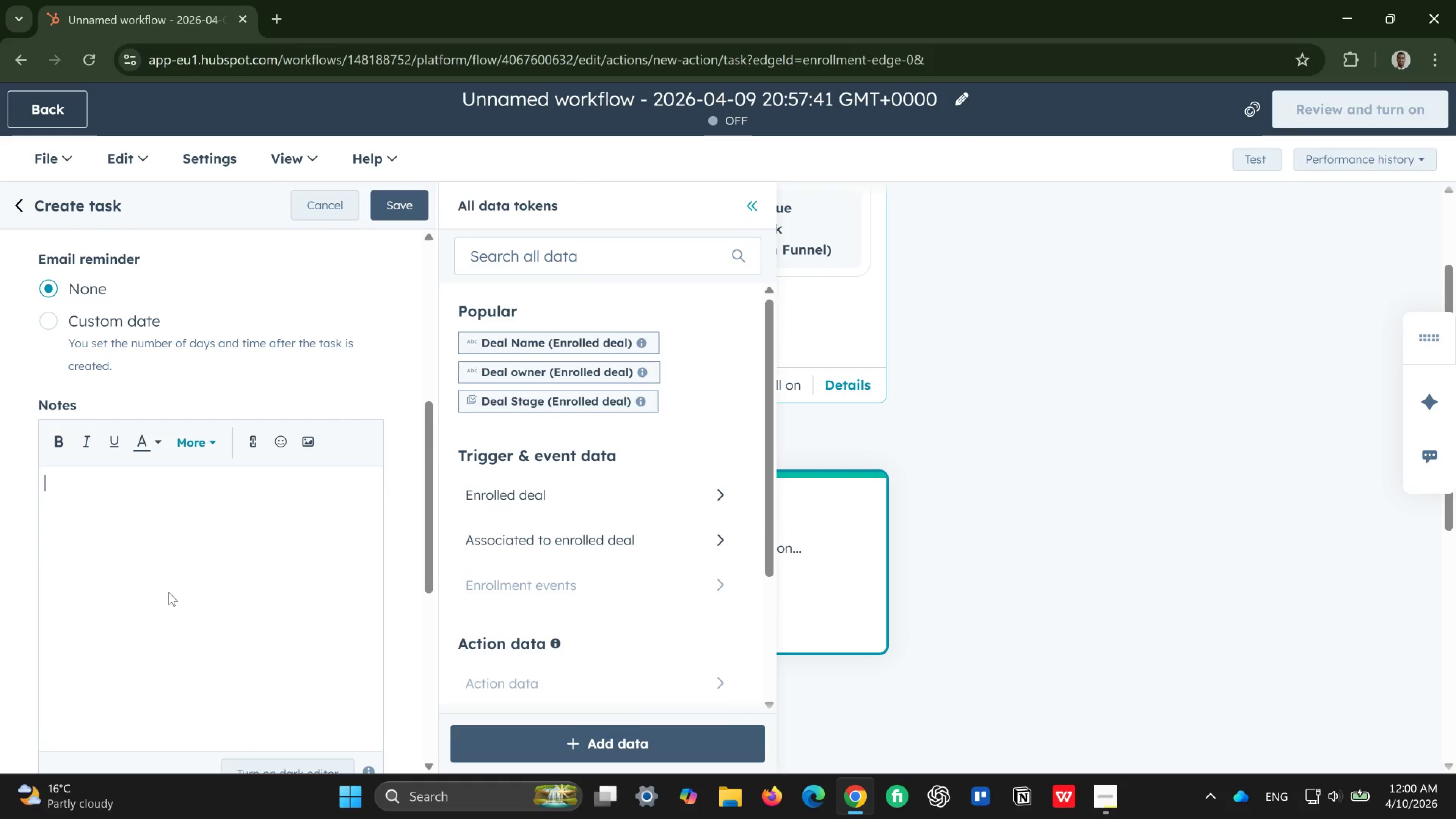 
type(Confirm Owner )
key(Backspace)
type(ship )
 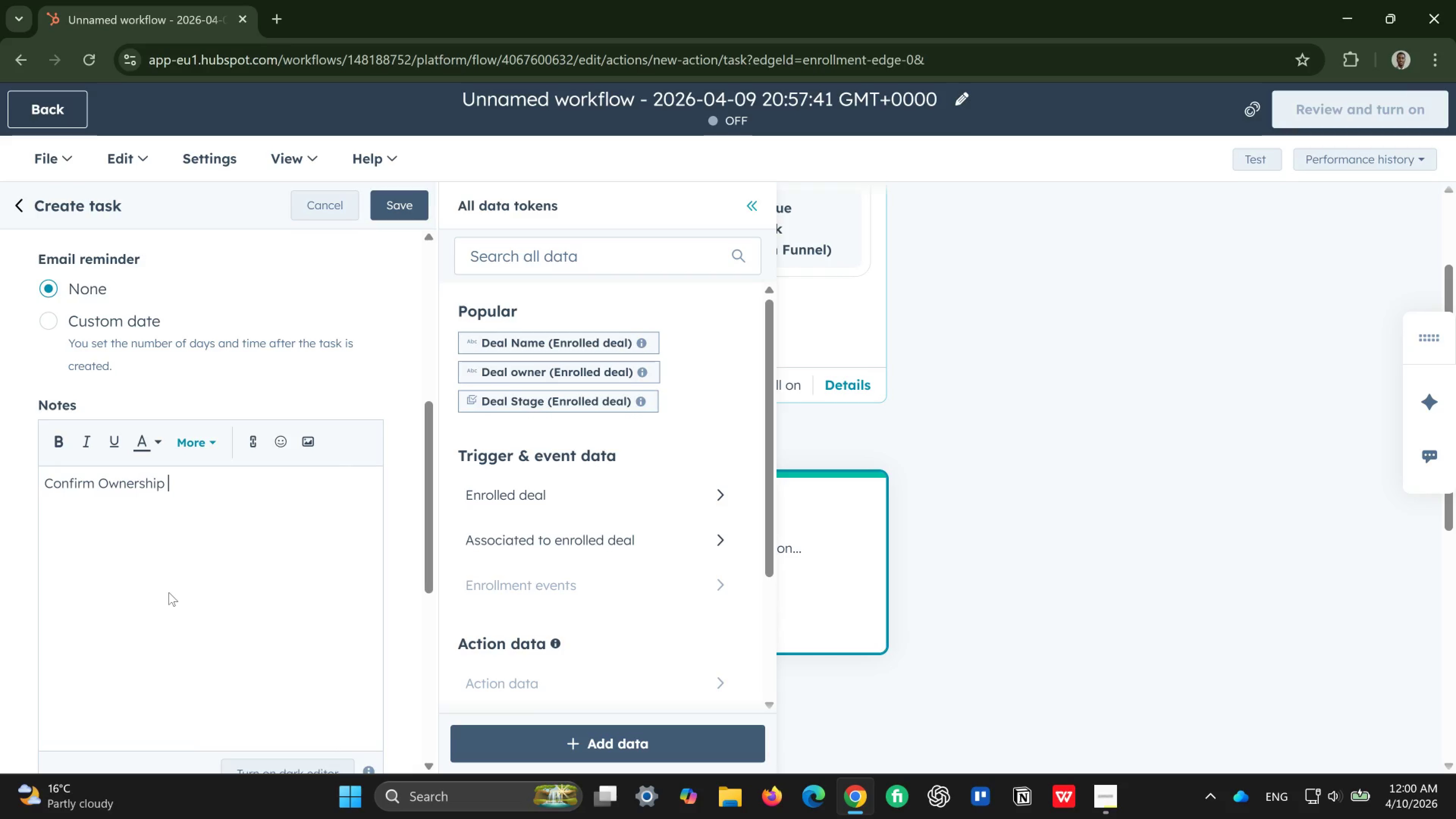 
type(history )
key(Backspace)
type( Easement )
key(Backspace)
type(s, )
 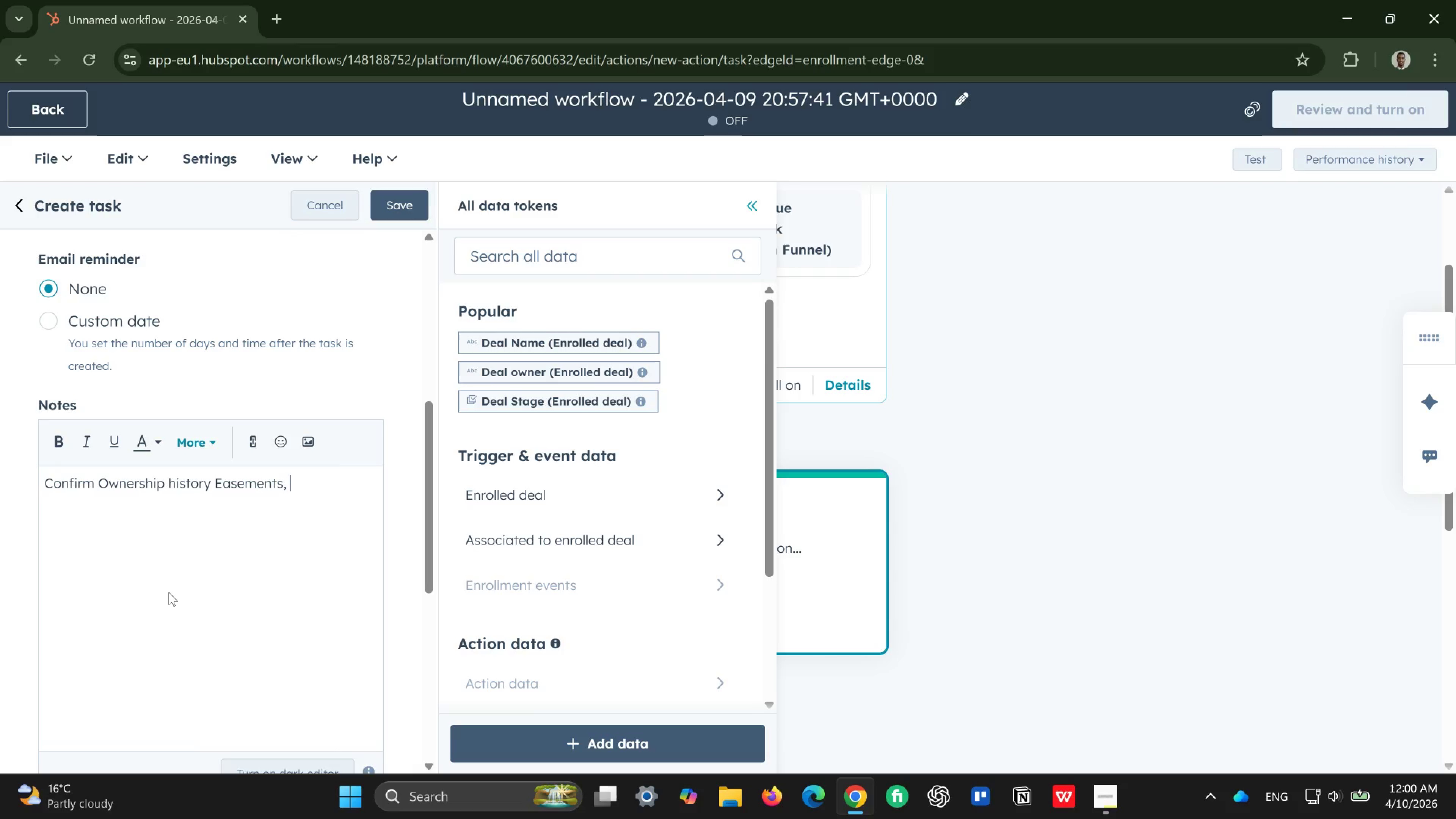 
type(and preservation )
 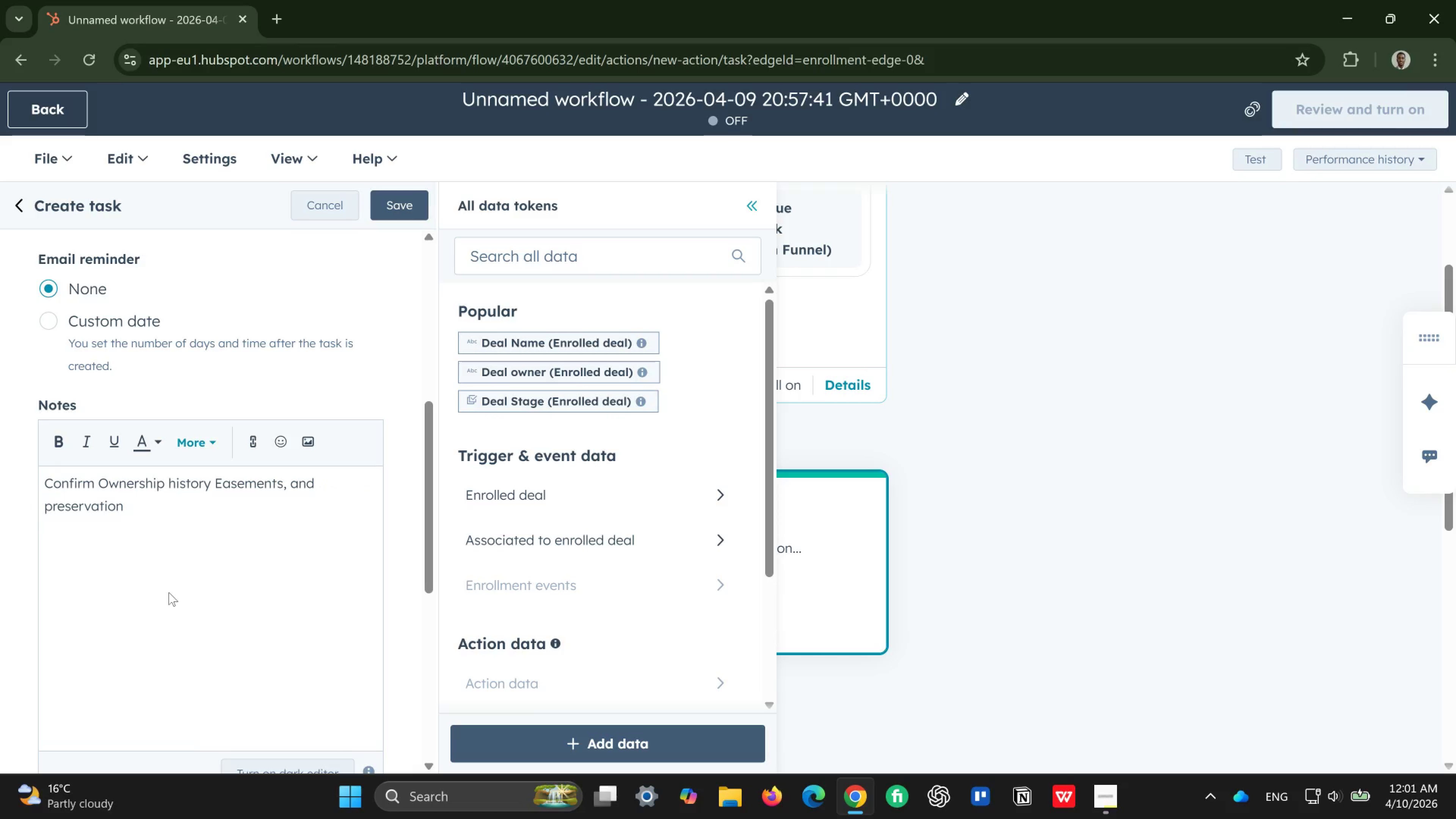 
type(restriction)
key(Backspace)
type(s before )
 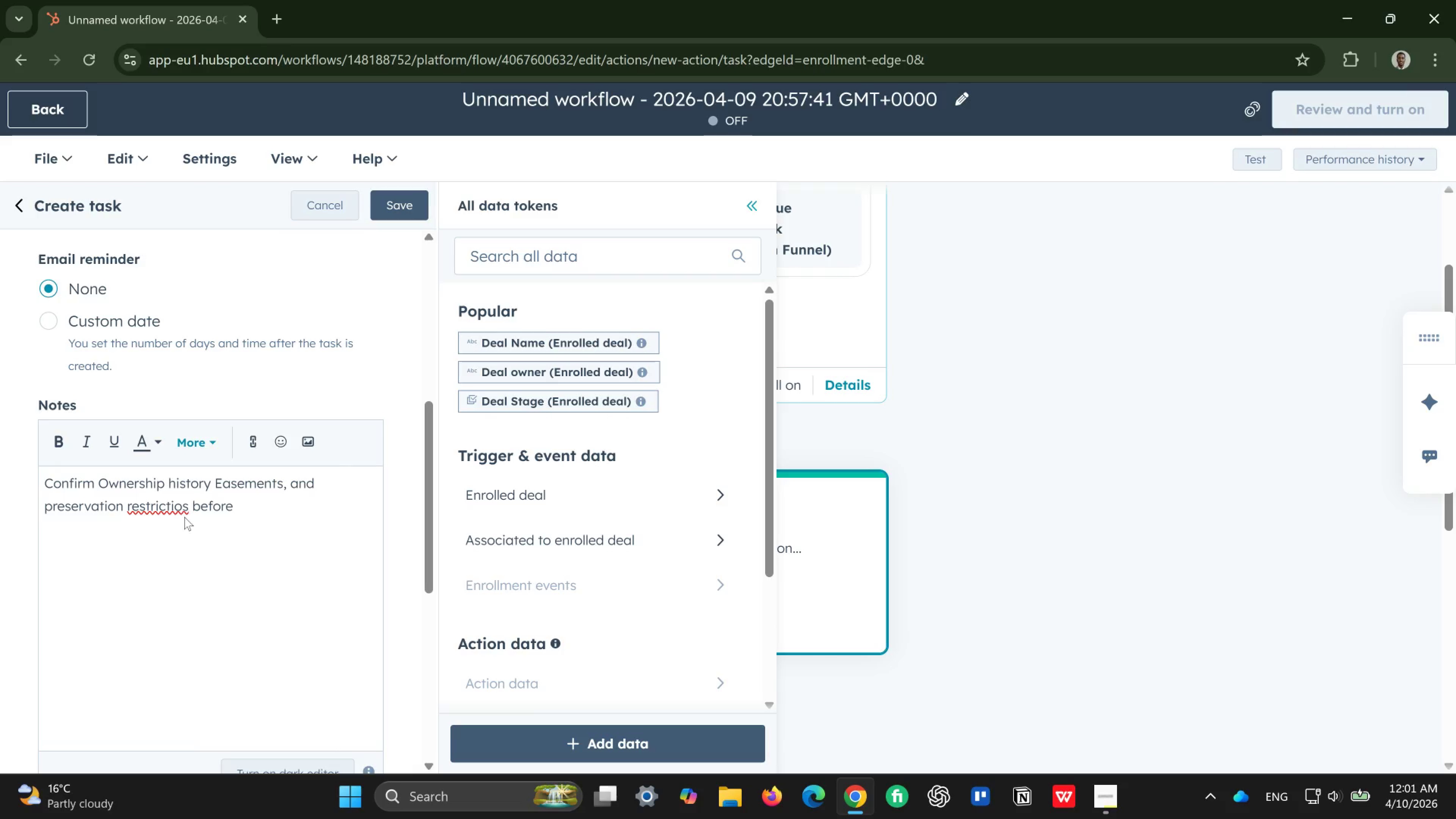 
left_click([182, 503])
 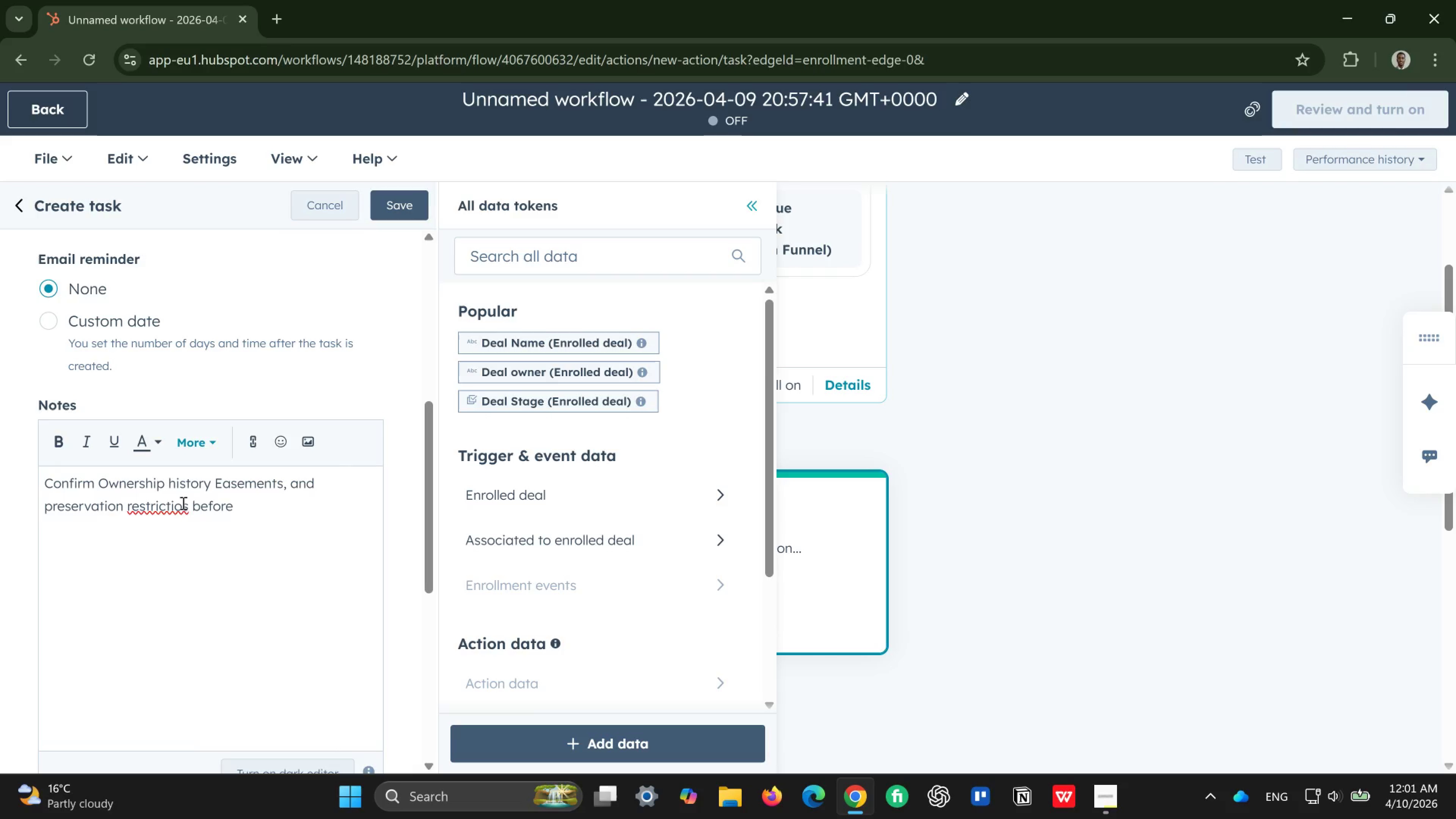 
key(N)
 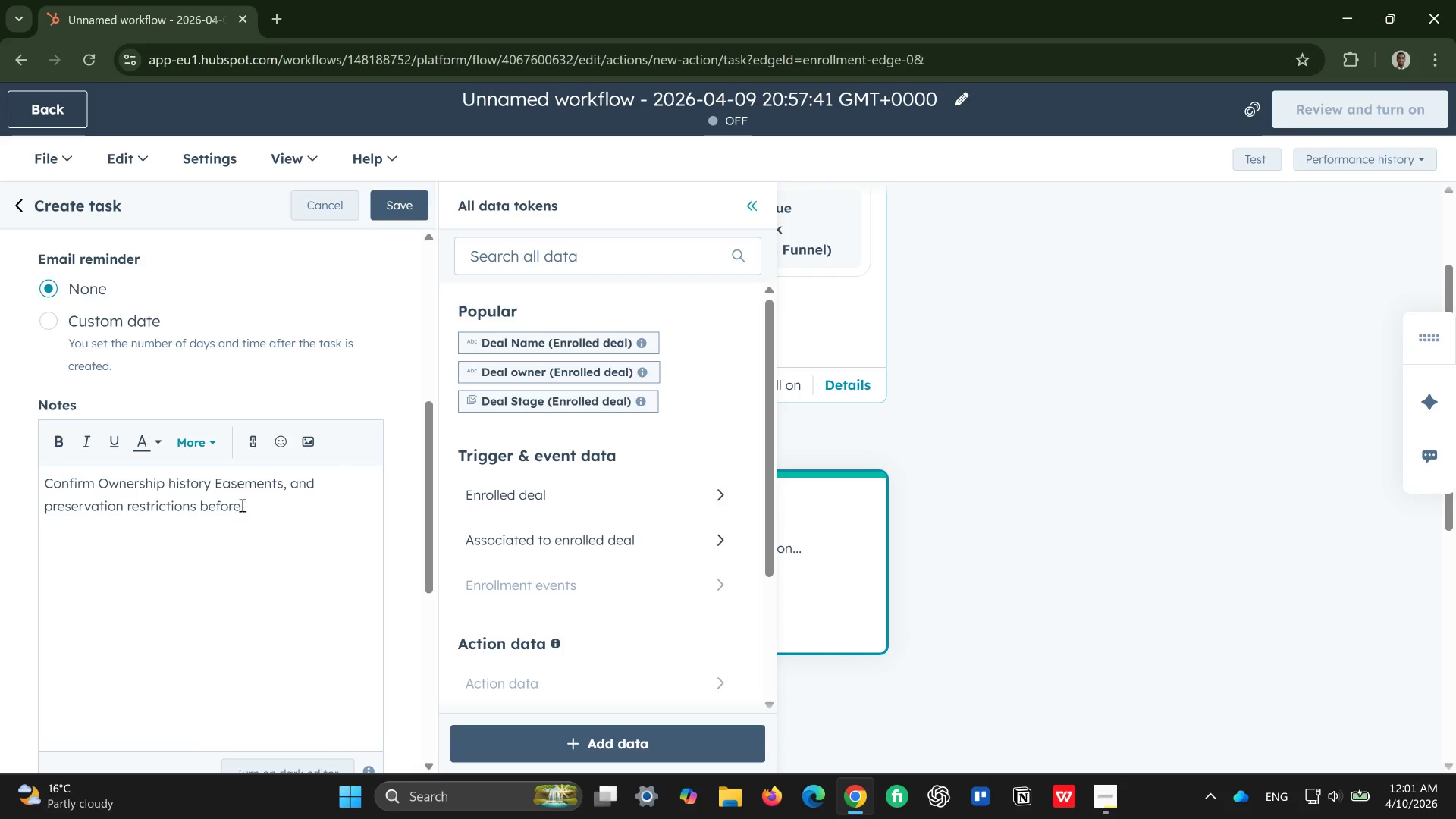 
left_click([242, 505])
 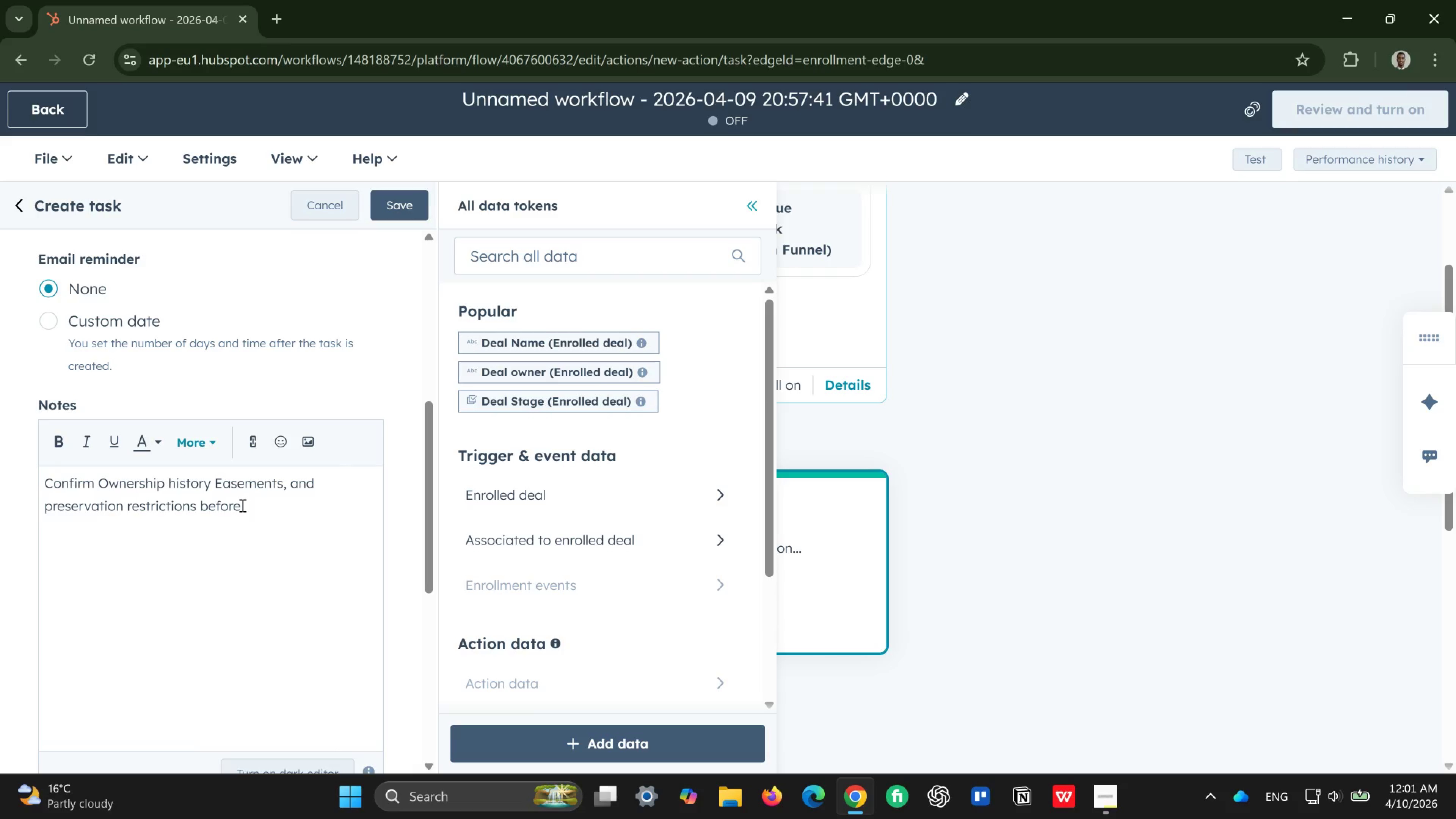 
type( board submission.)
 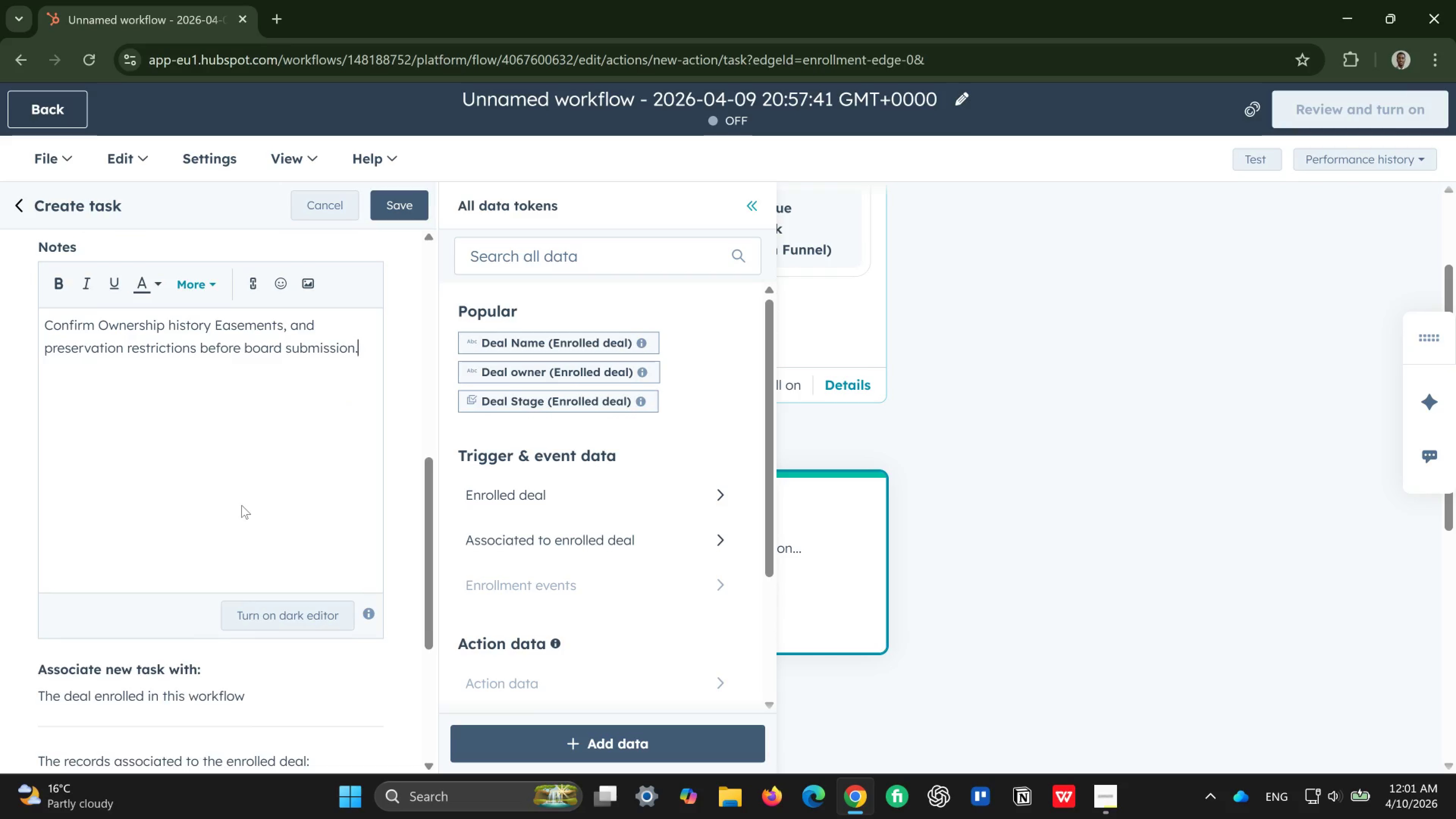 
wait(17.8)
 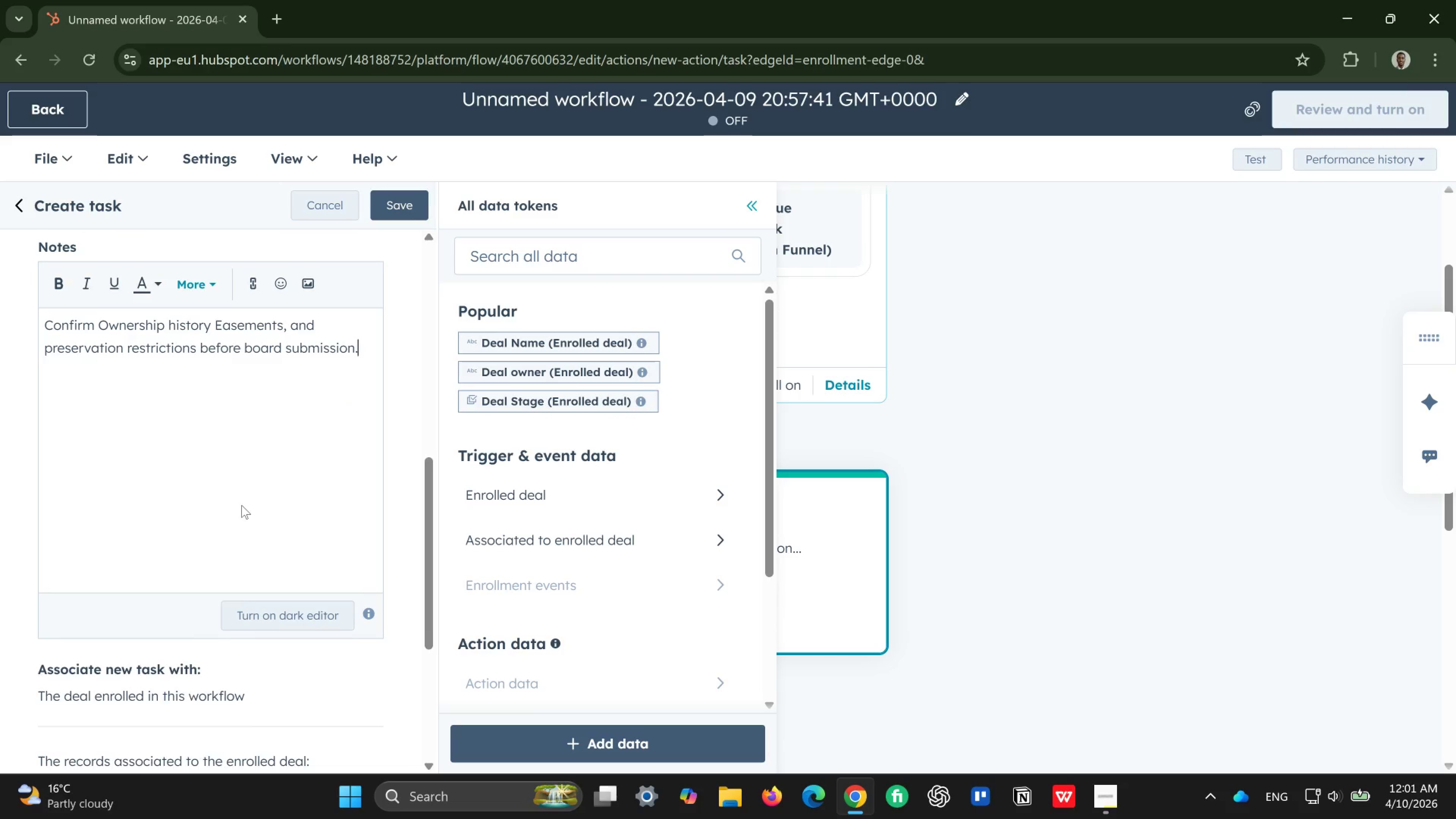 
left_click([273, 528])
 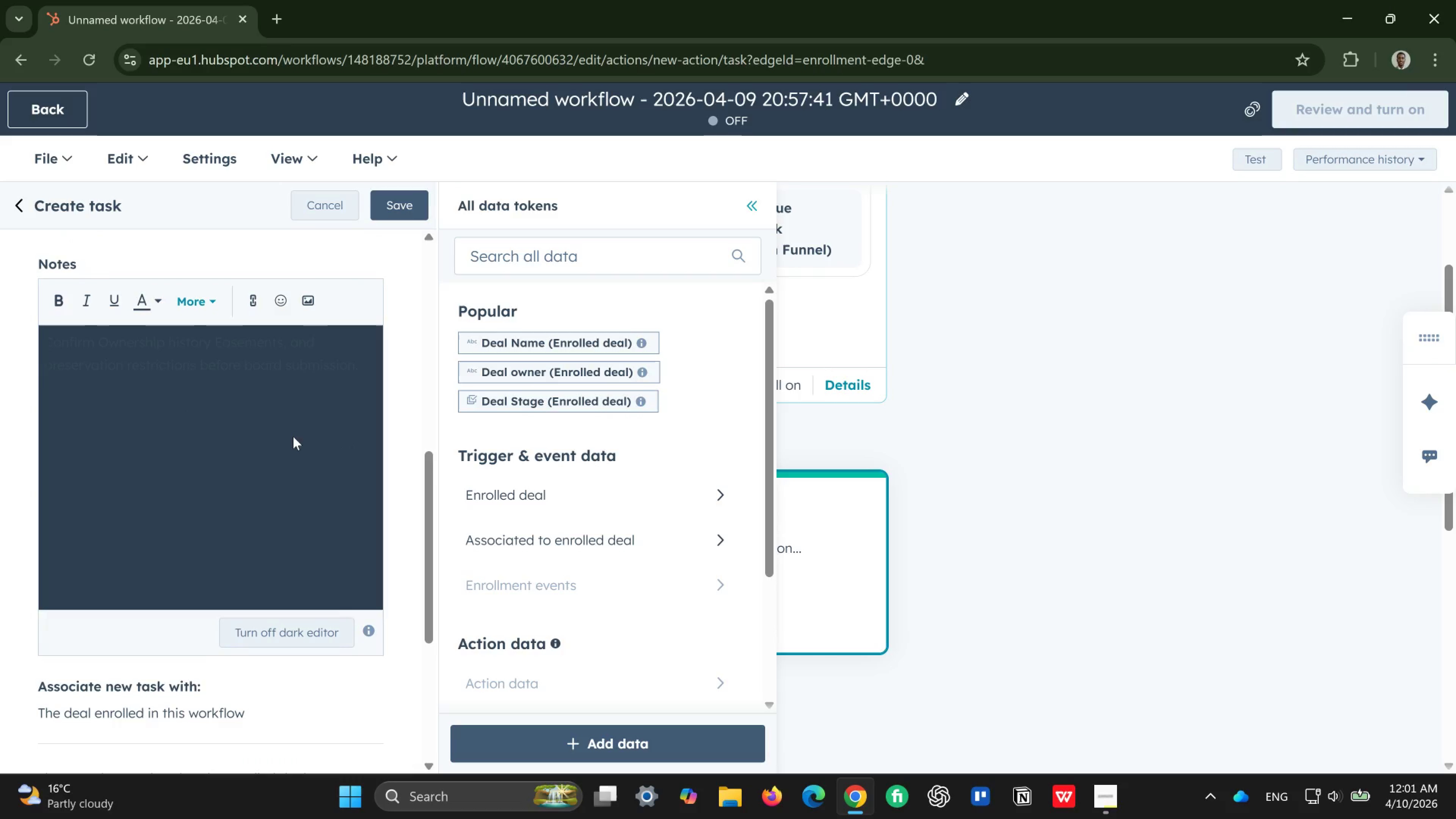 
left_click([278, 494])
 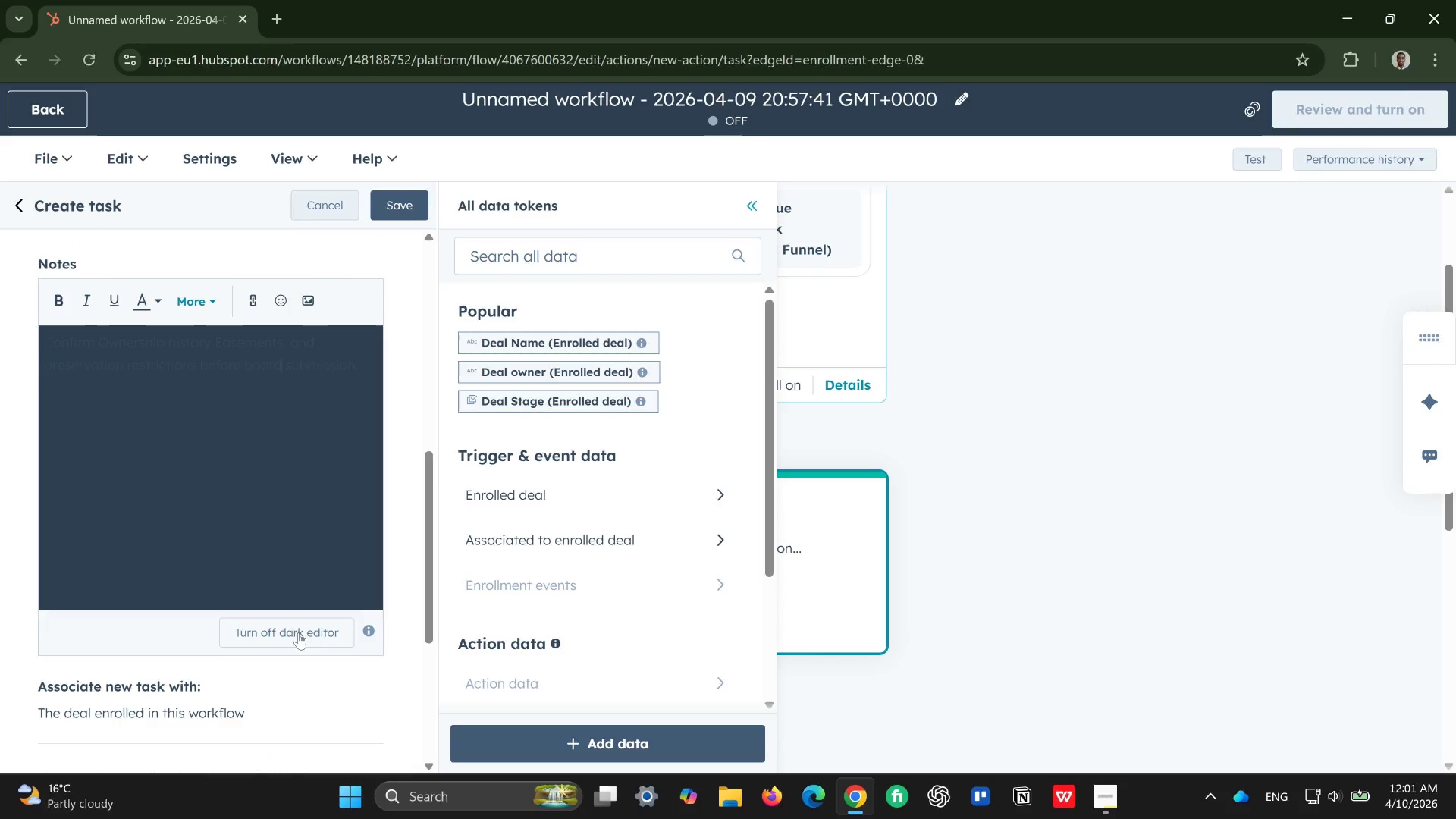 
left_click([298, 633])
 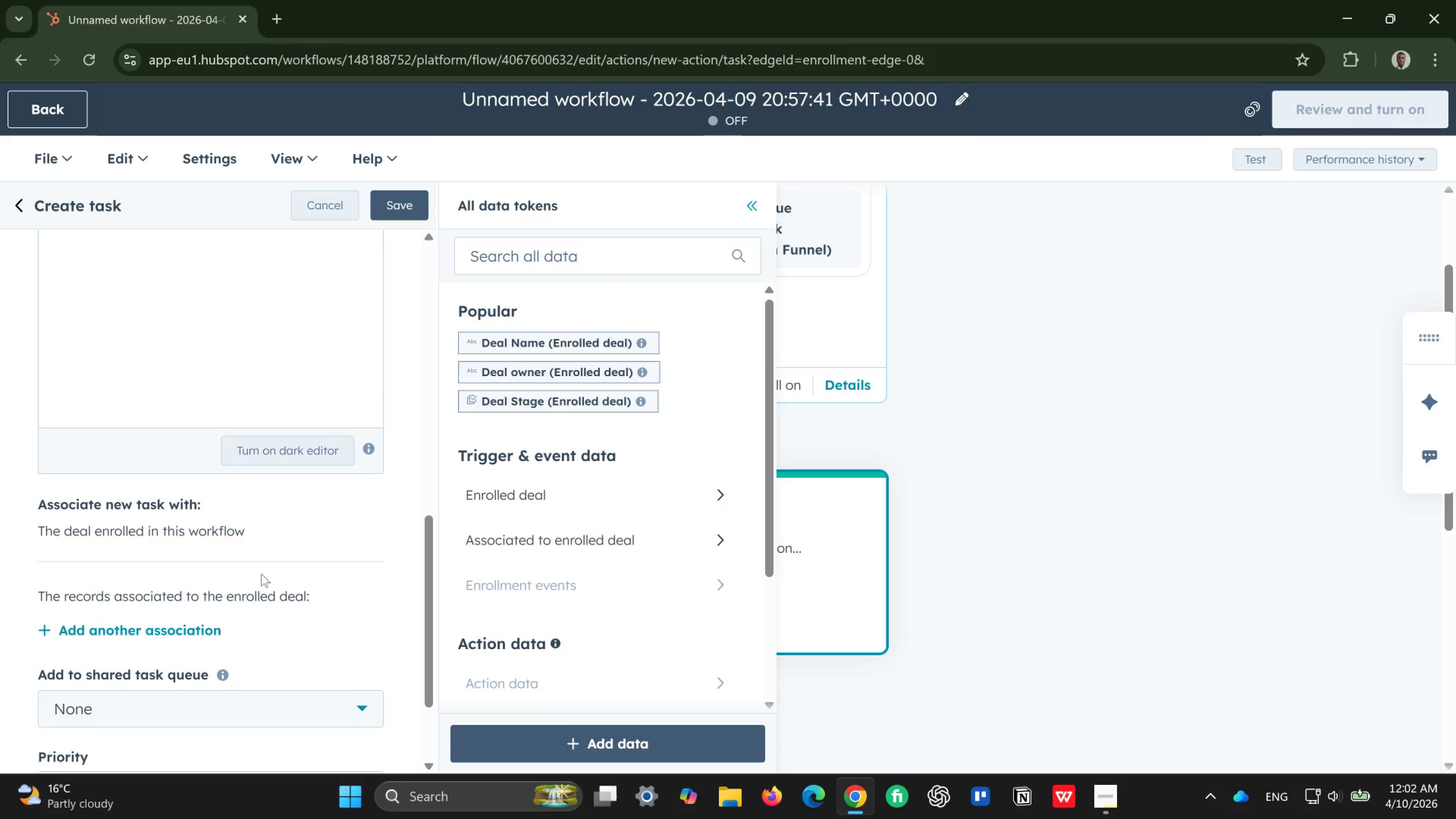 
wait(8.57)
 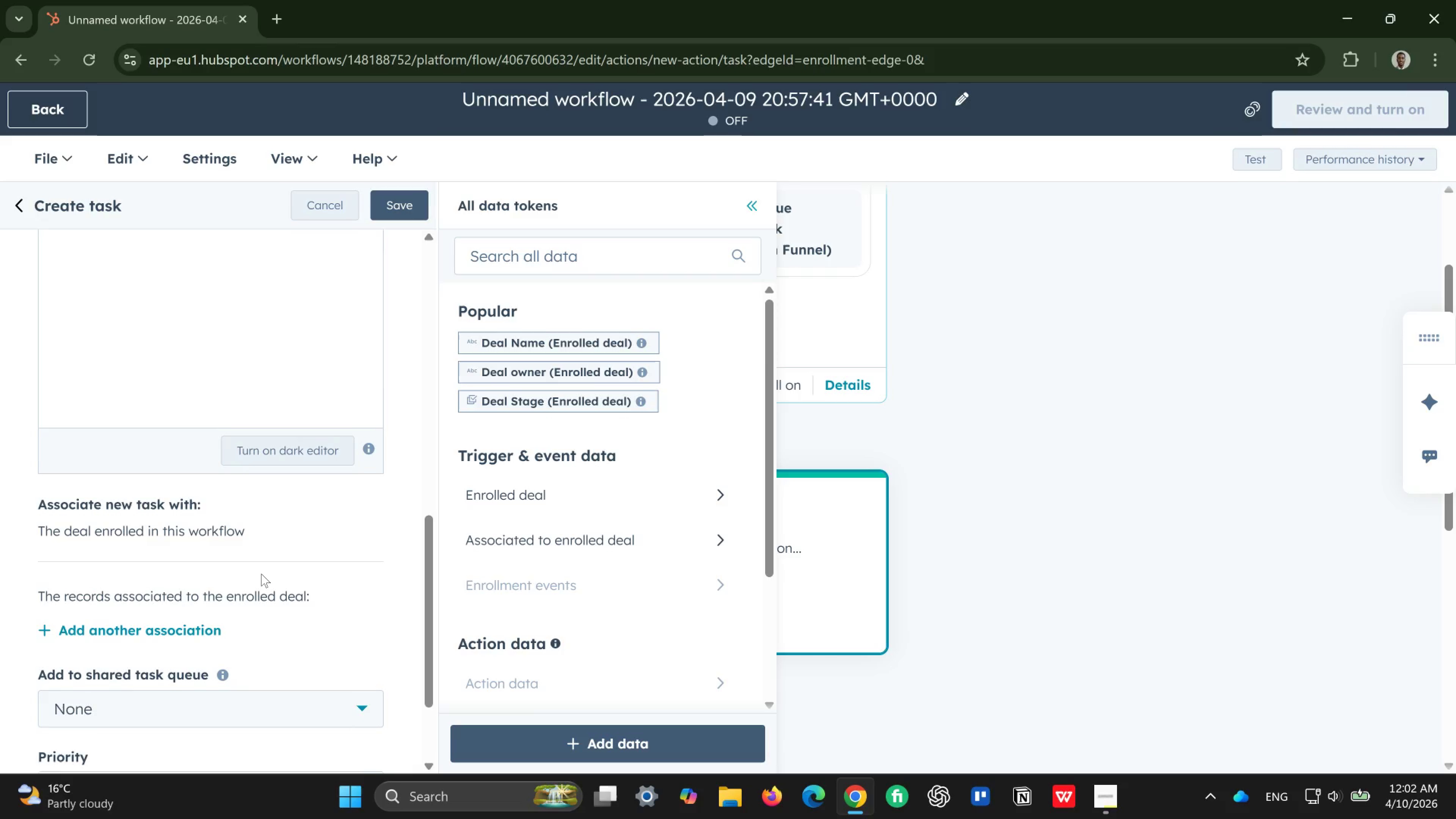 
mouse_move([301, 536])
 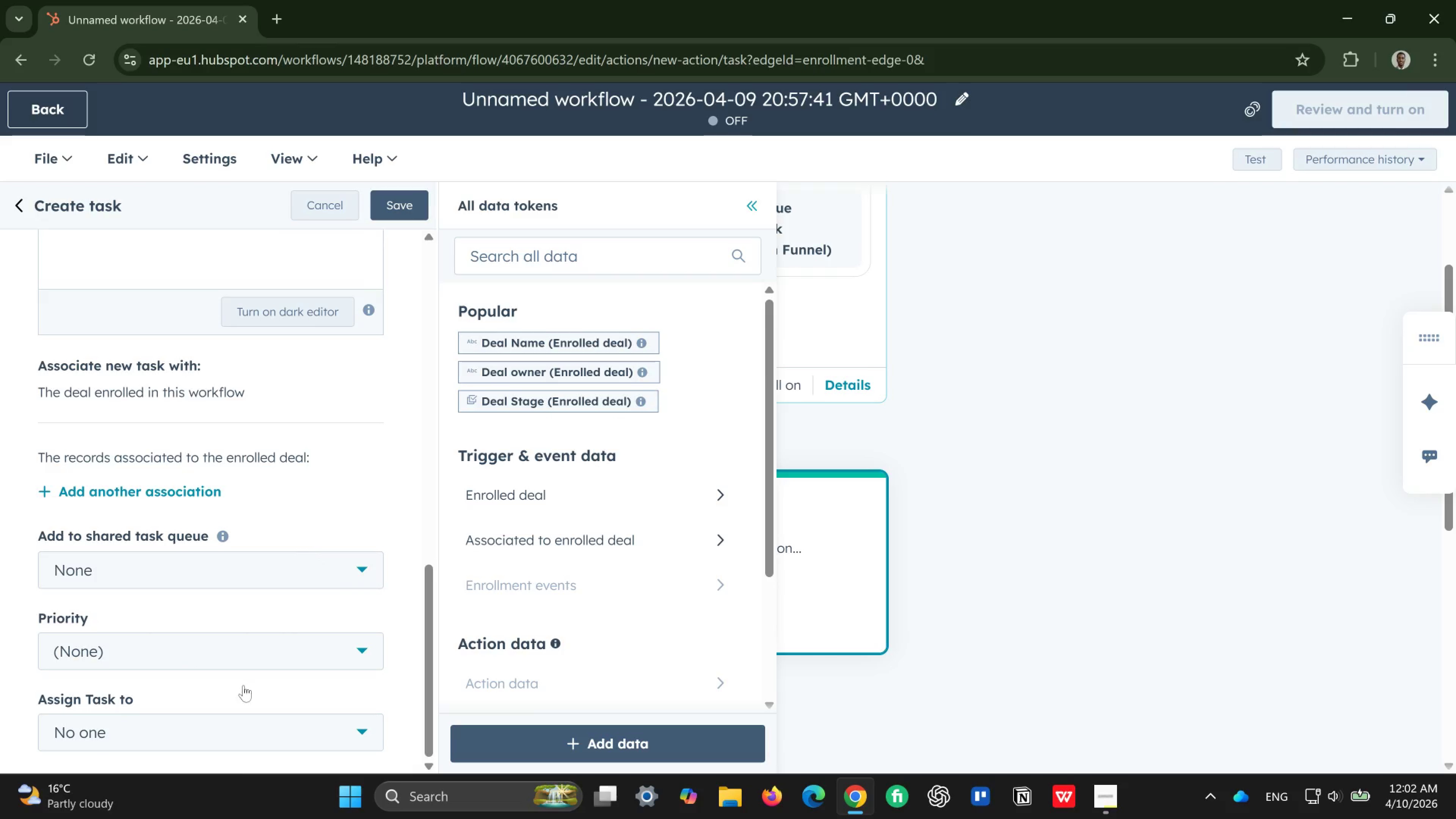 
left_click([348, 643])
 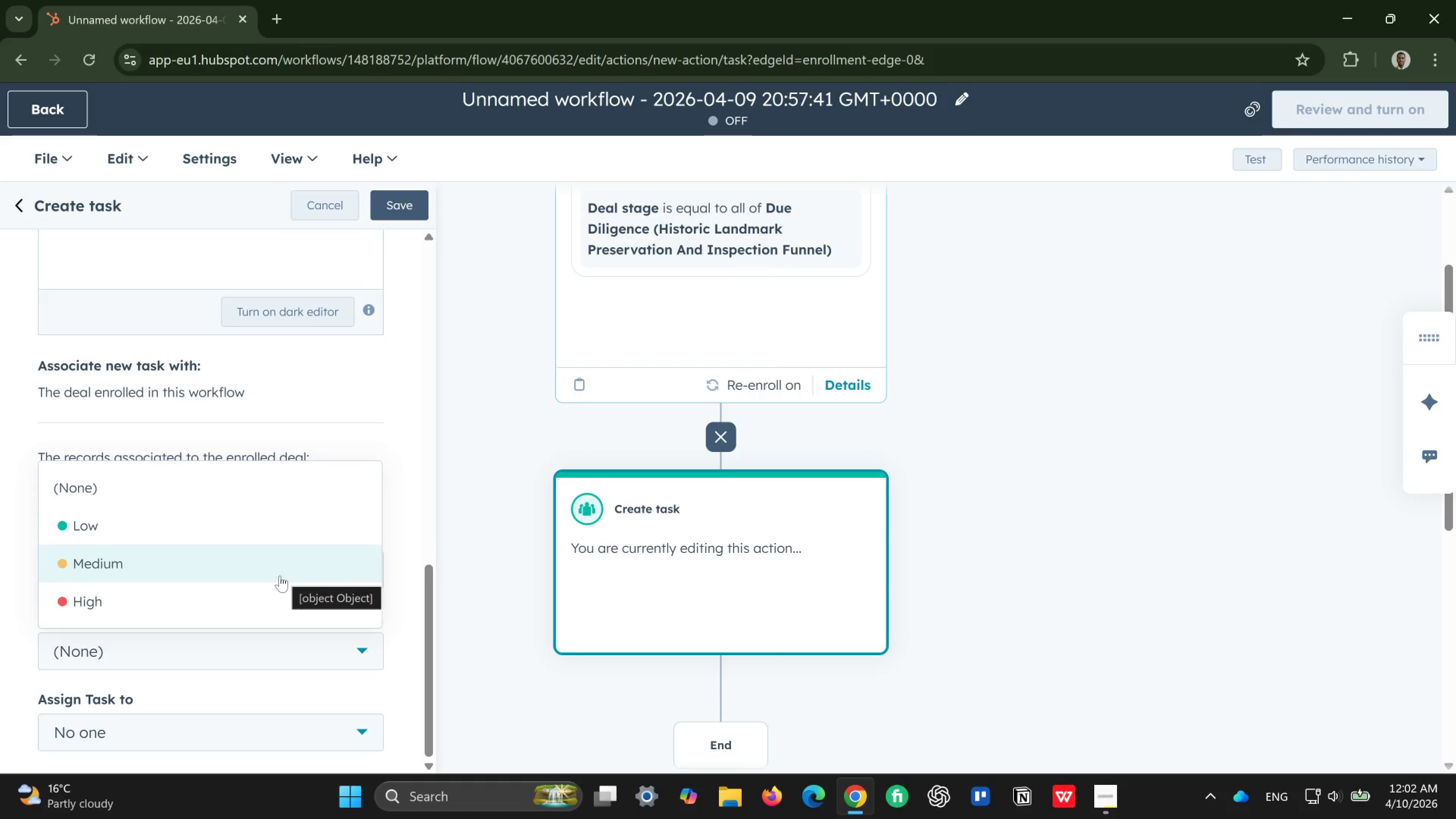 
left_click([274, 590])
 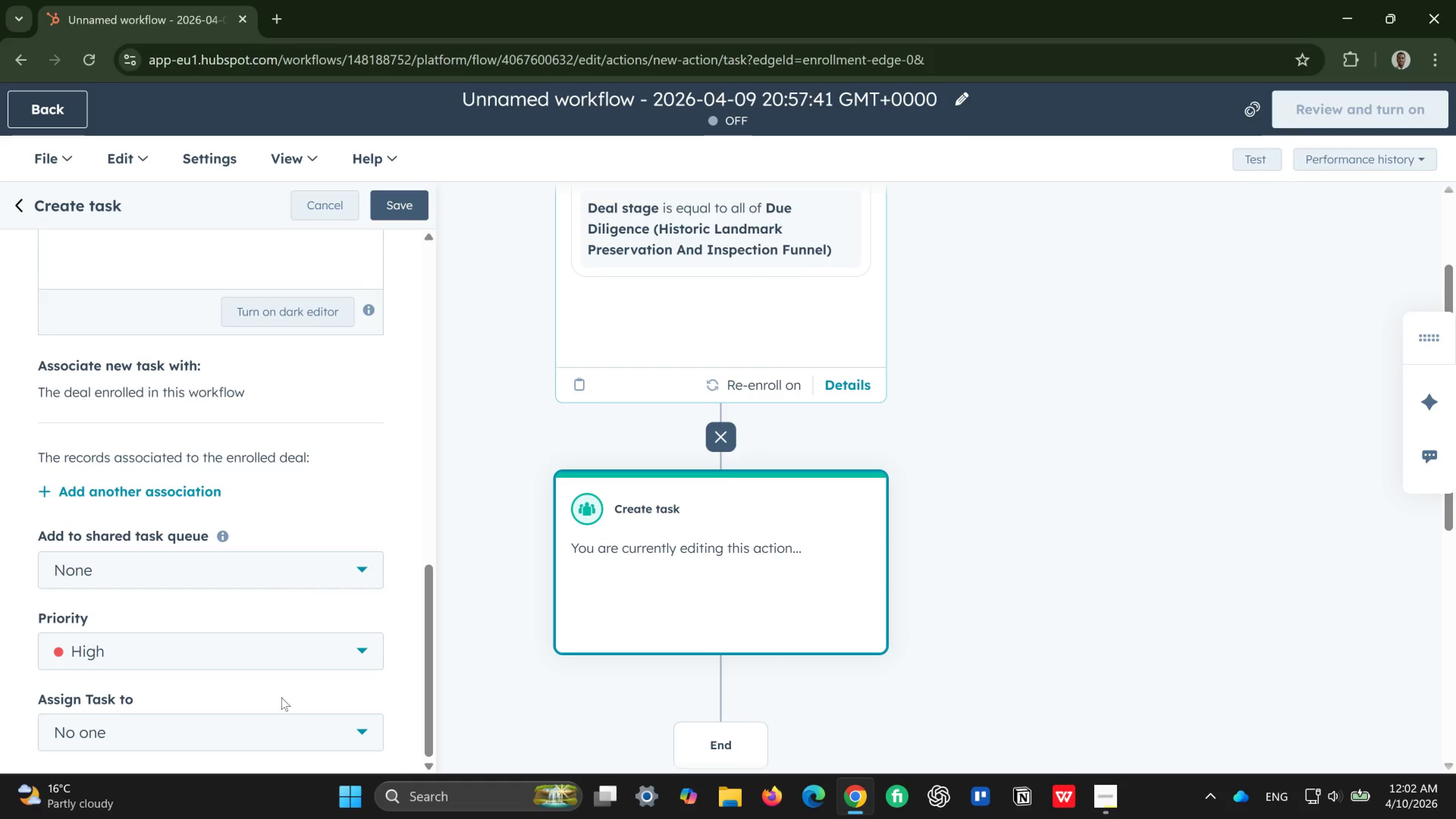 
left_click([333, 721])
 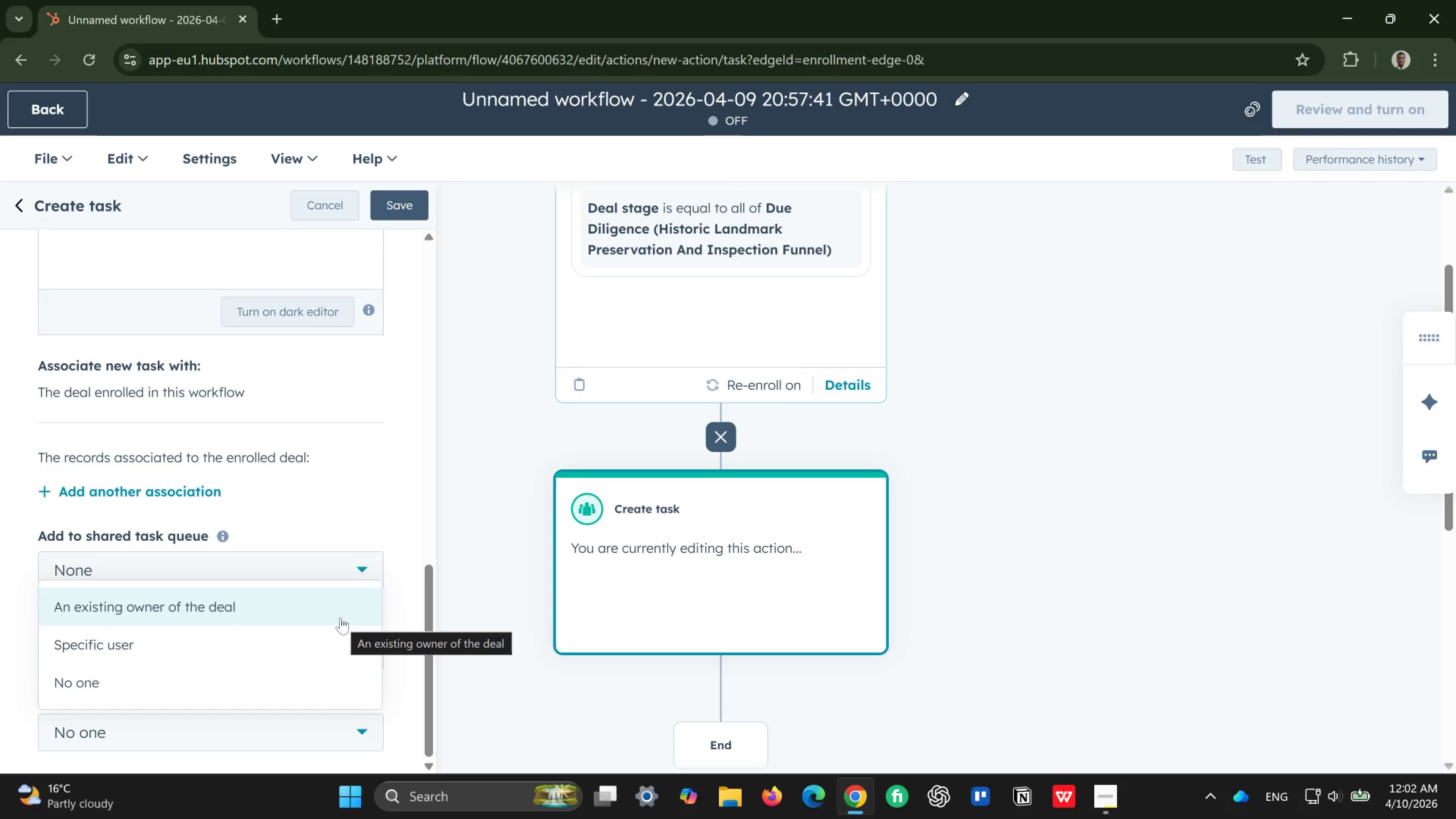 
left_click([340, 618])
 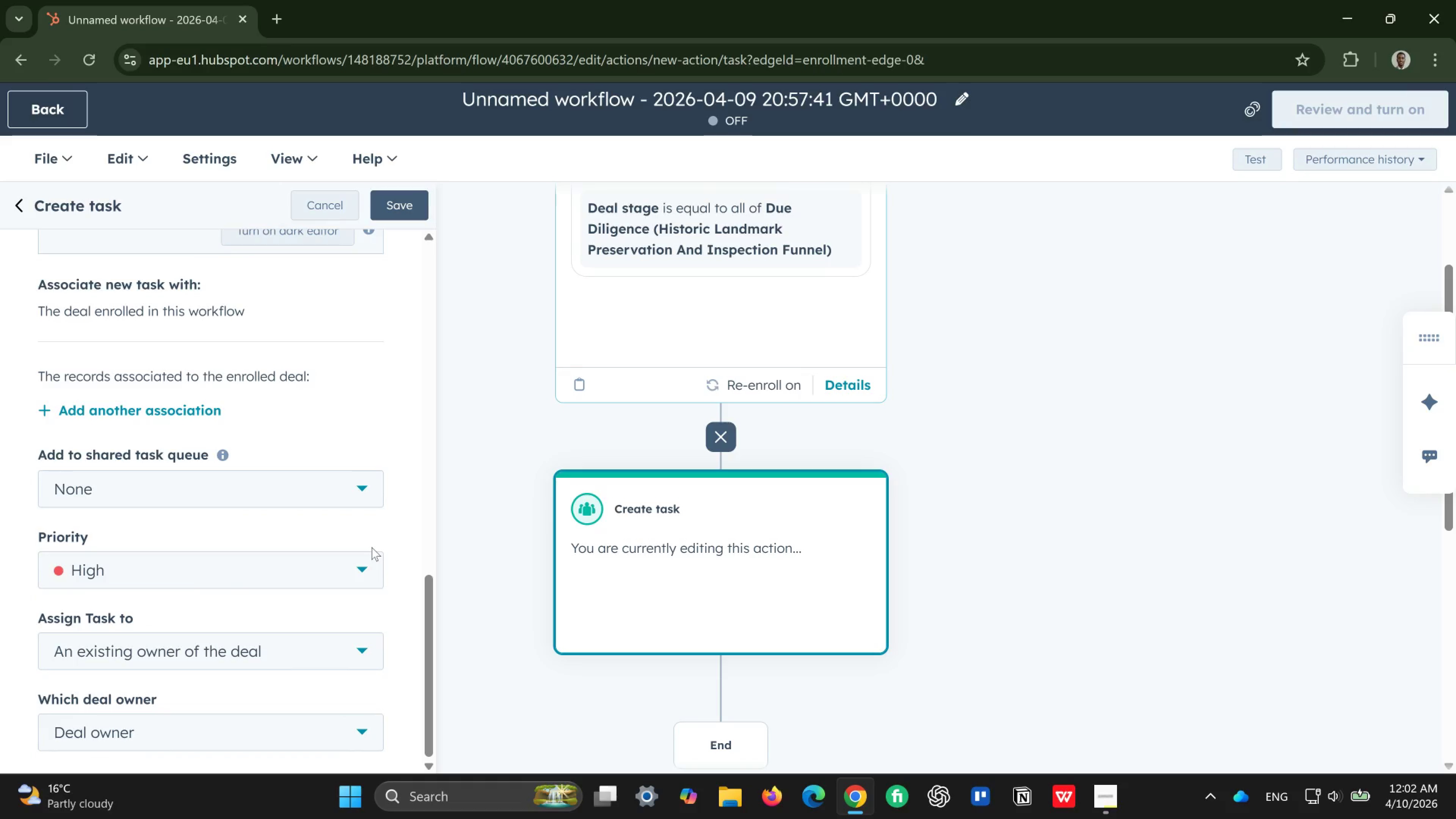 
wait(7.72)
 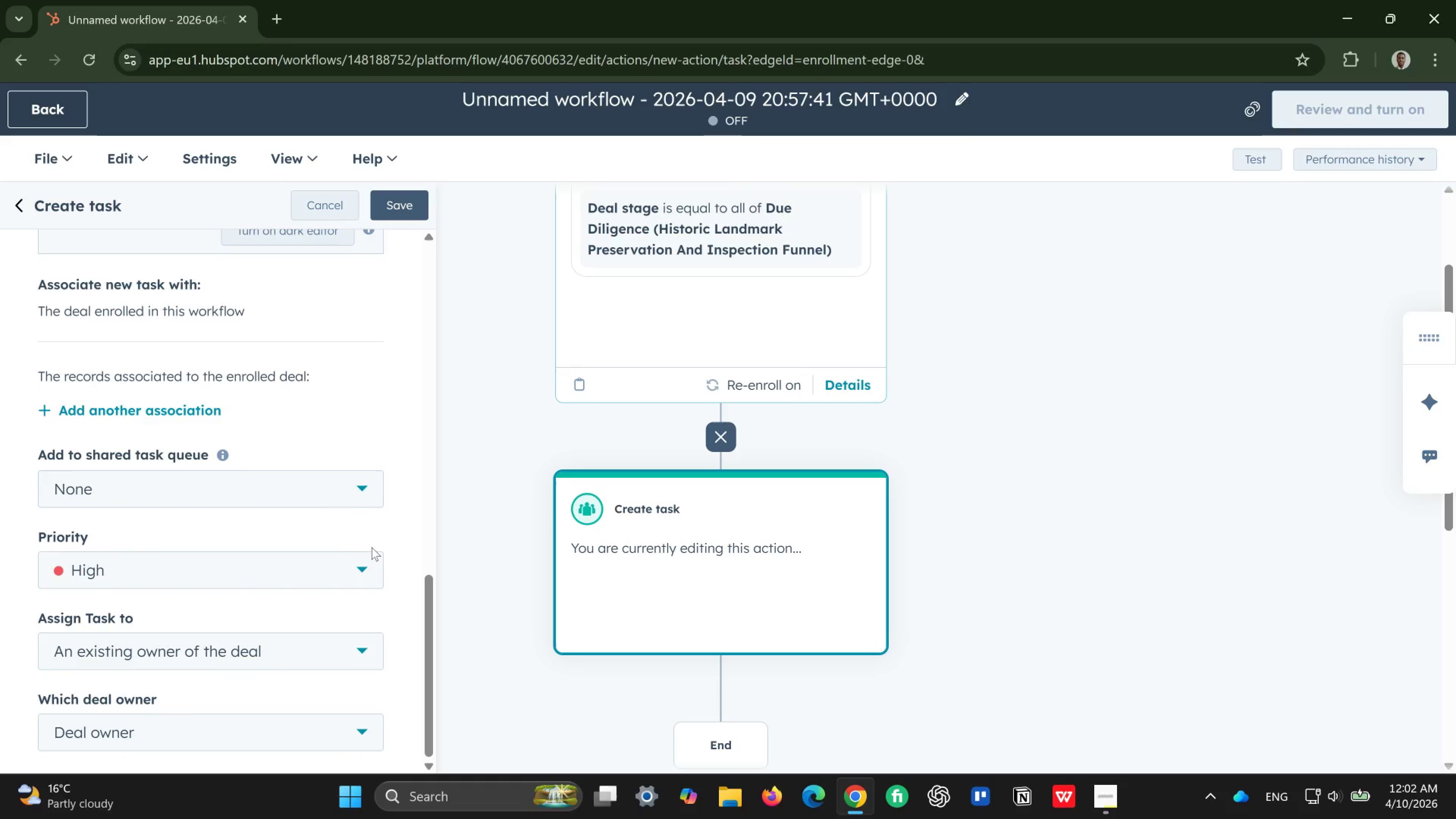 
left_click([355, 647])
 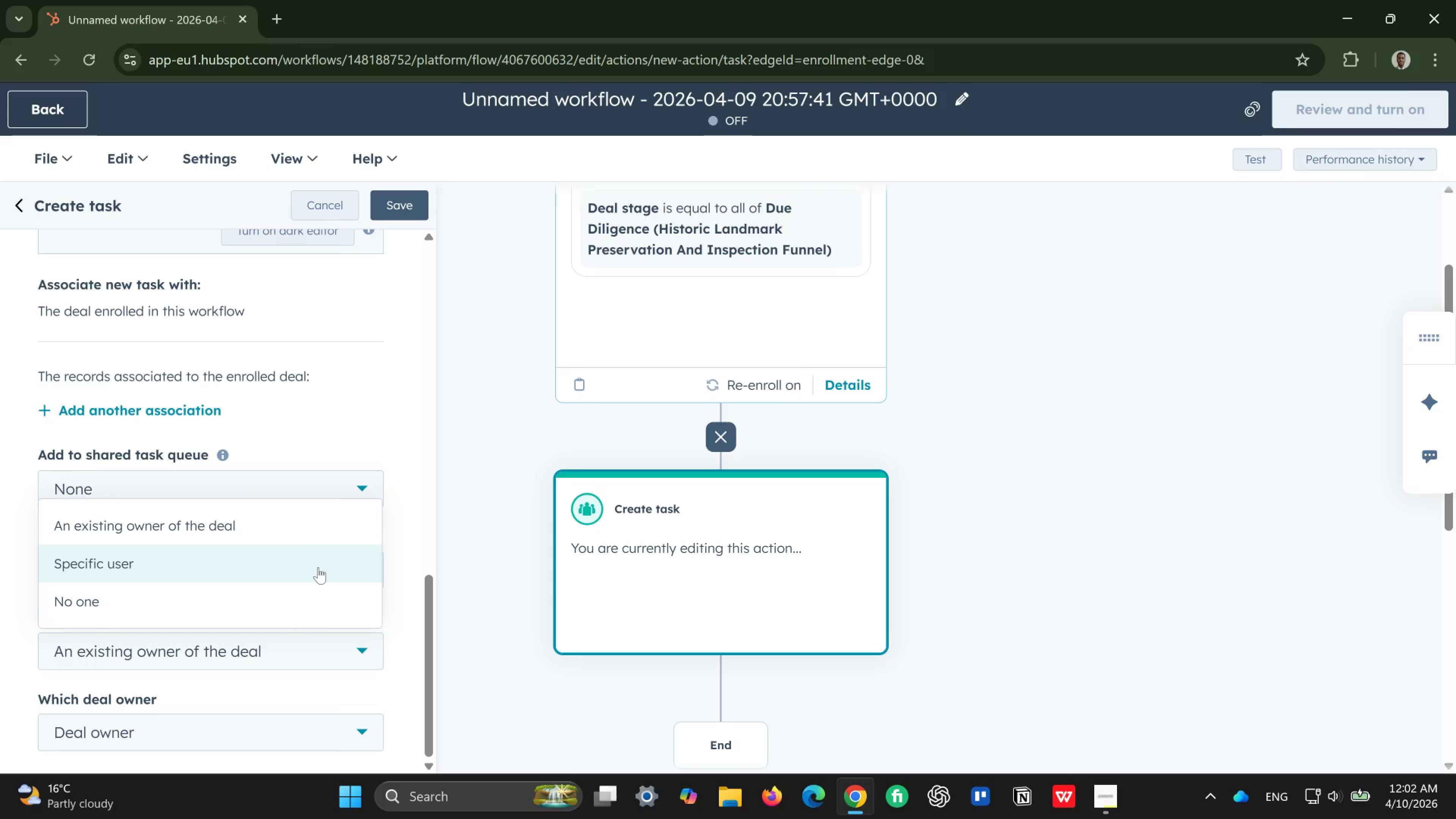 
left_click([318, 567])
 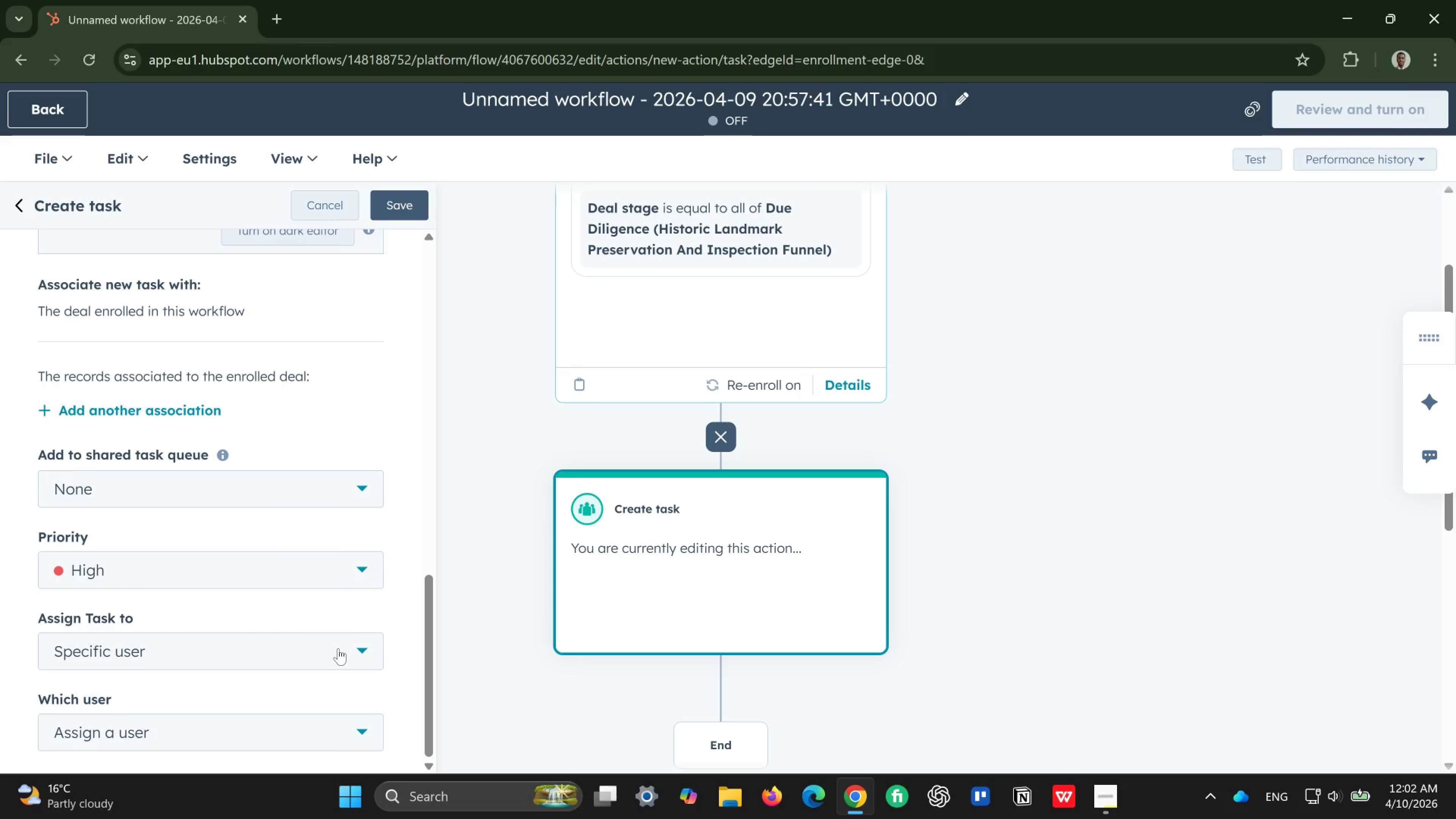 
wait(5.15)
 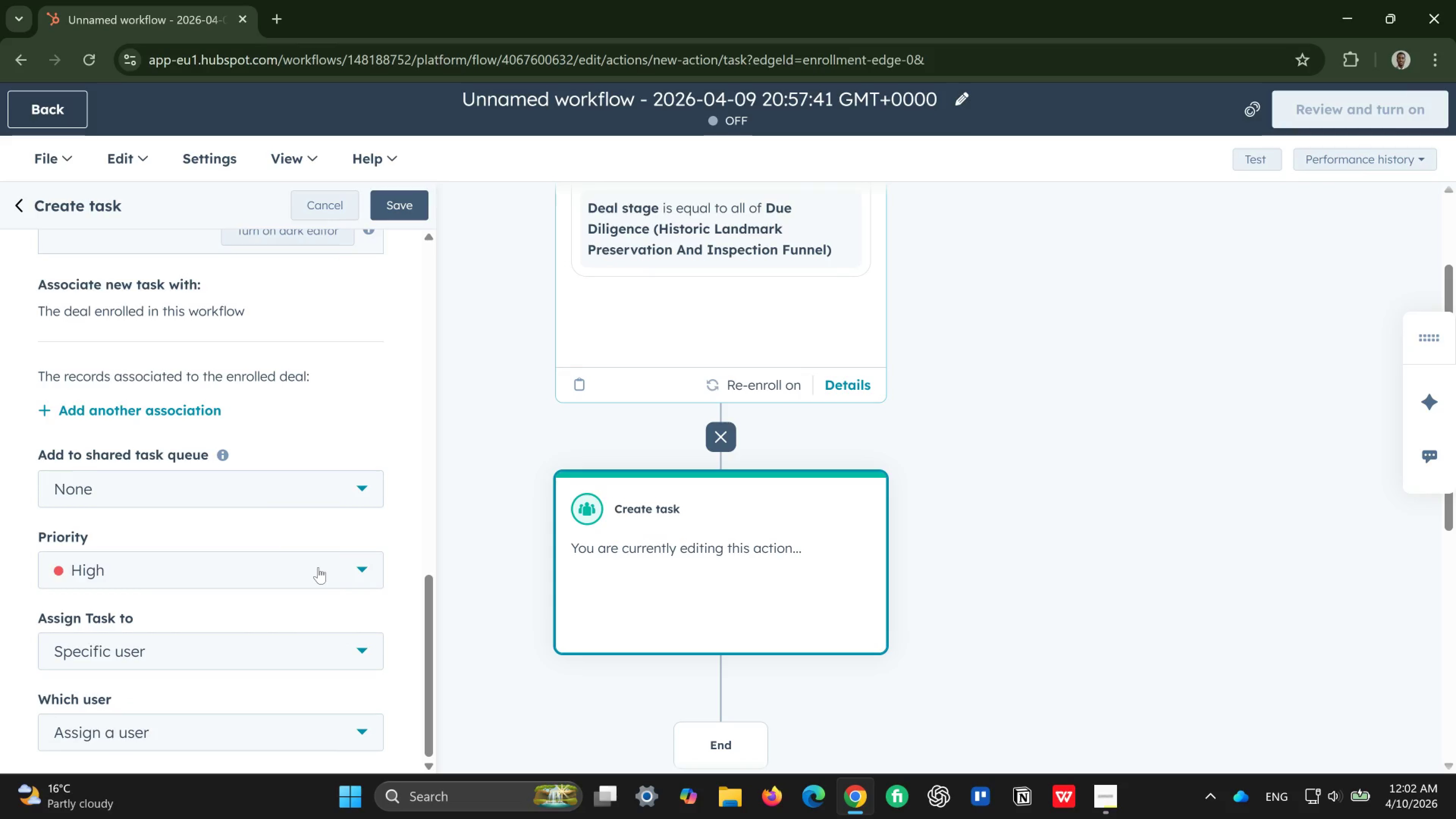 
left_click([339, 650])
 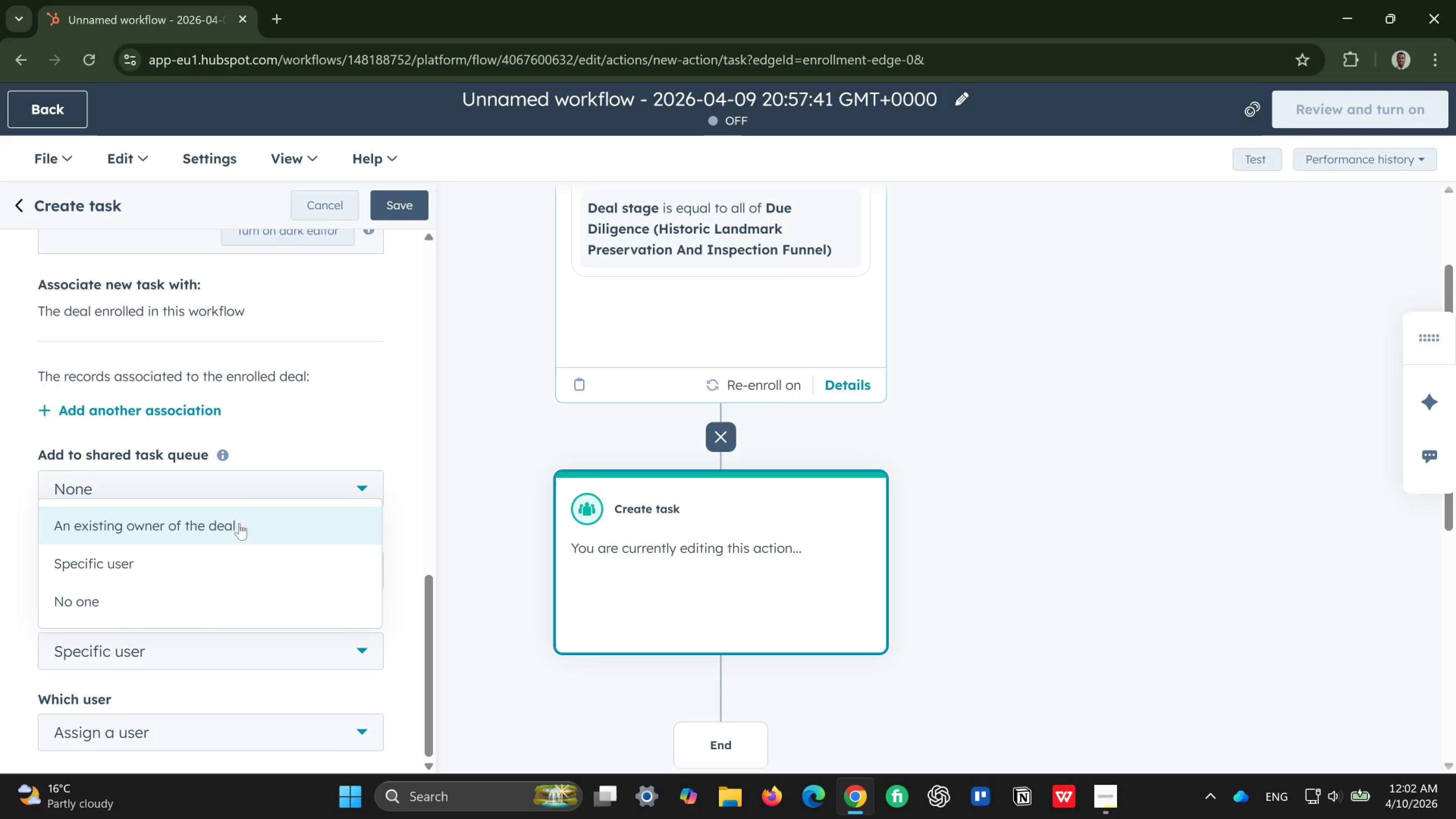 
left_click([266, 512])
 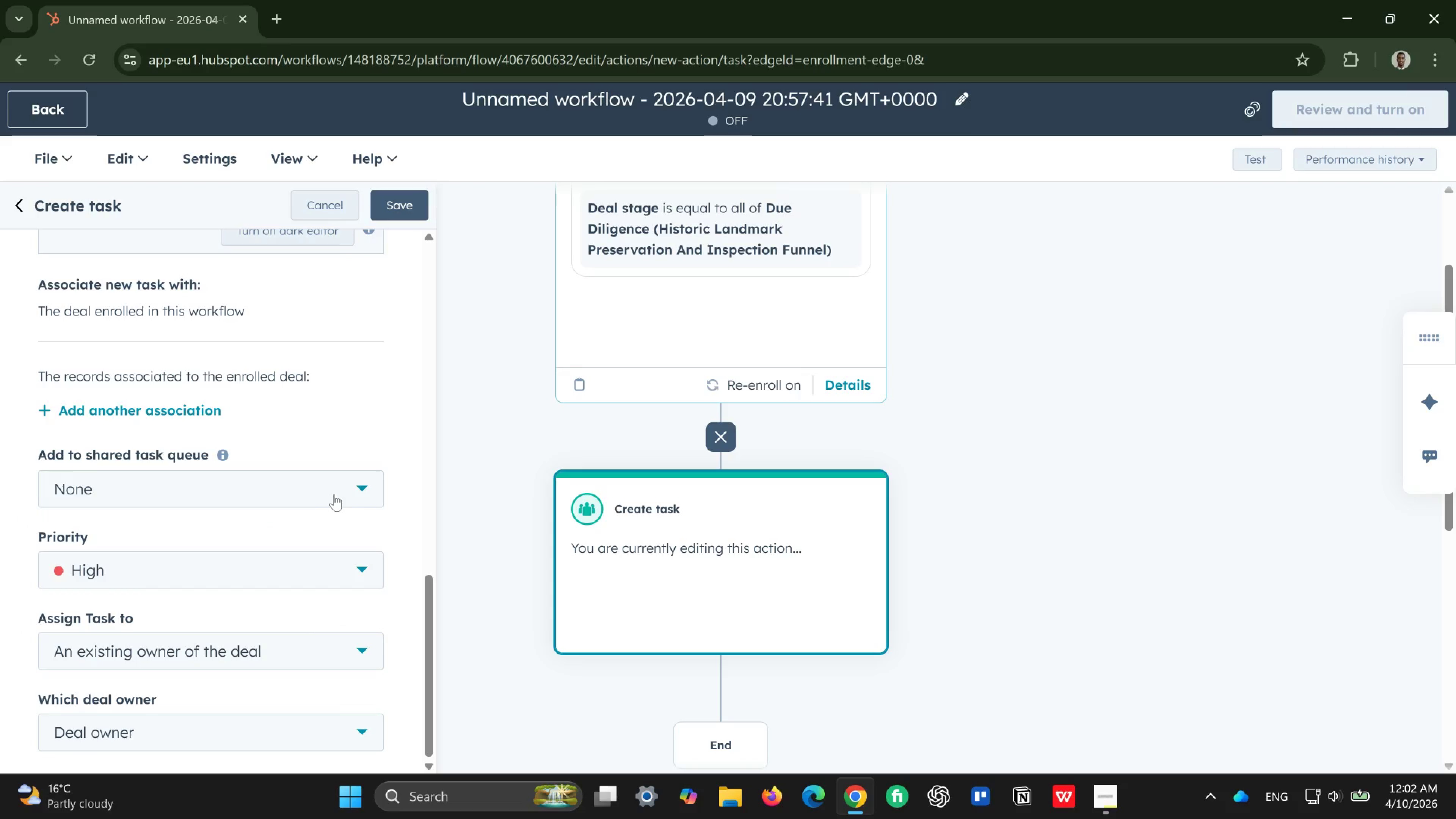 
left_click([347, 486])
 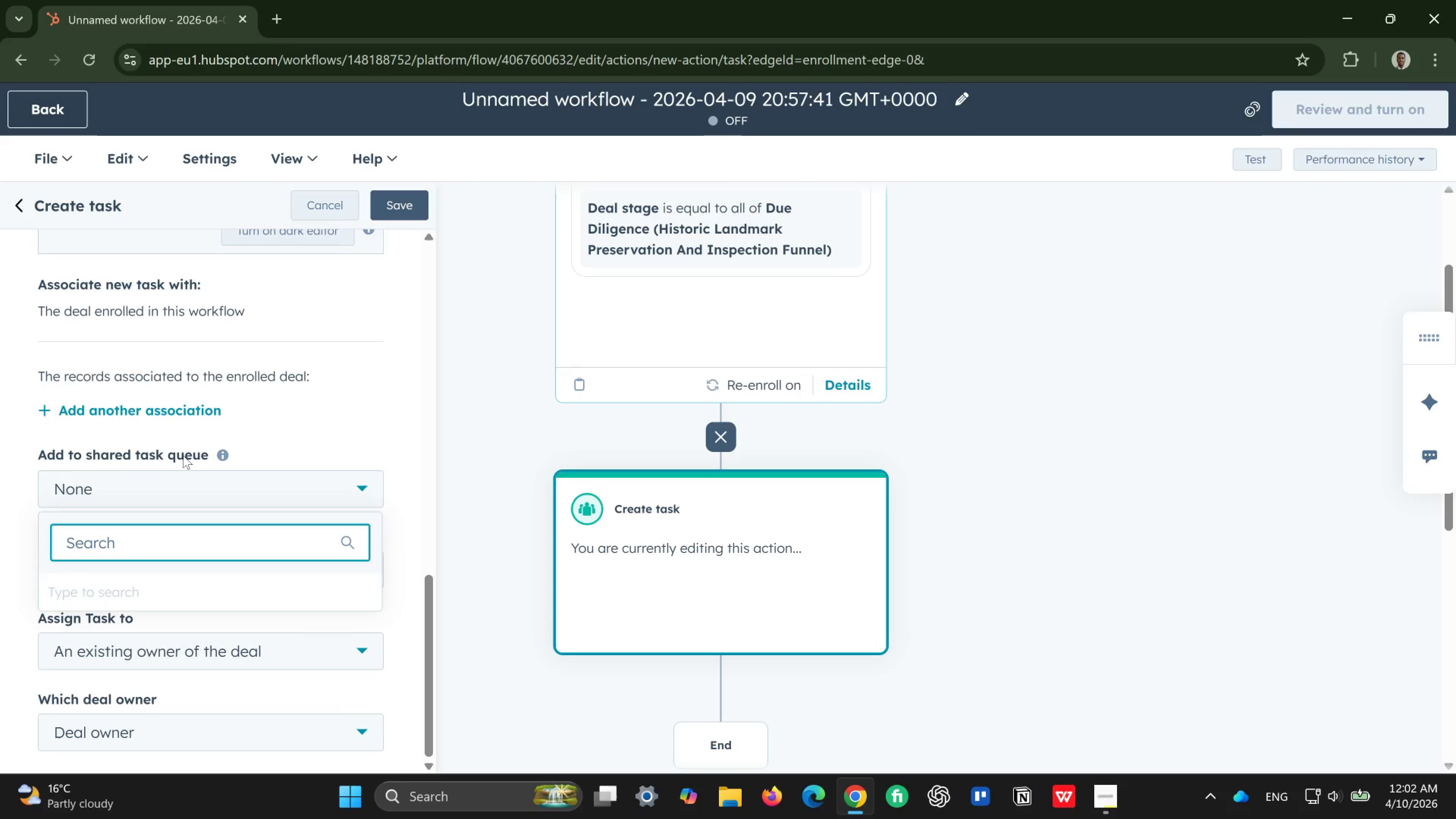 
left_click([286, 423])
 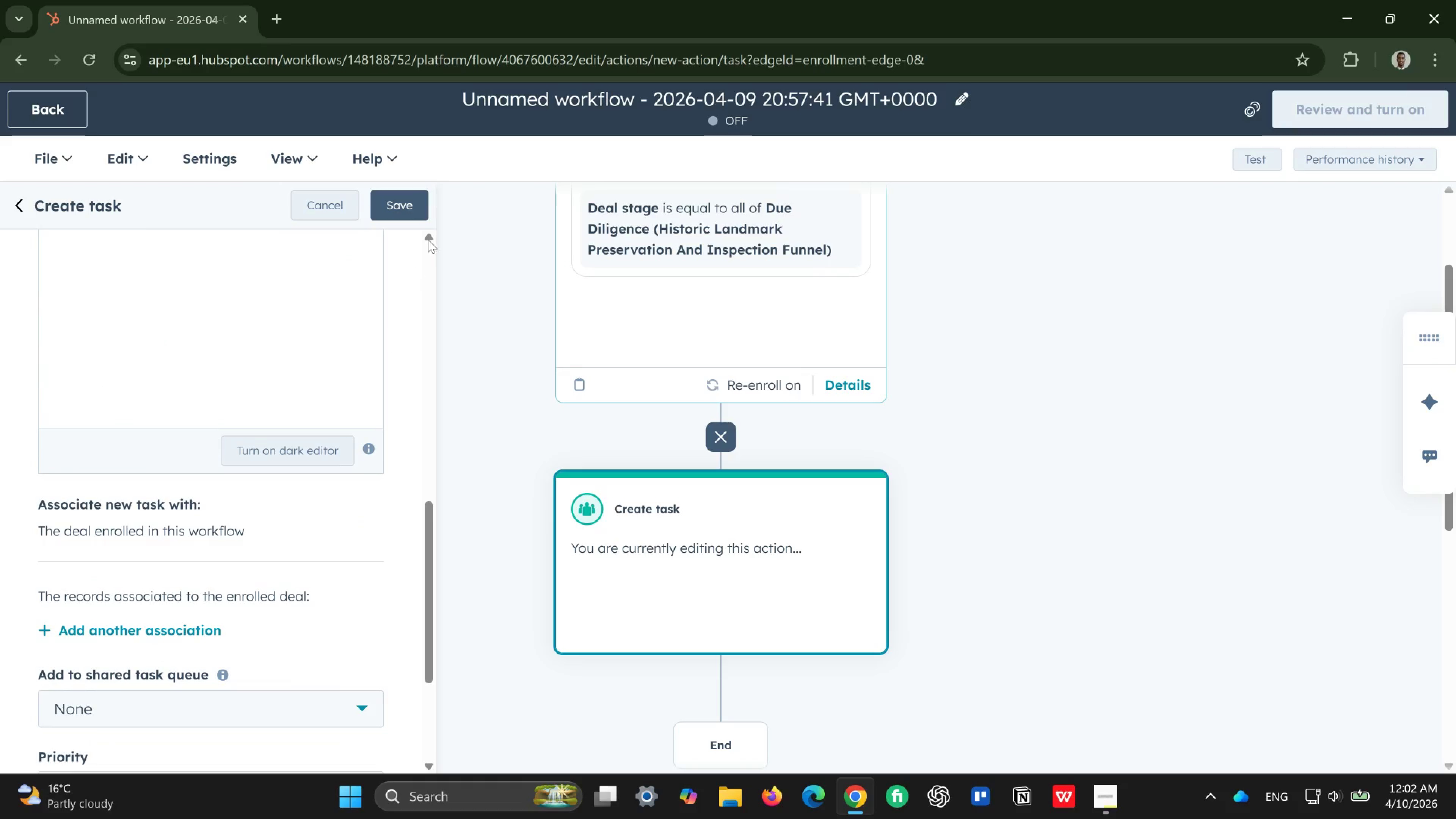 
left_click([393, 209])
 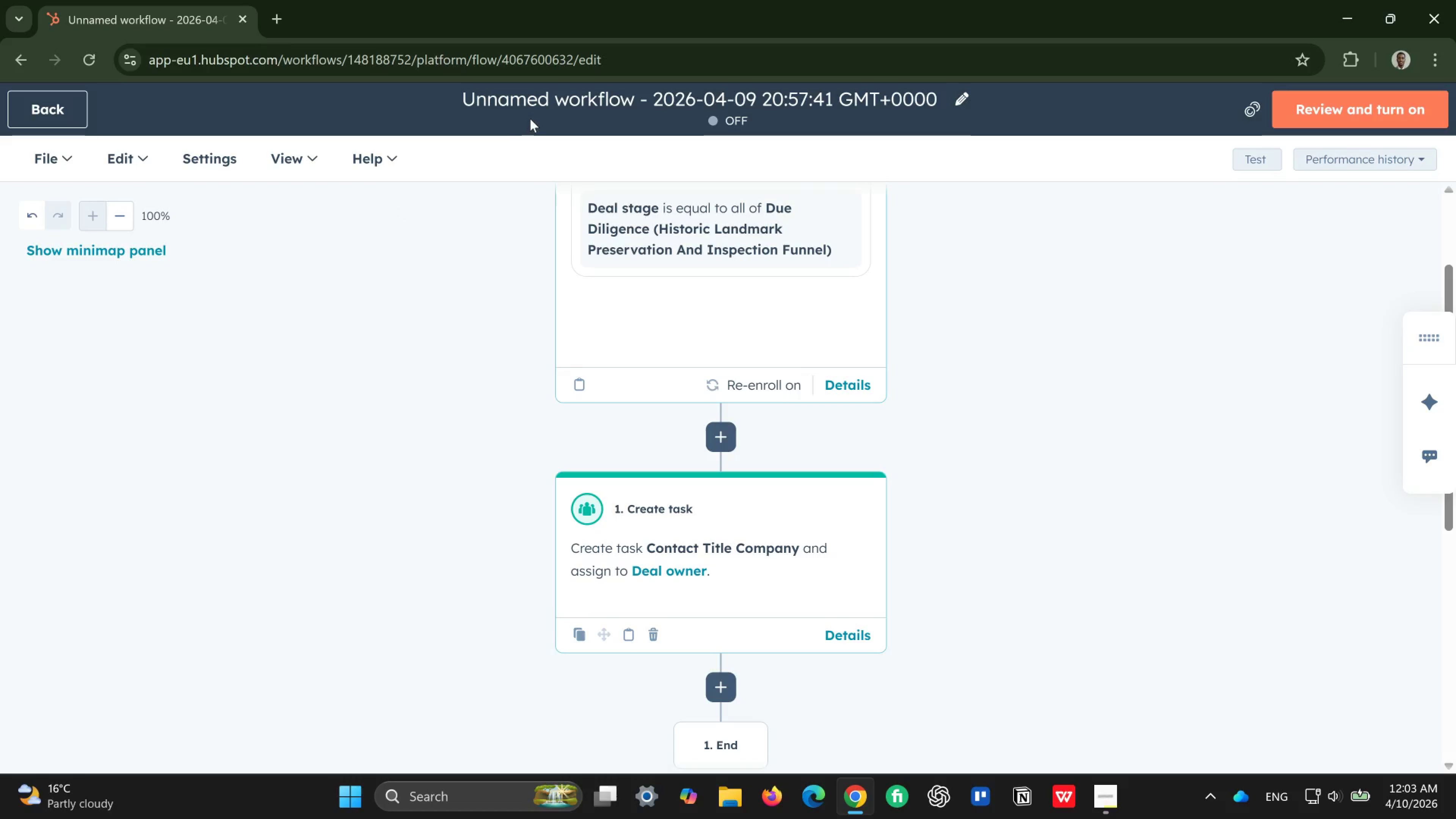 
wait(22.42)
 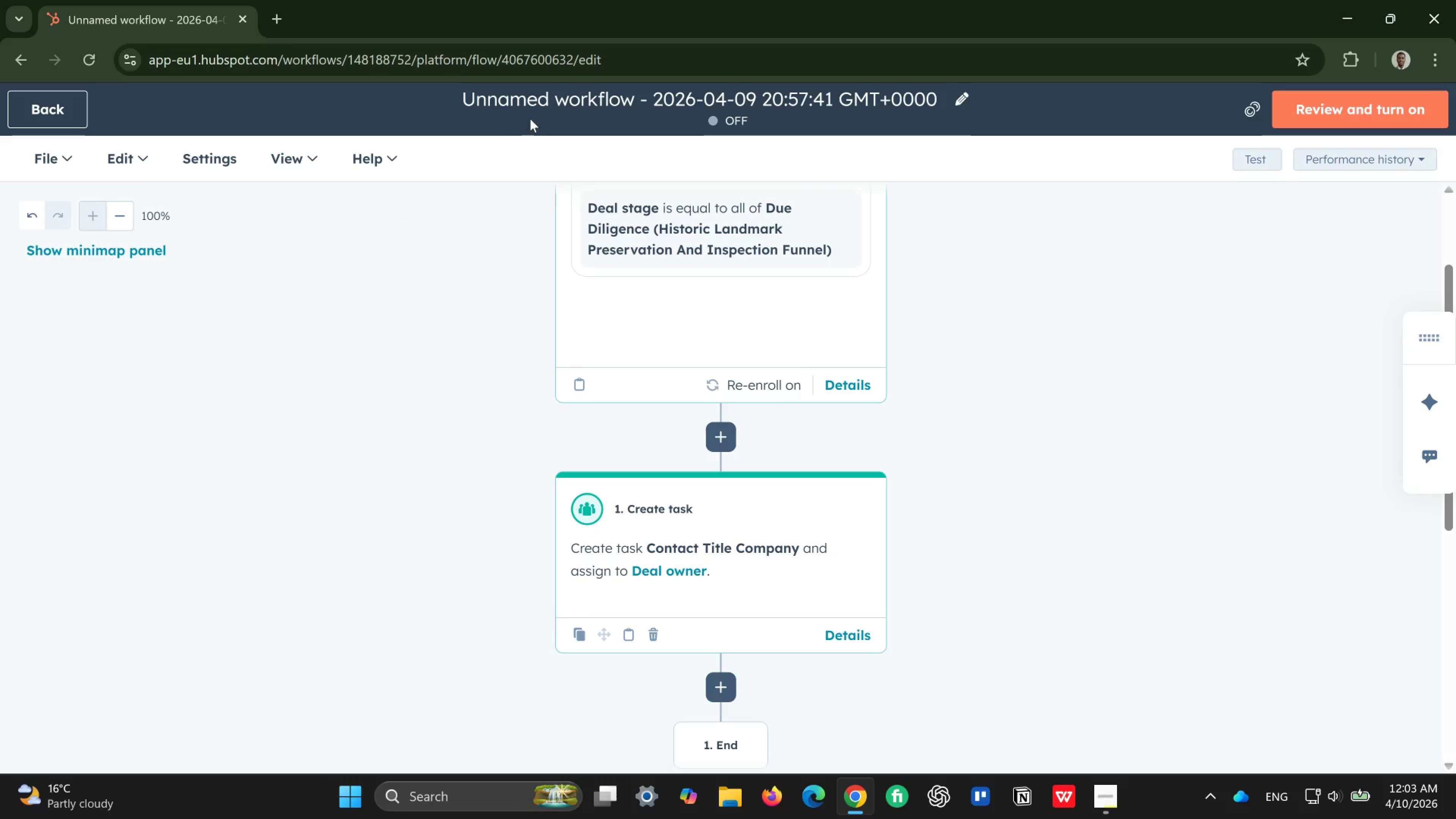 
left_click([668, 93])
 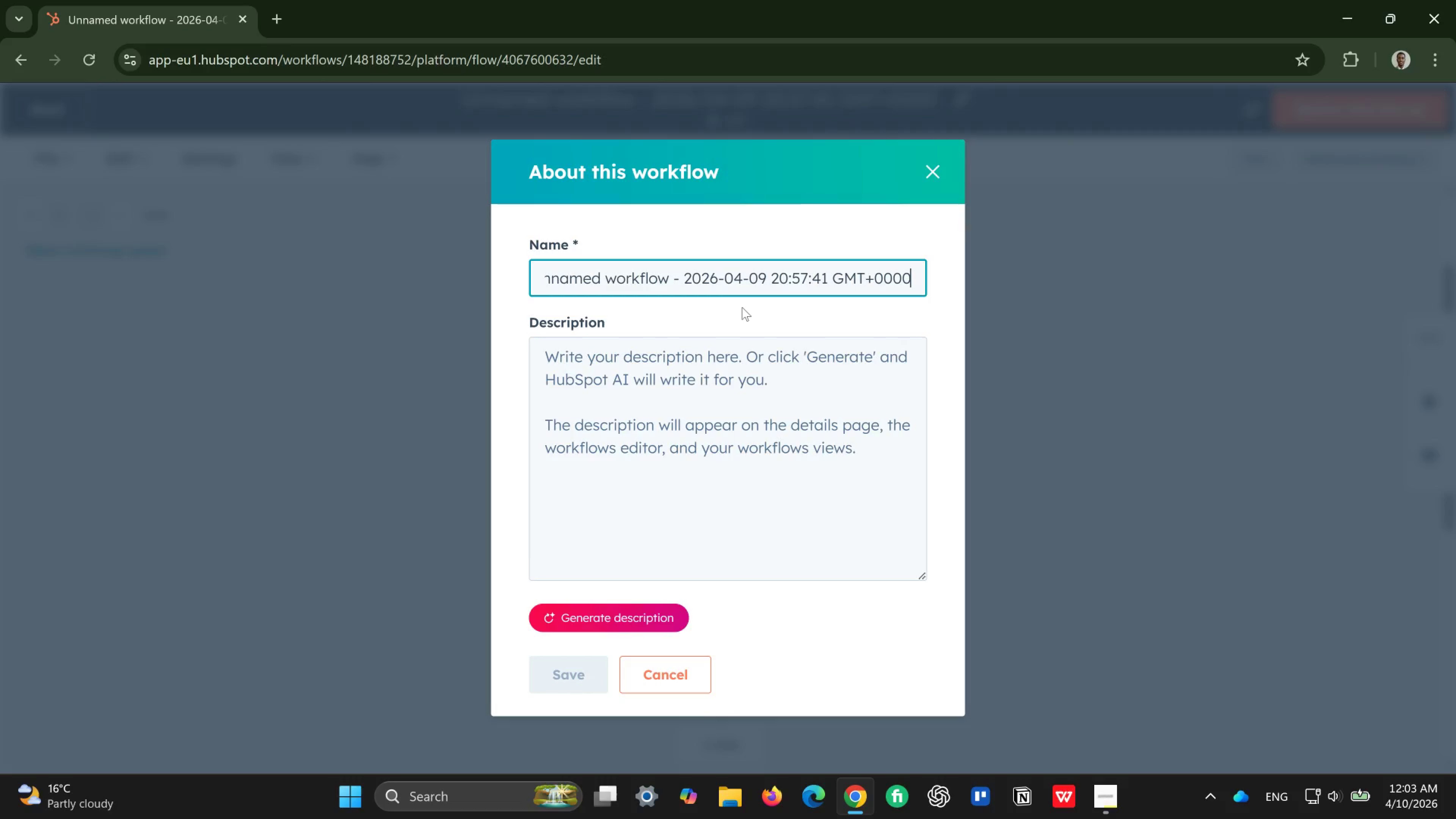 
hold_key(key=Backspace, duration=1.12)
 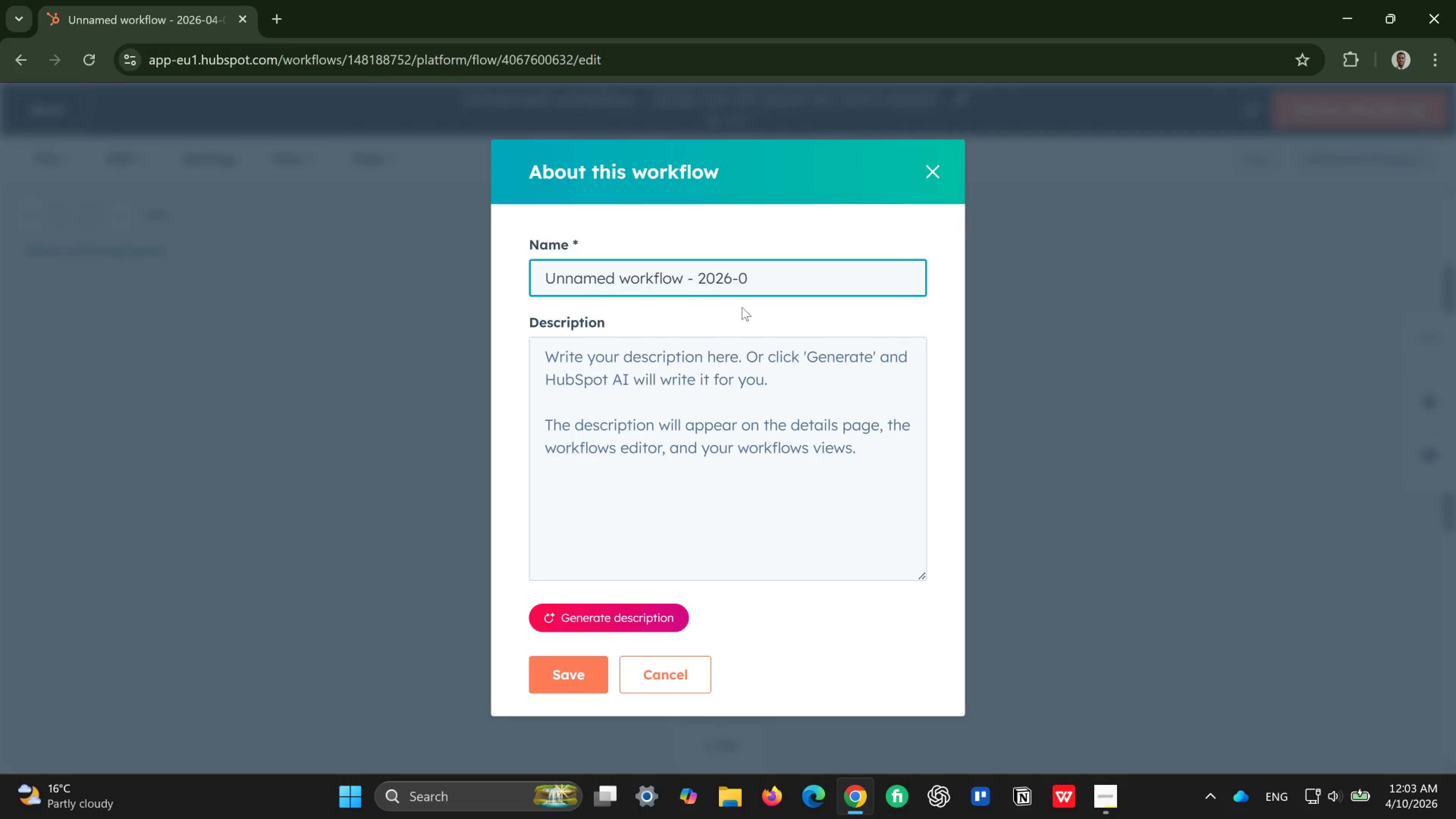 
hold_key(key=Backspace, duration=0.96)
 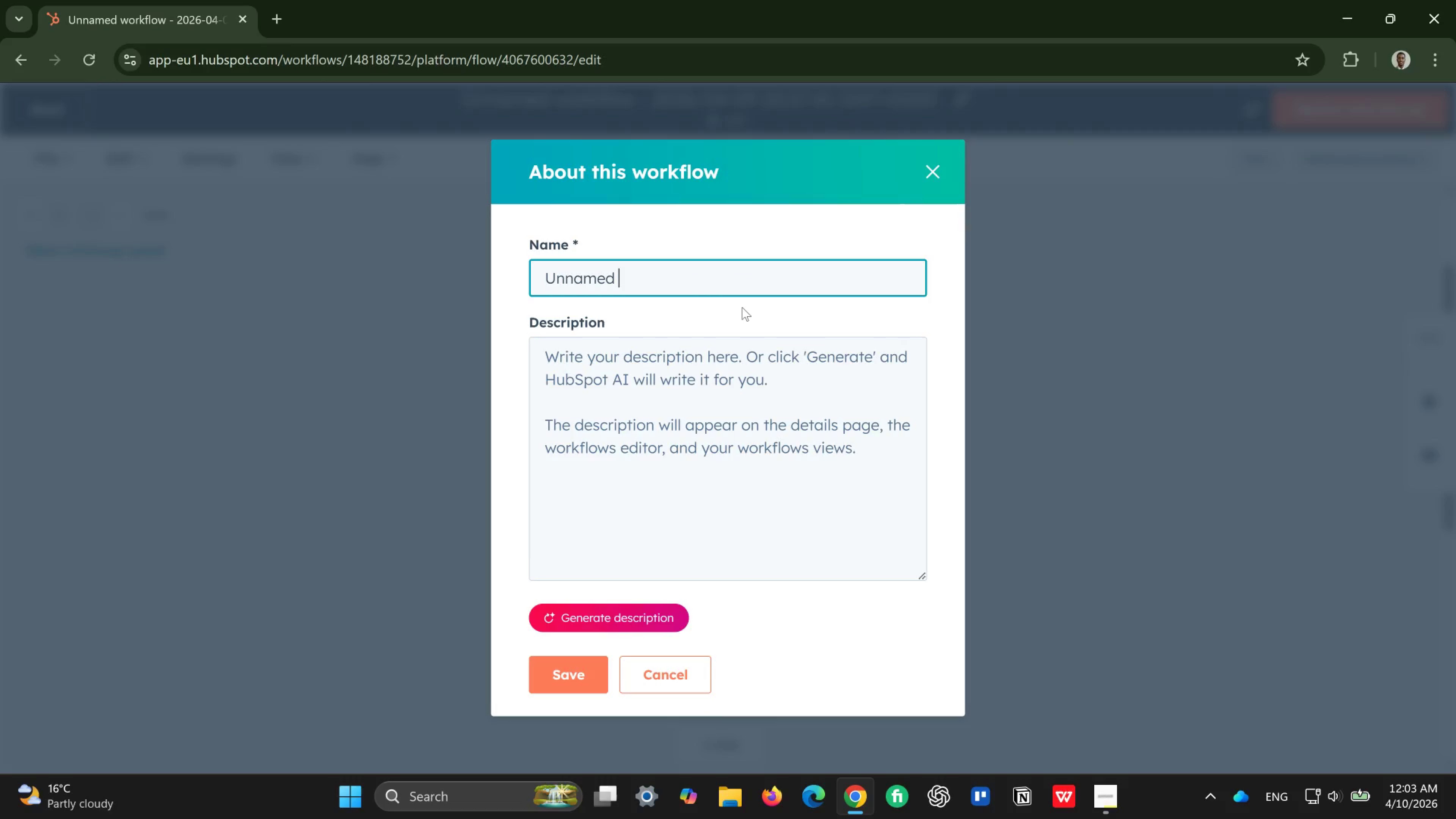 
key(Backspace)
 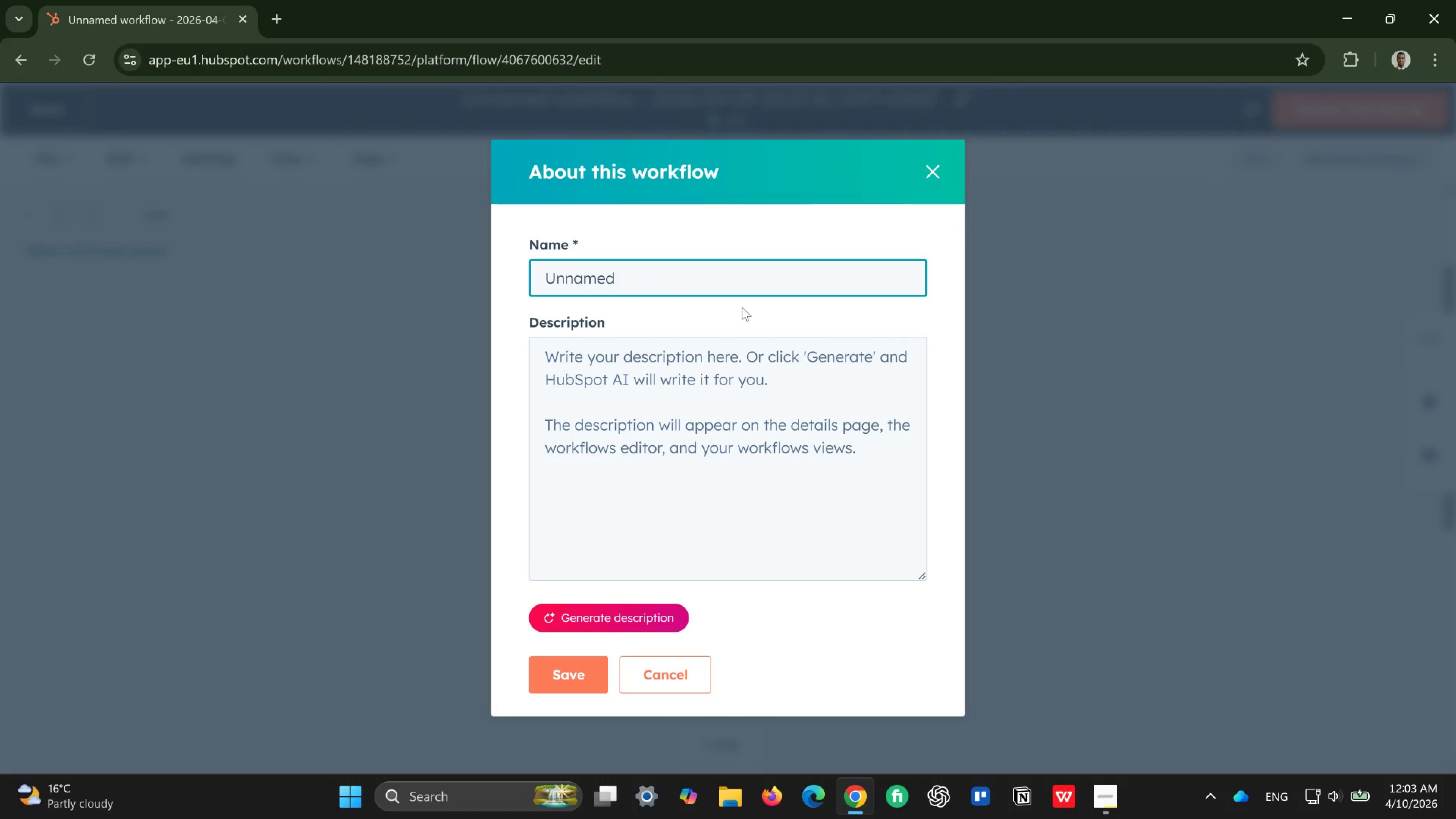 
hold_key(key=Backspace, duration=0.63)
 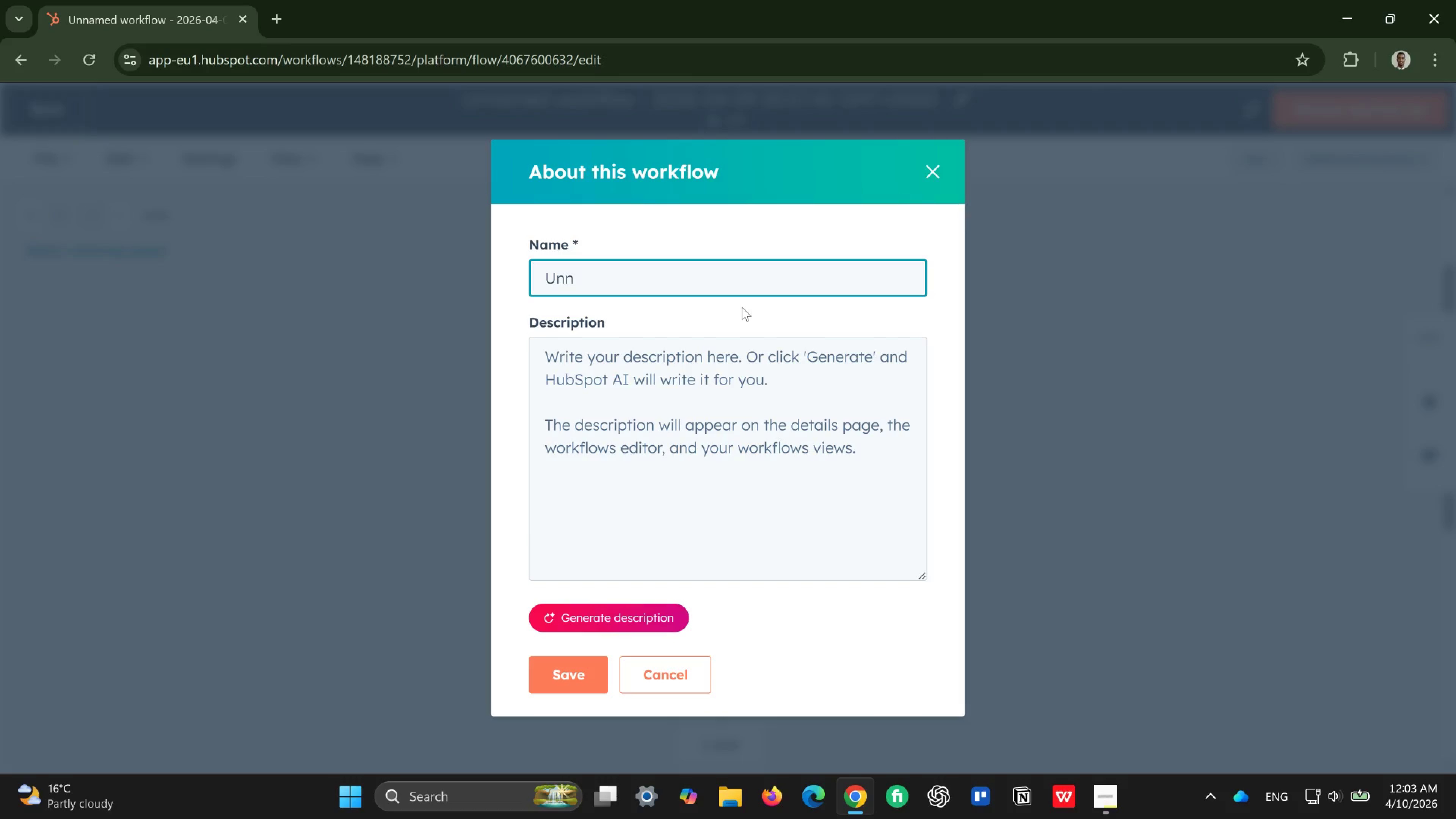 
key(Backspace)
 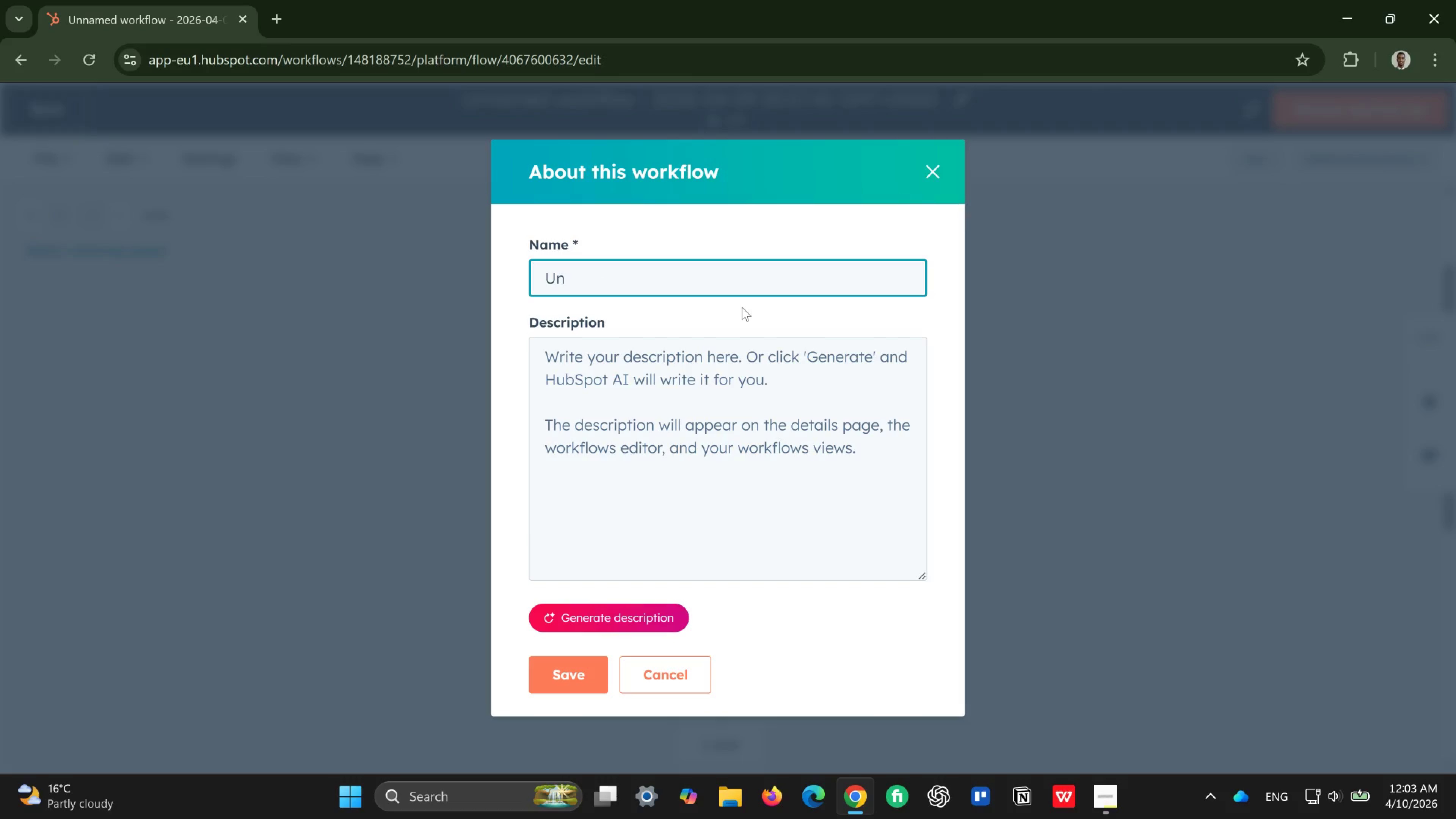 
key(Backspace)
 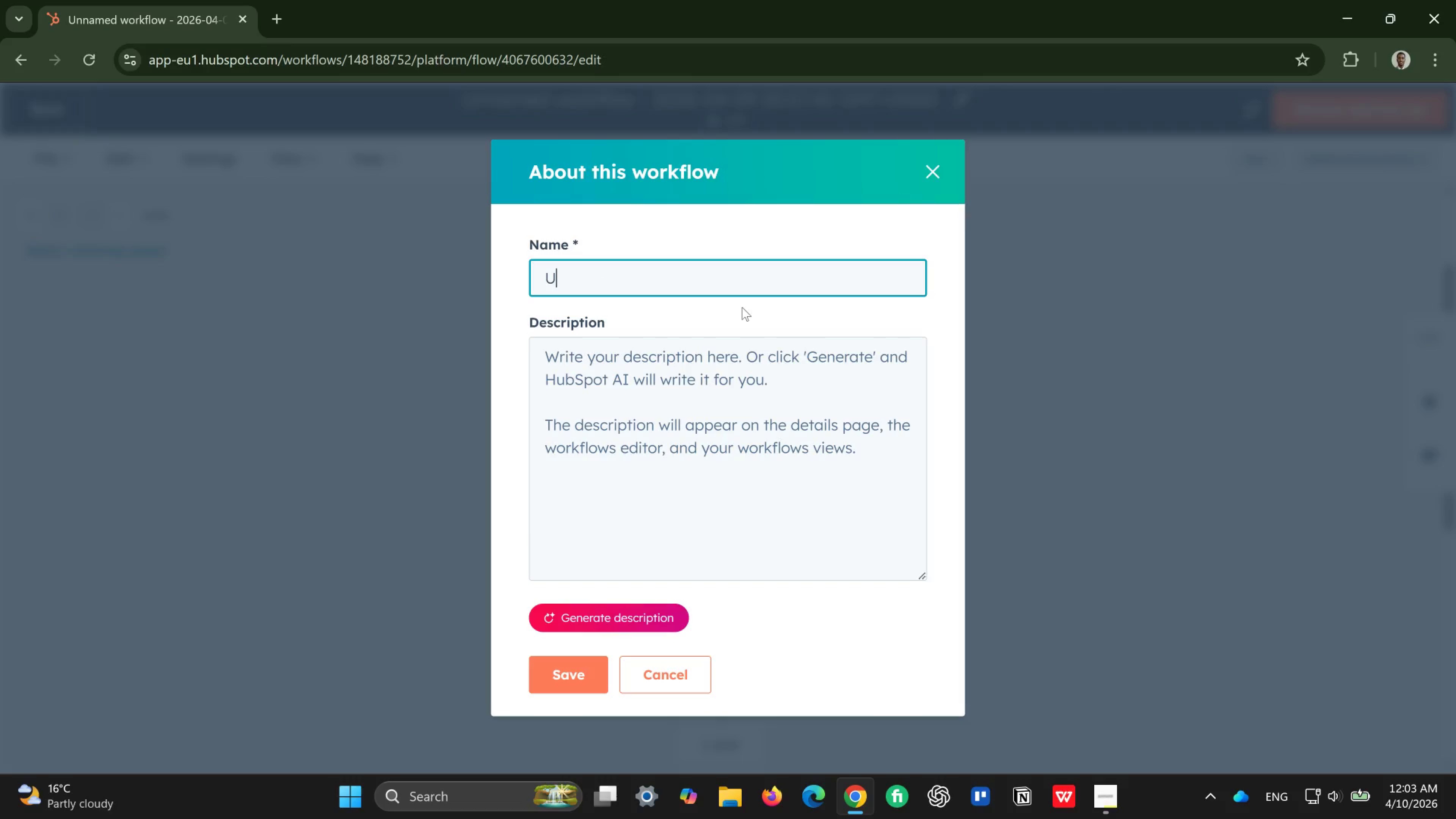 
key(Backspace)
 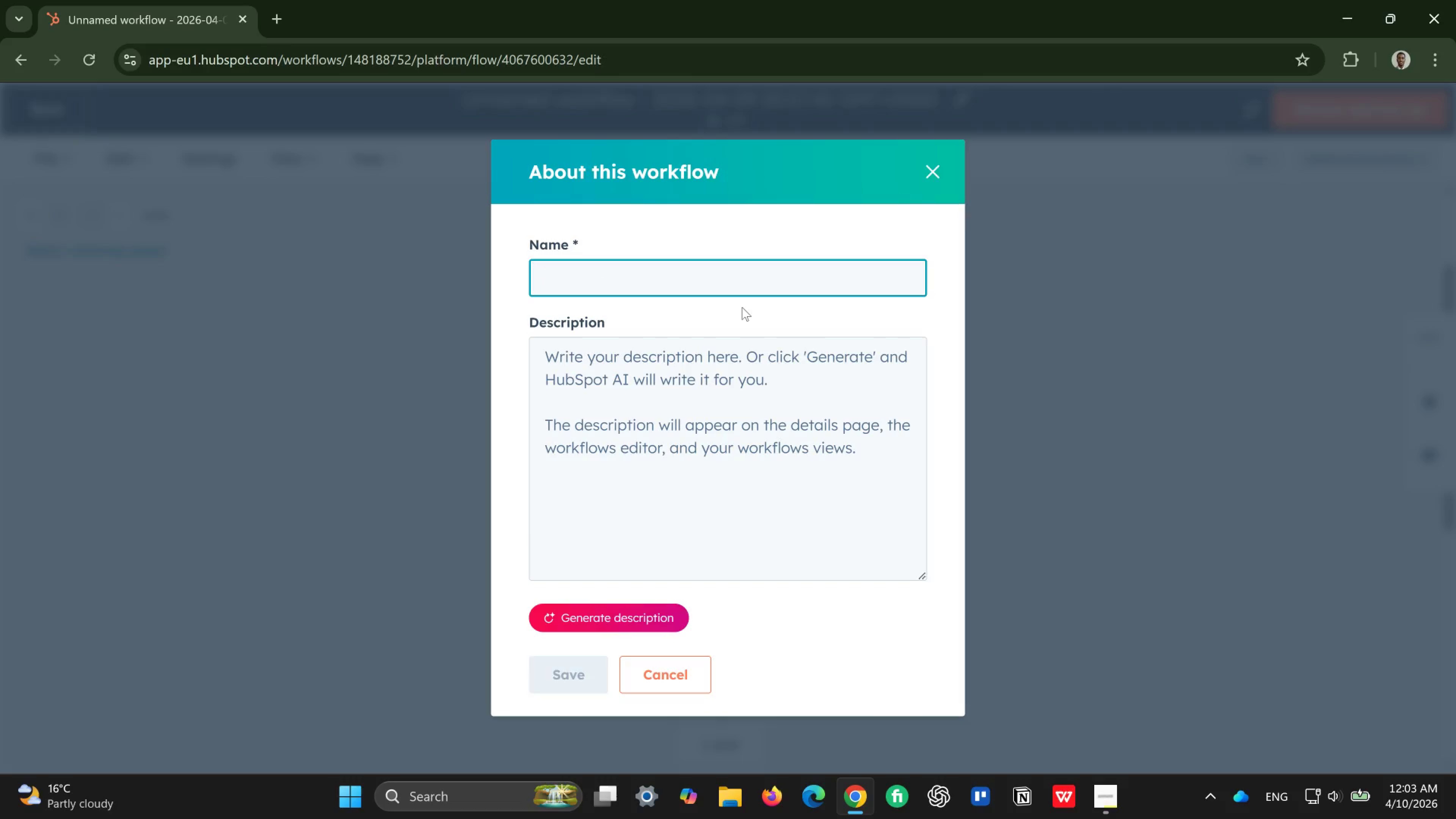 
key(Backspace)
 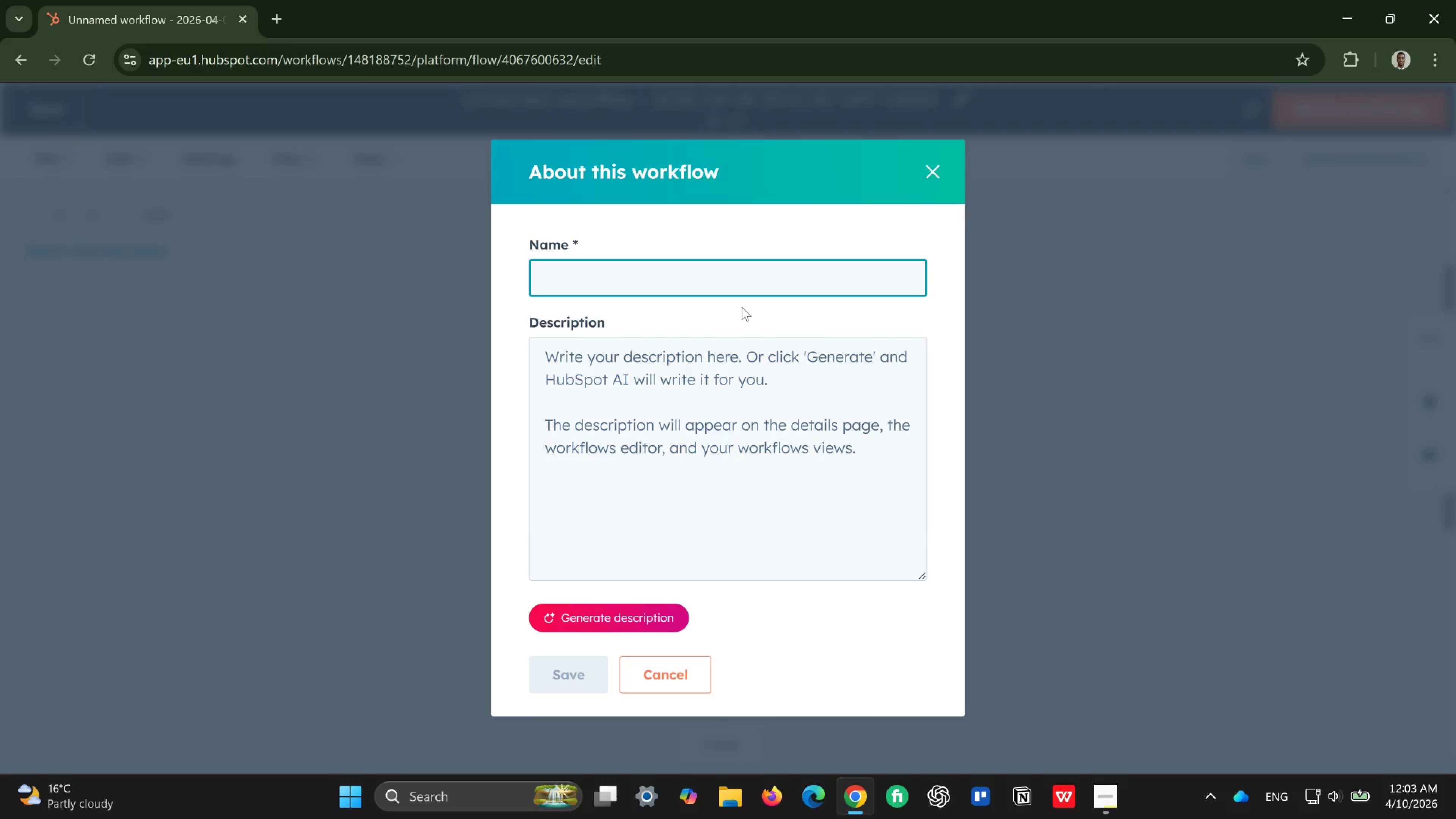 
wait(16.65)
 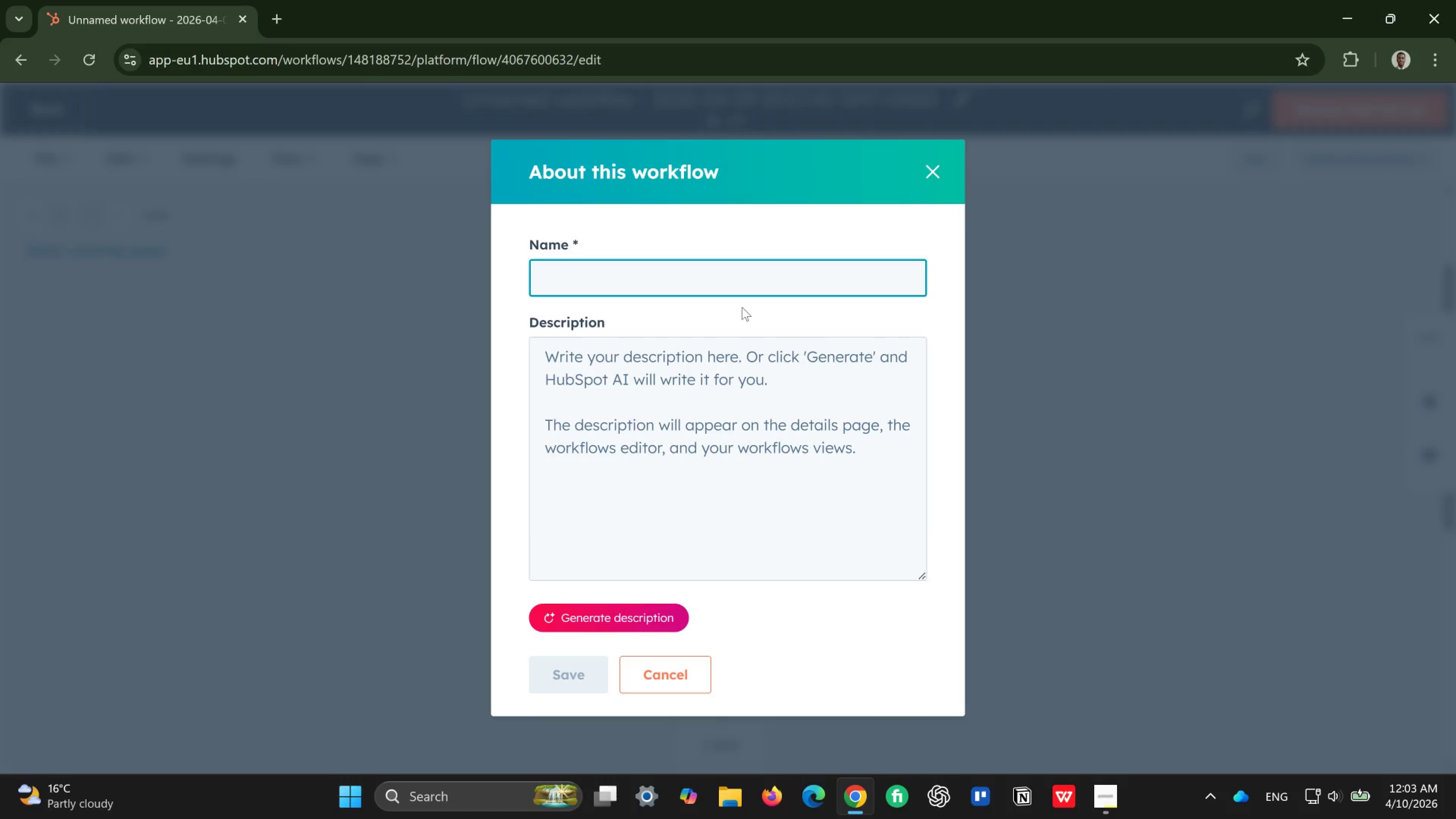 
left_click([929, 166])
 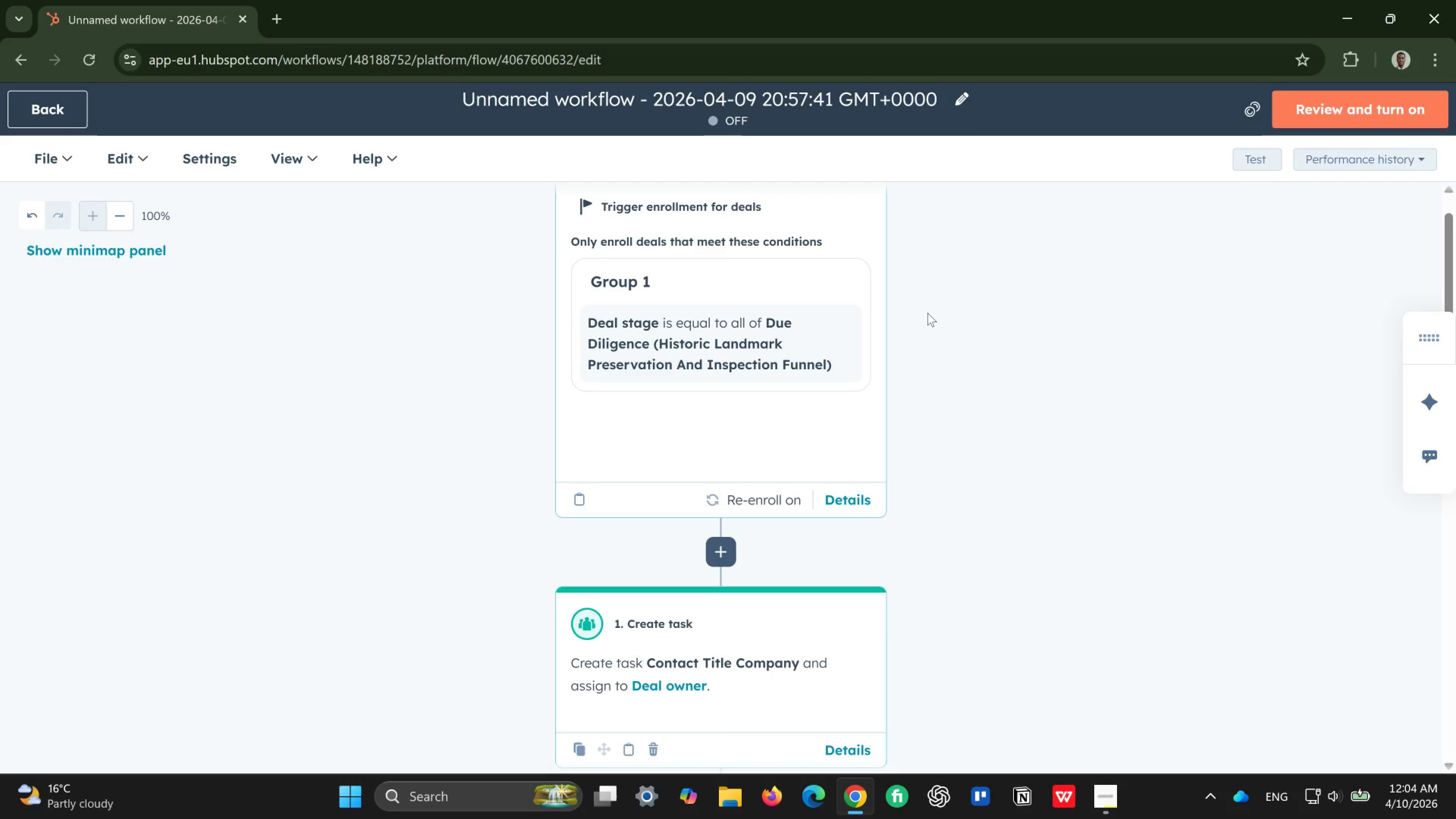 
wait(45.9)
 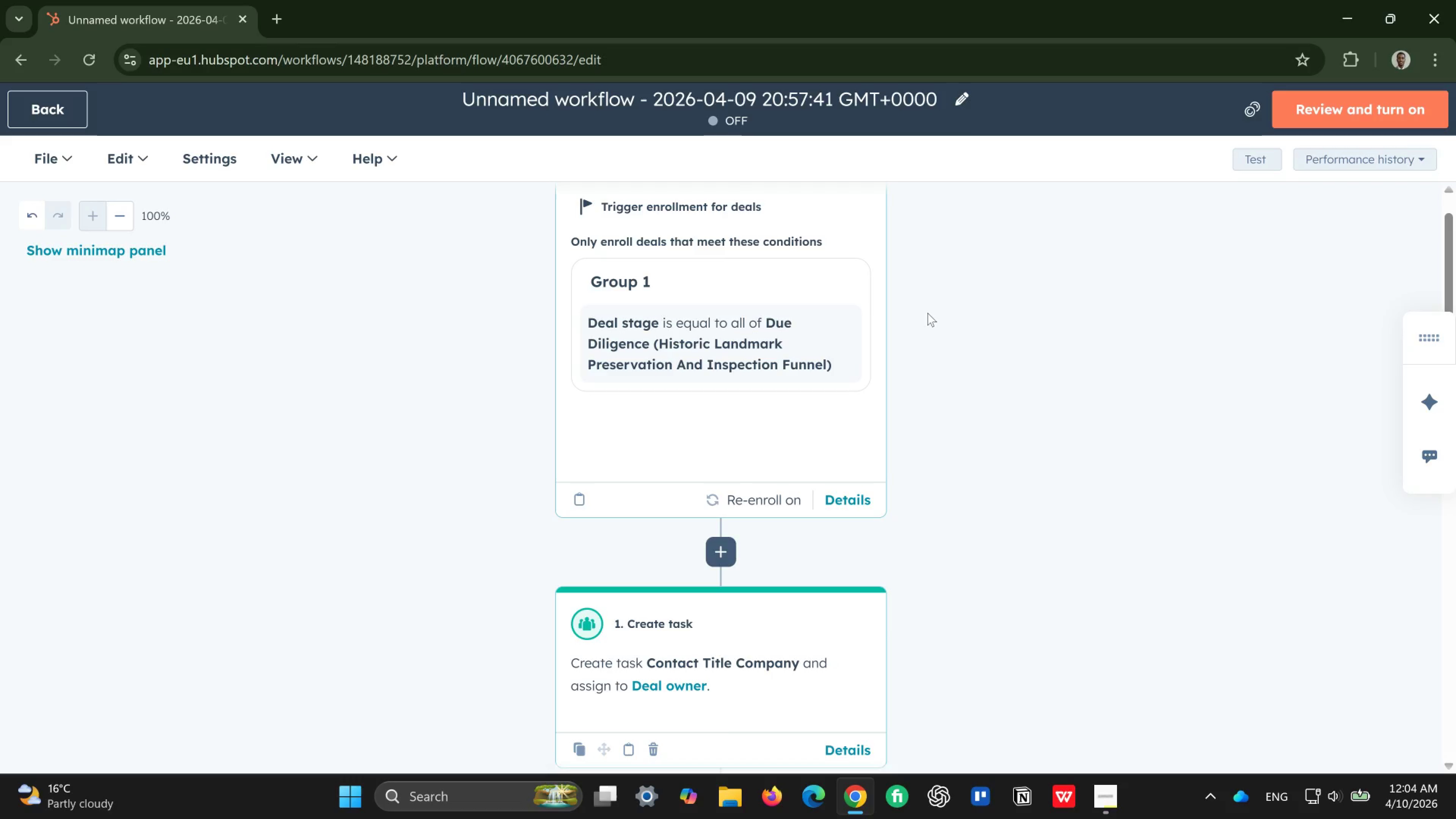 
left_click([879, 100])
 